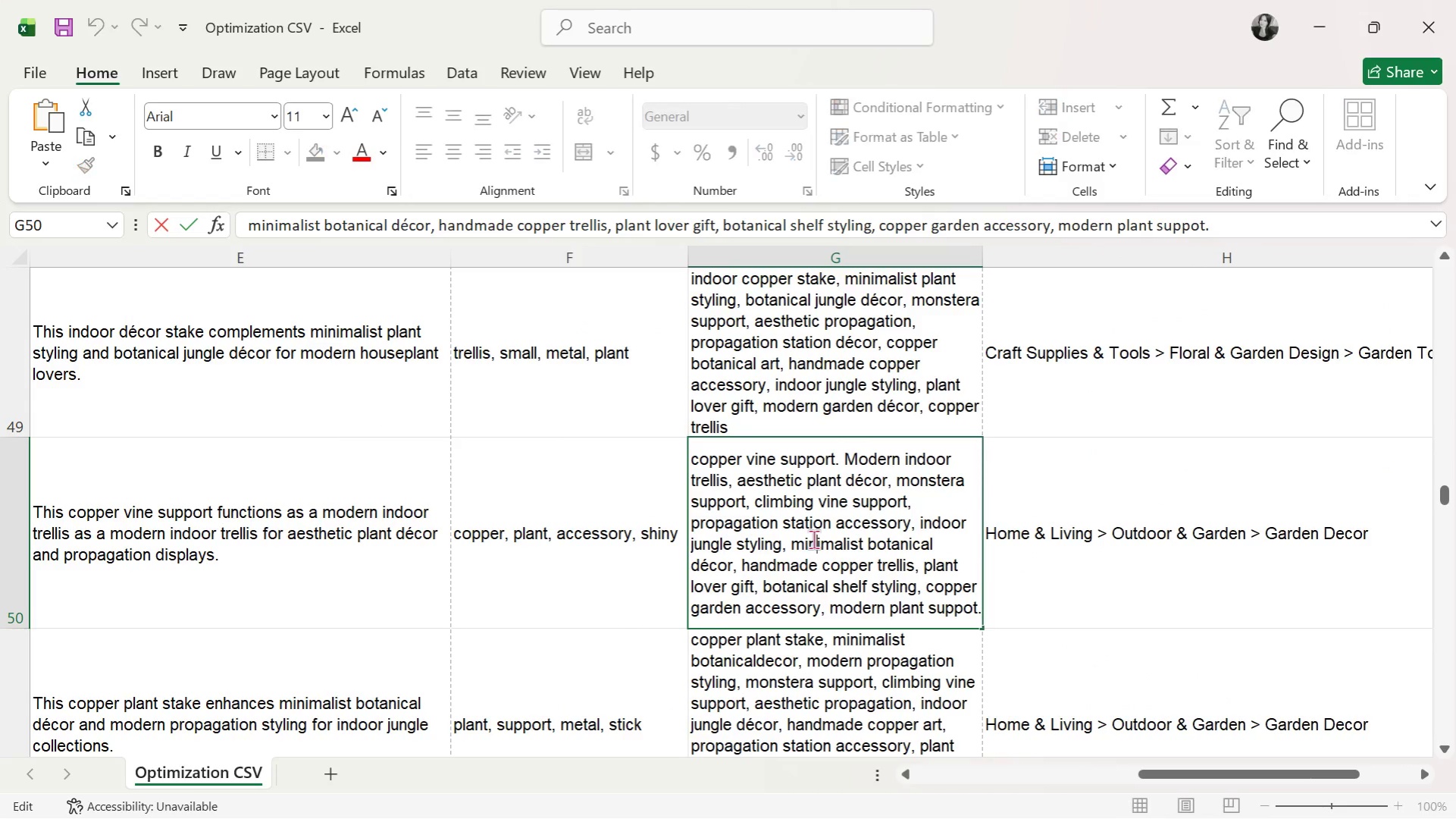 
triple_click([813, 539])
 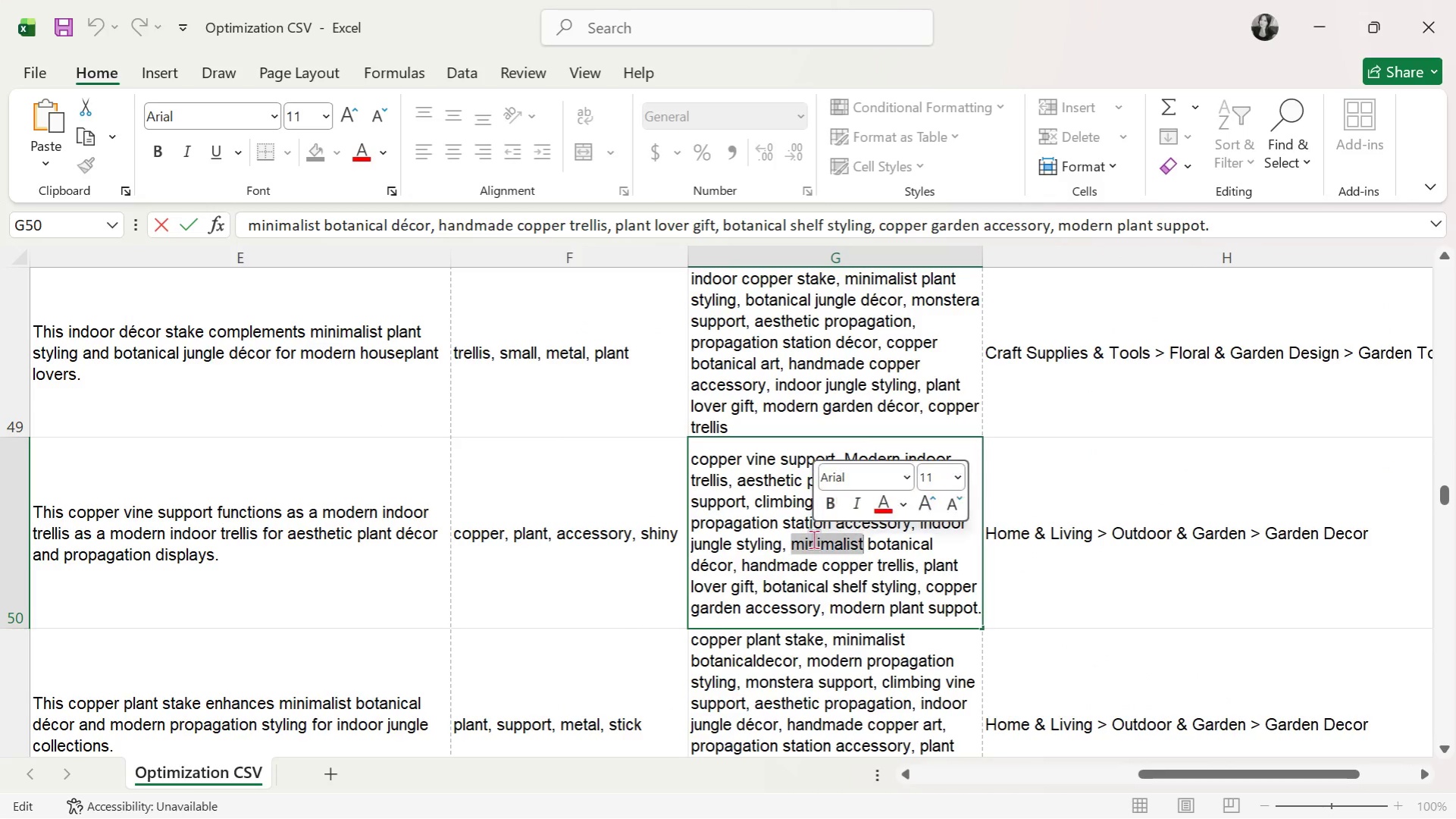 
triple_click([813, 539])
 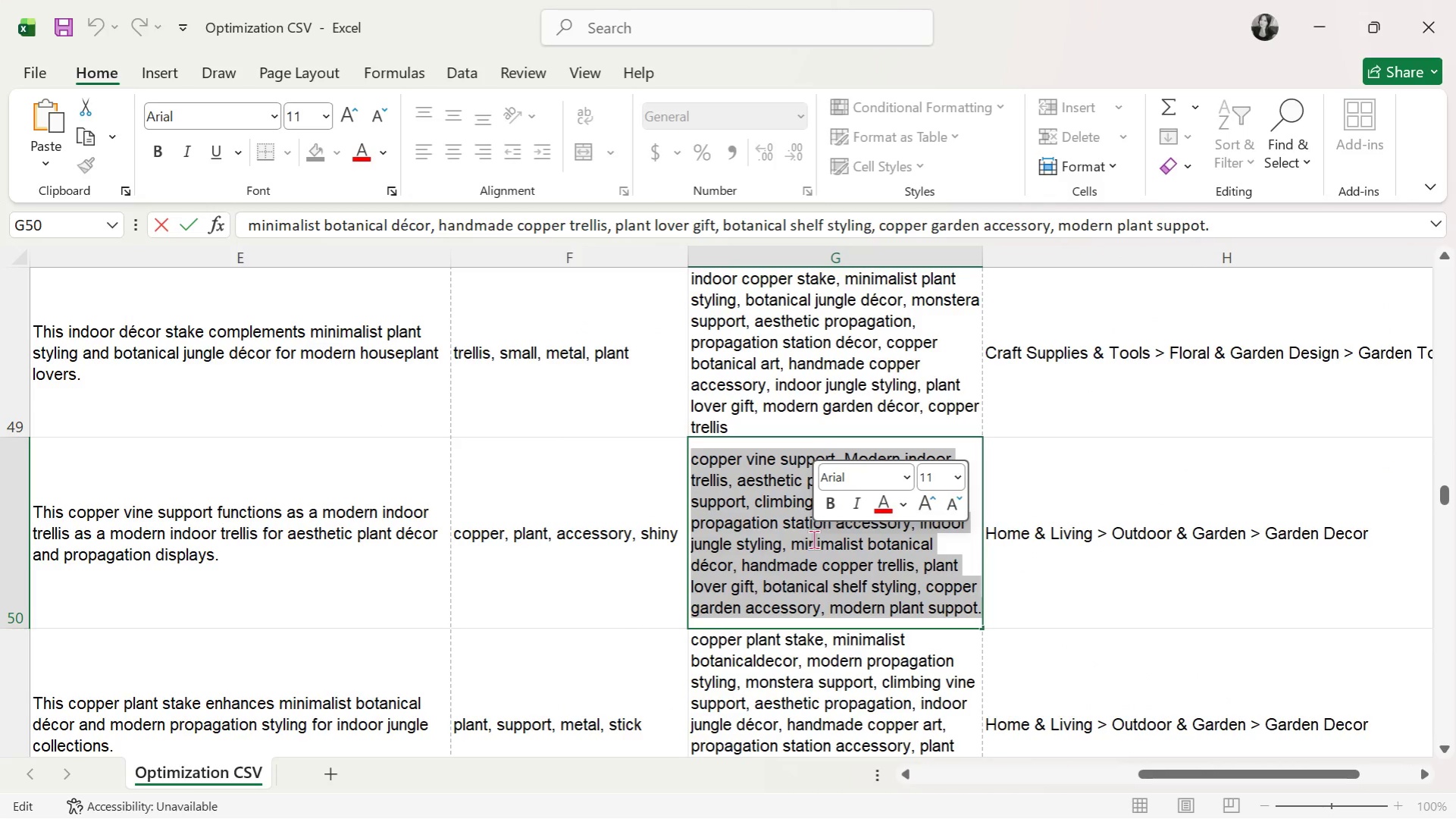 
key(Control+ControlLeft)
 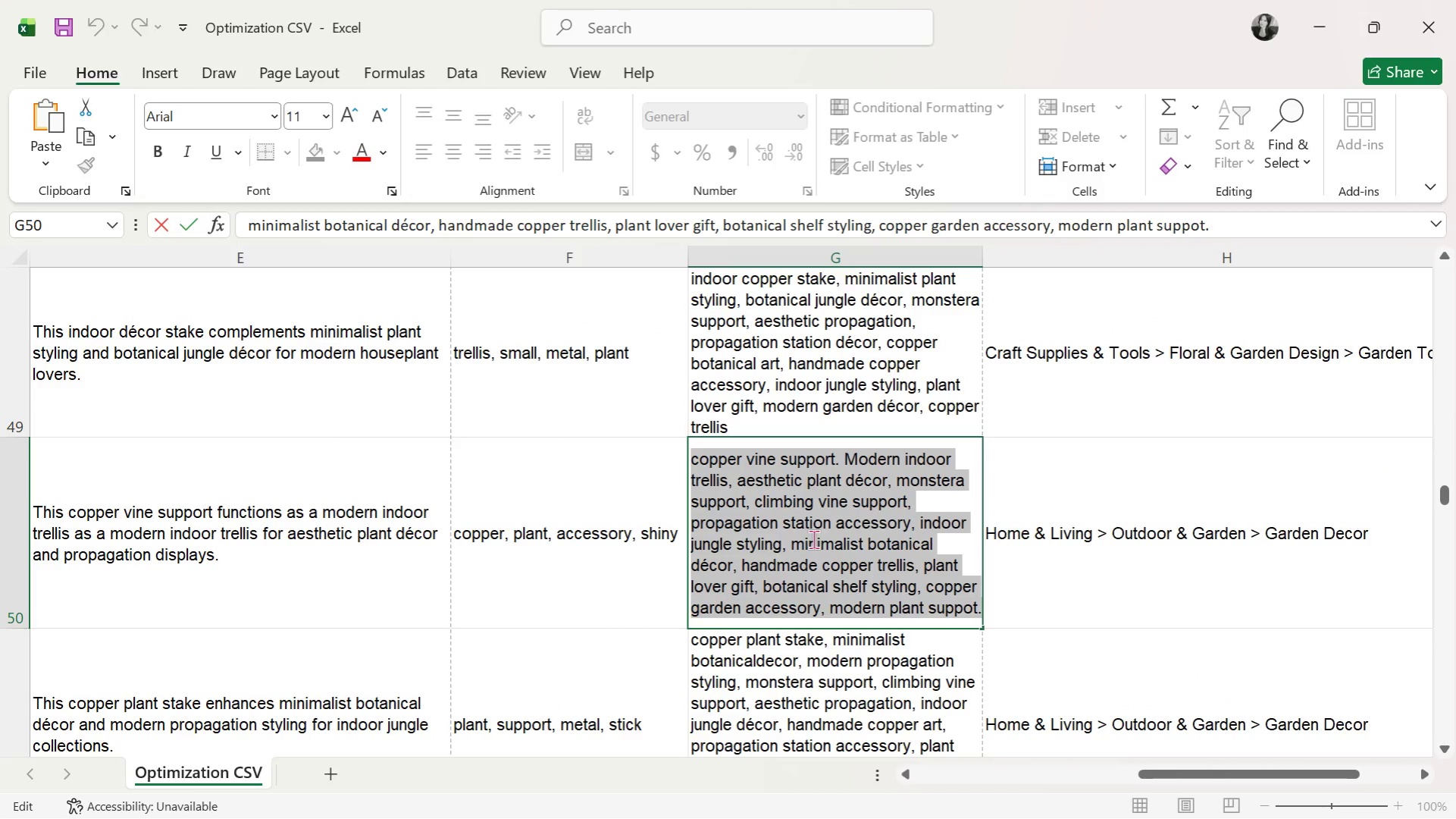 
key(Control+C)
 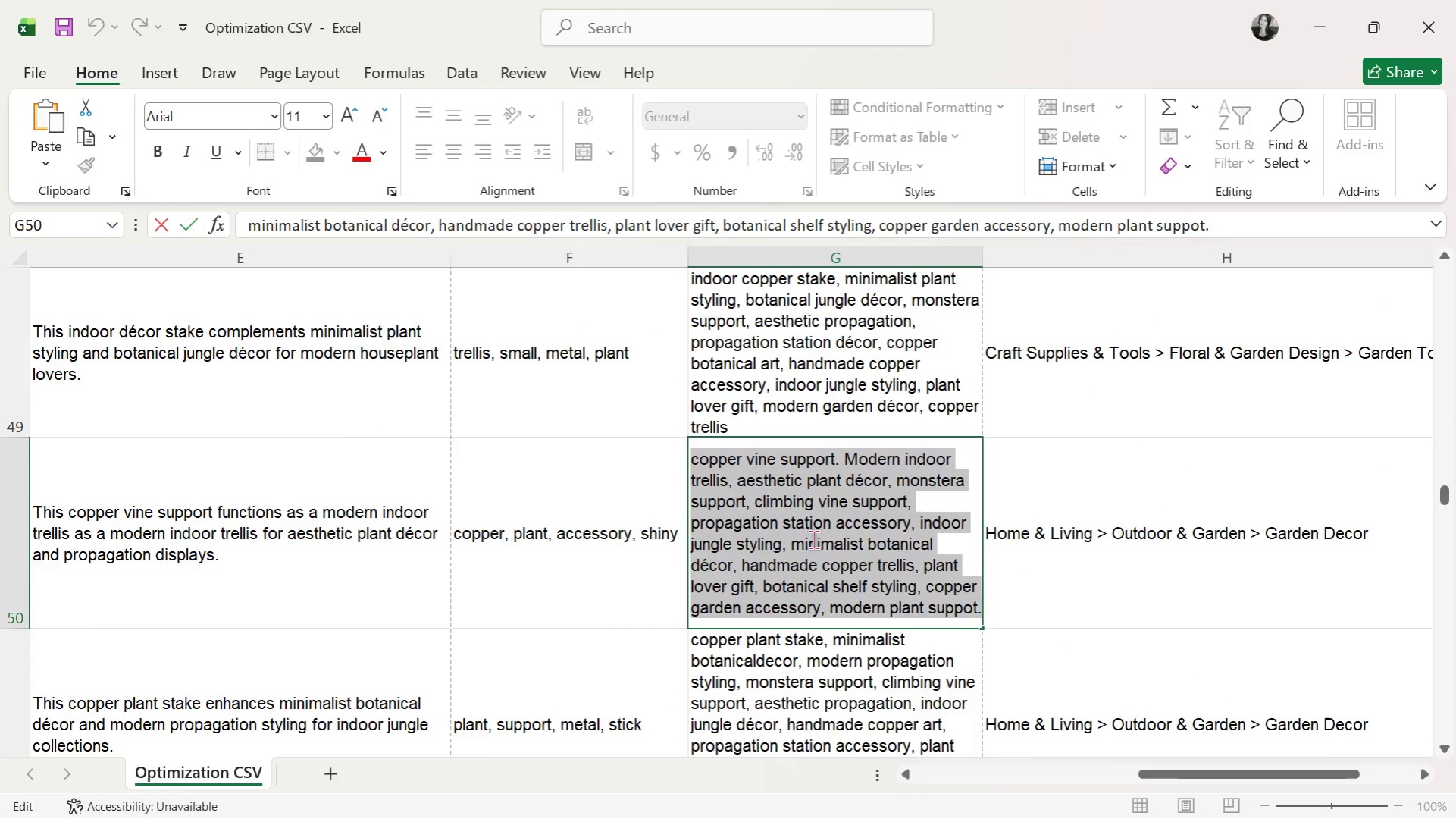 
key(Alt+AltLeft)
 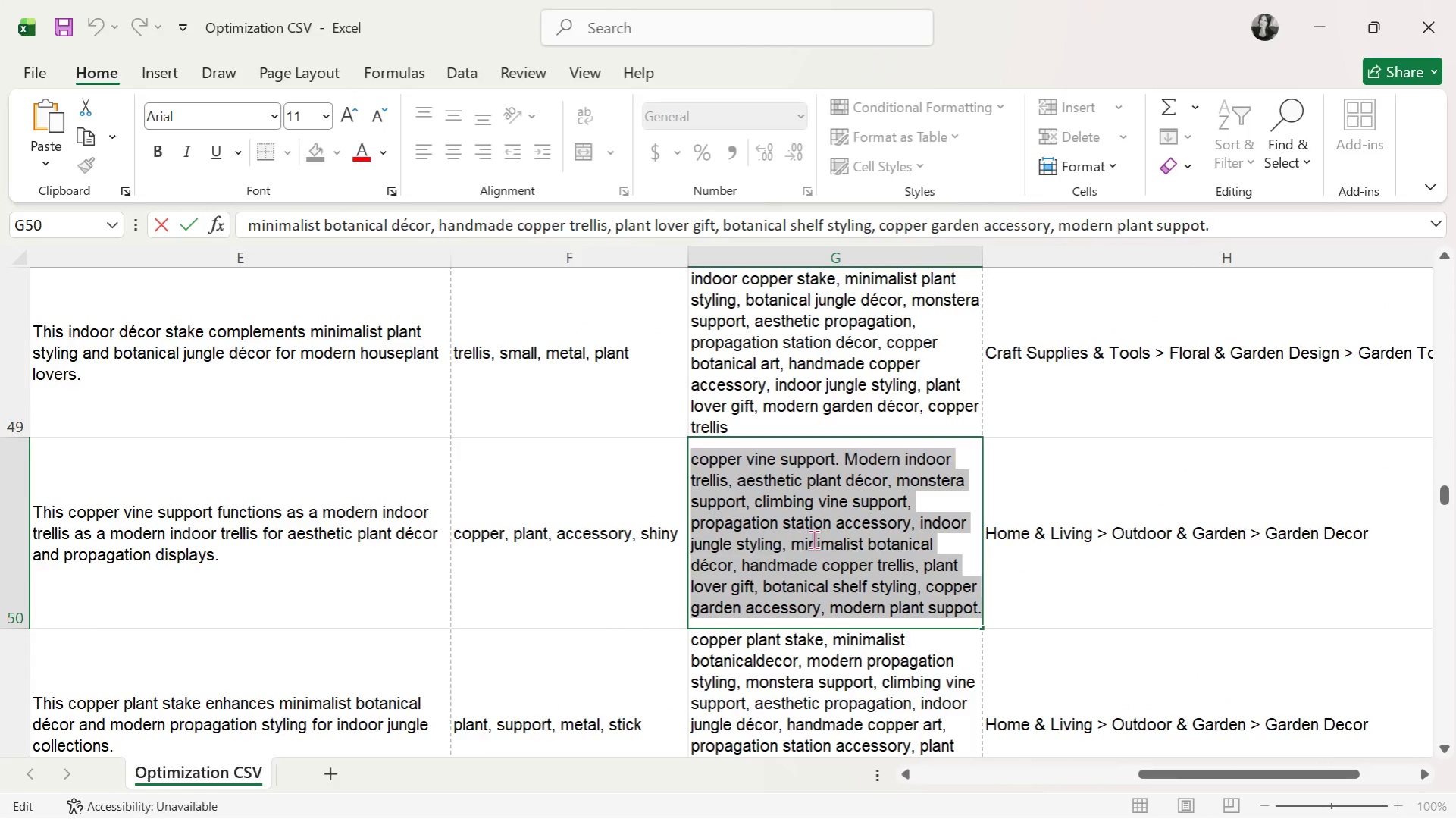 
key(Alt+Tab)
 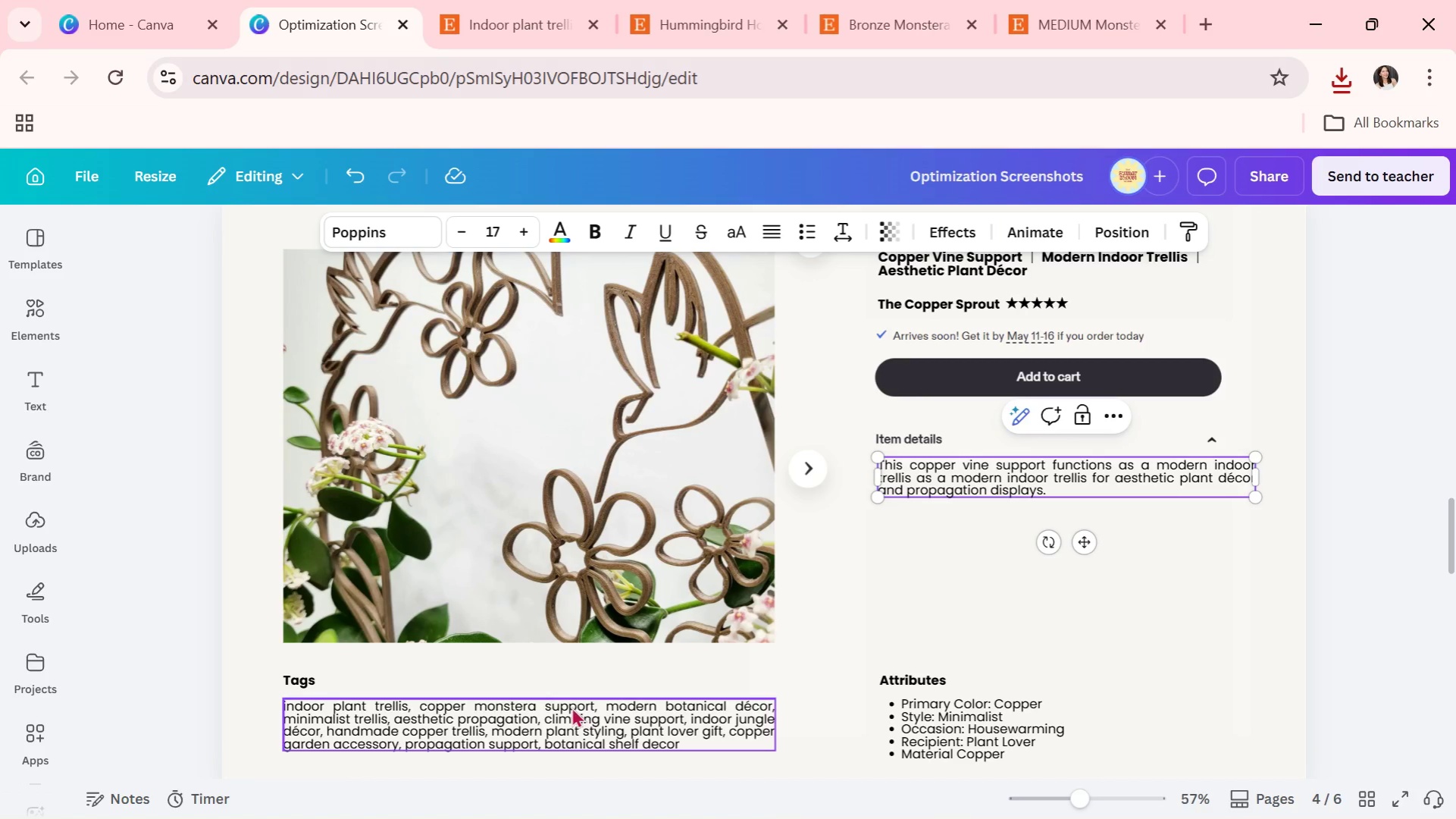 
double_click([570, 710])
 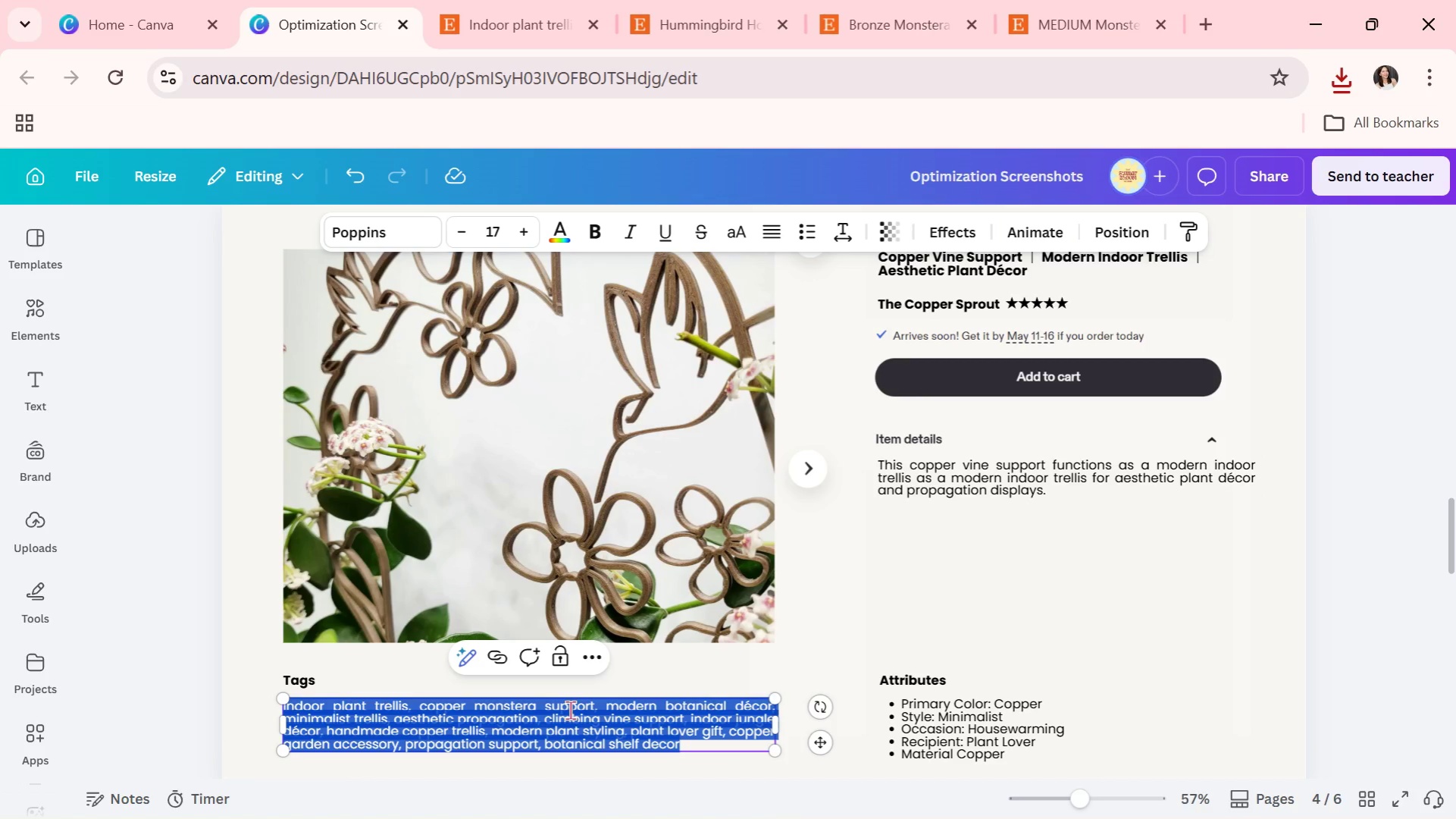 
triple_click([570, 710])
 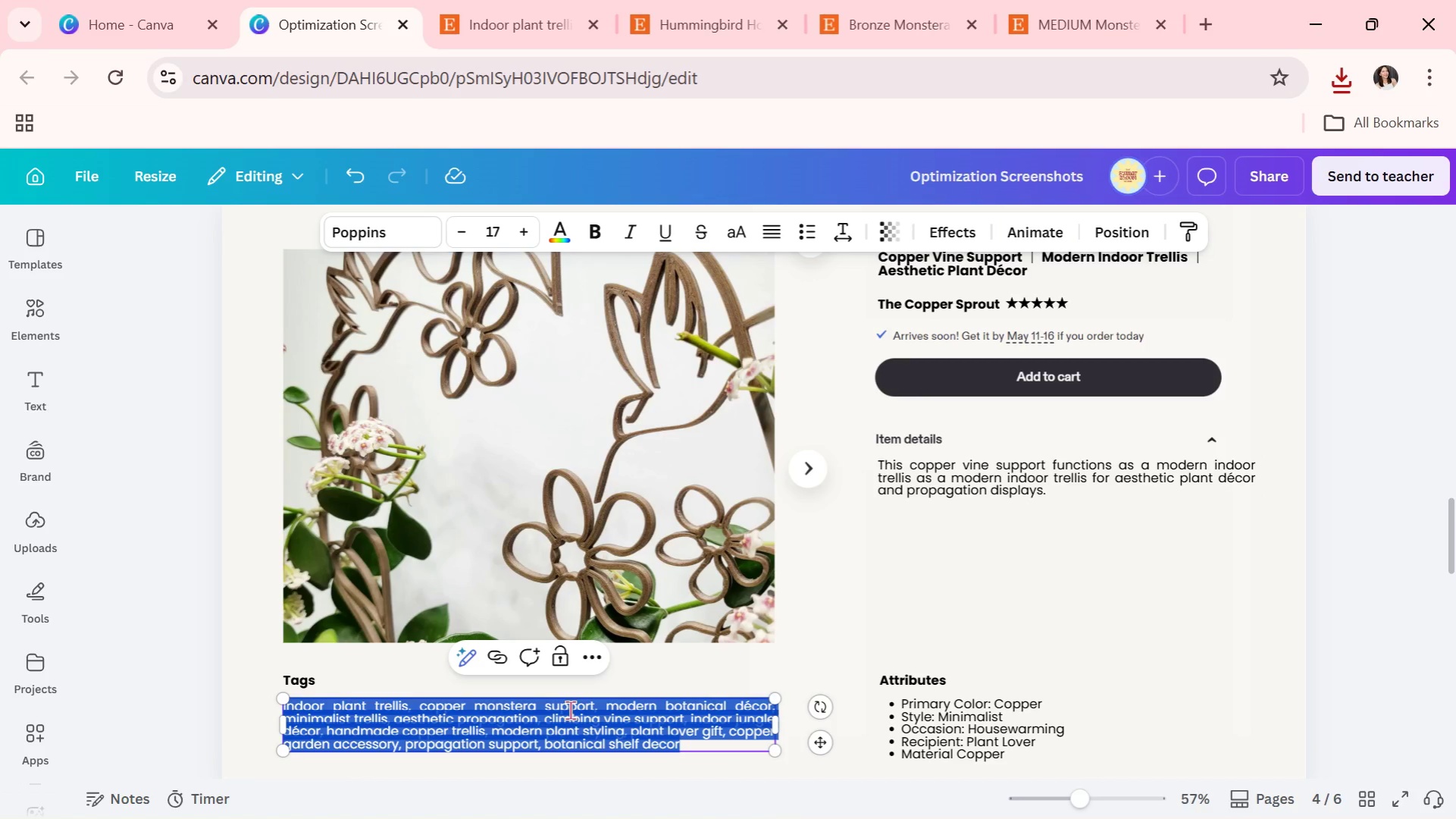 
key(Control+V)
 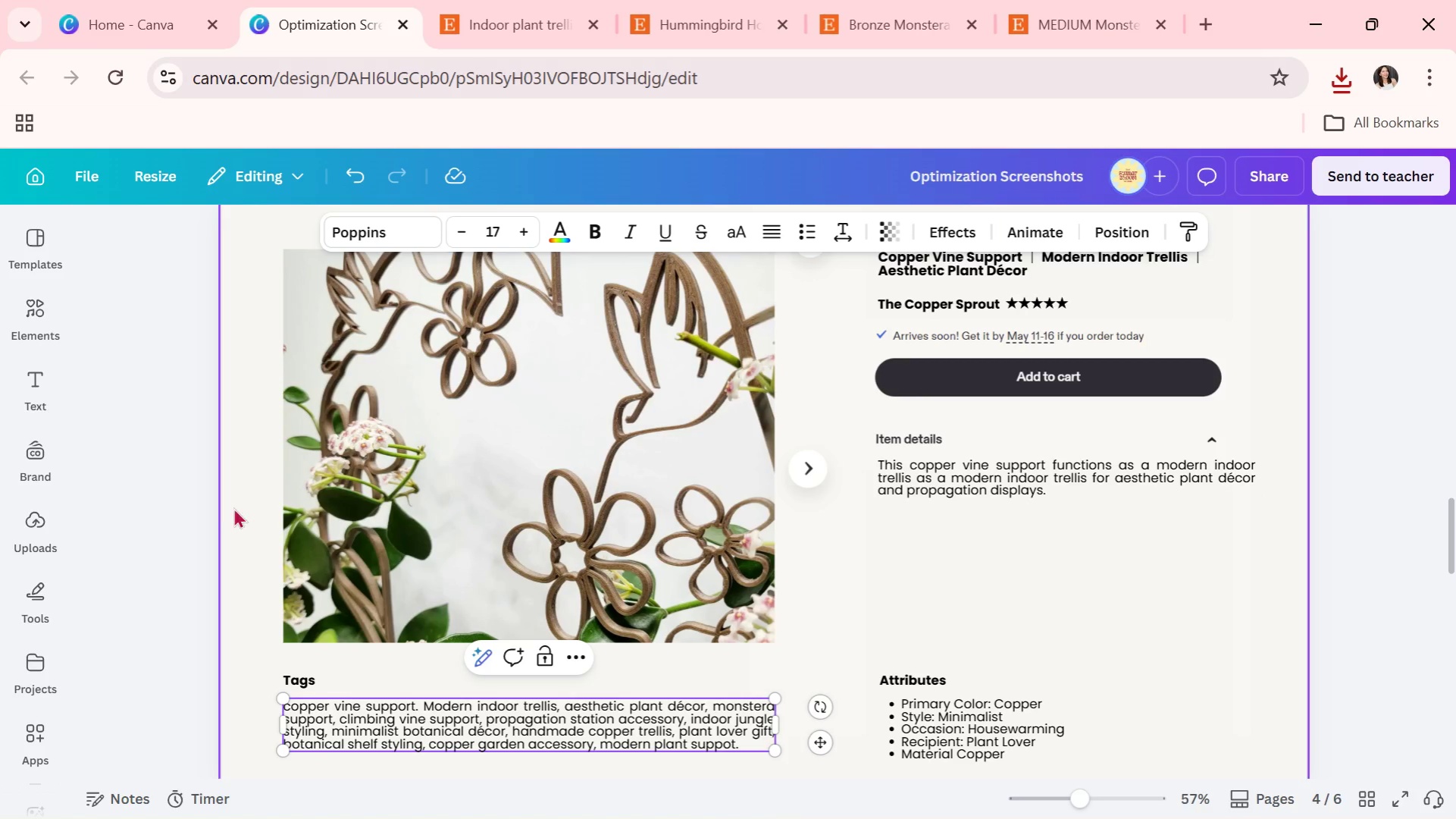 
left_click([209, 500])
 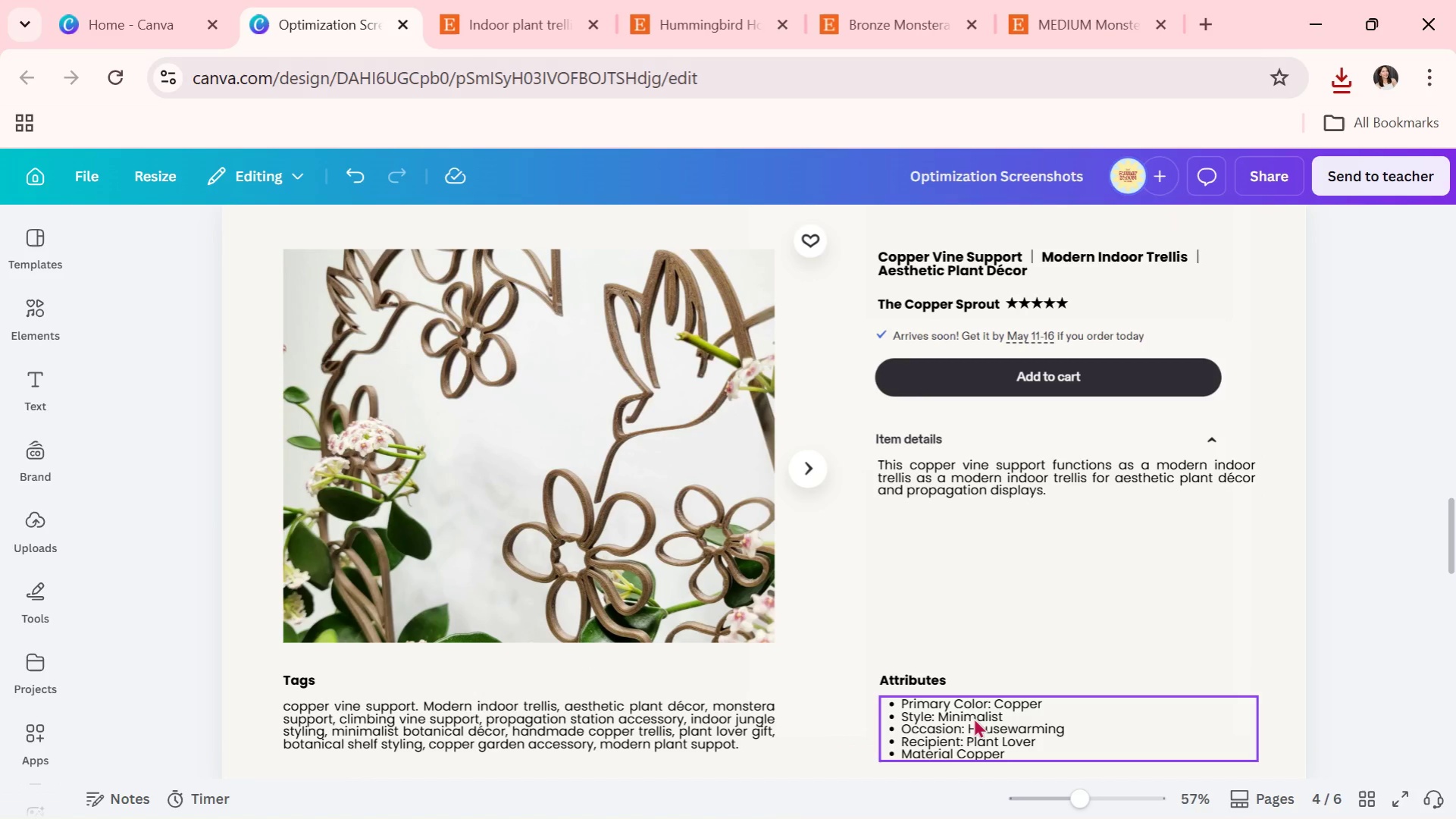 
double_click([975, 714])
 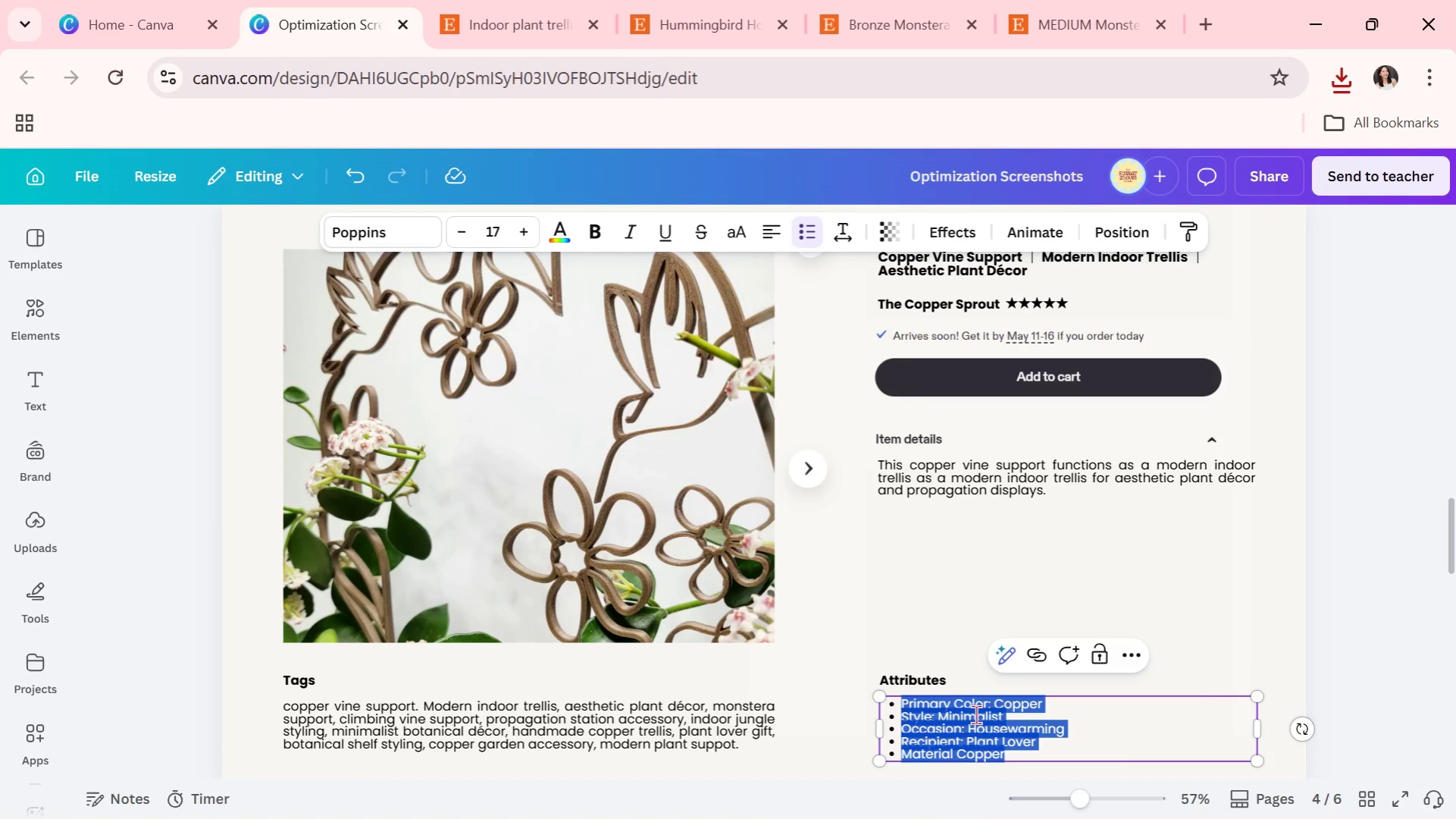 
left_click([975, 714])
 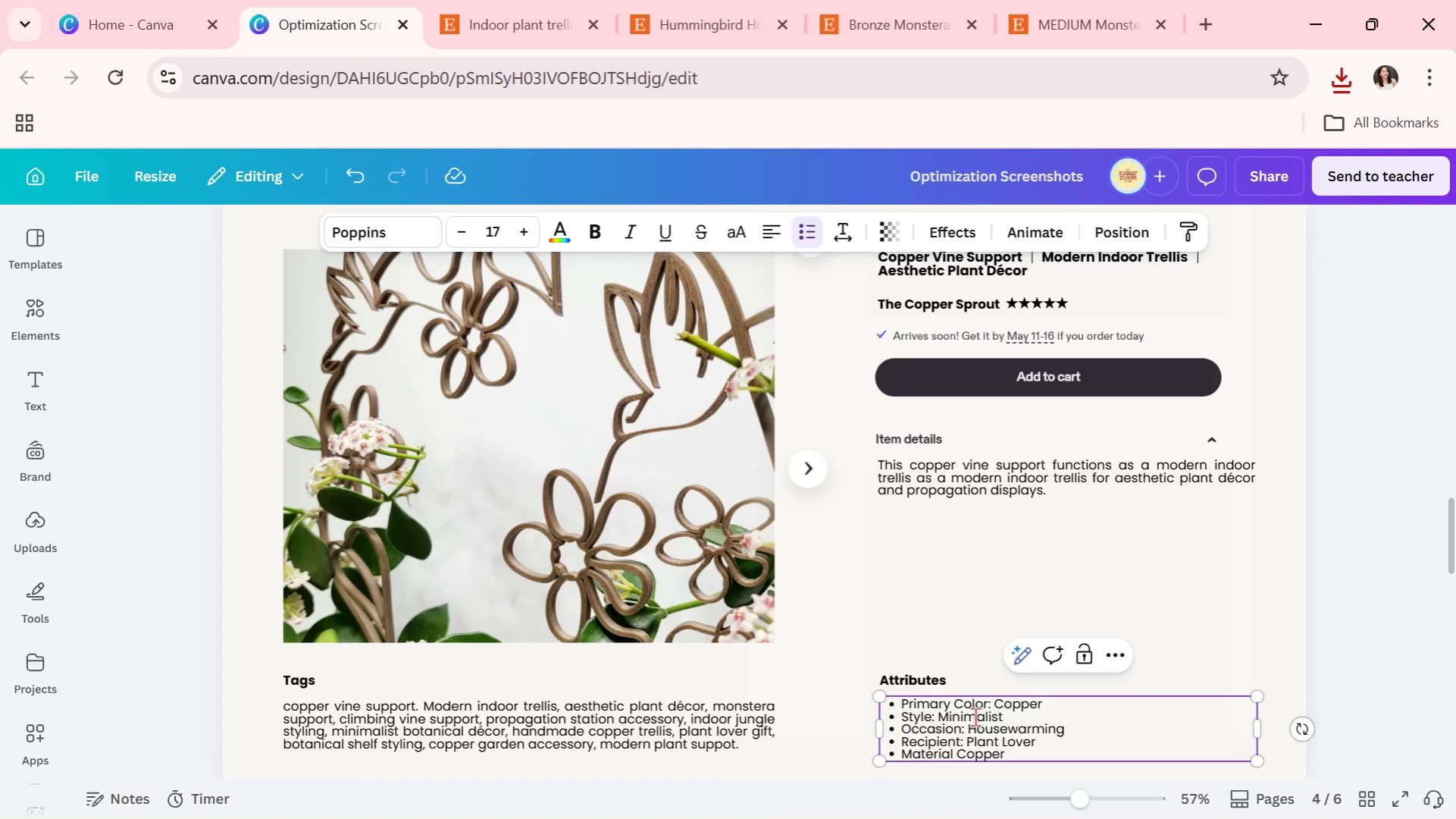 
double_click([975, 717])
 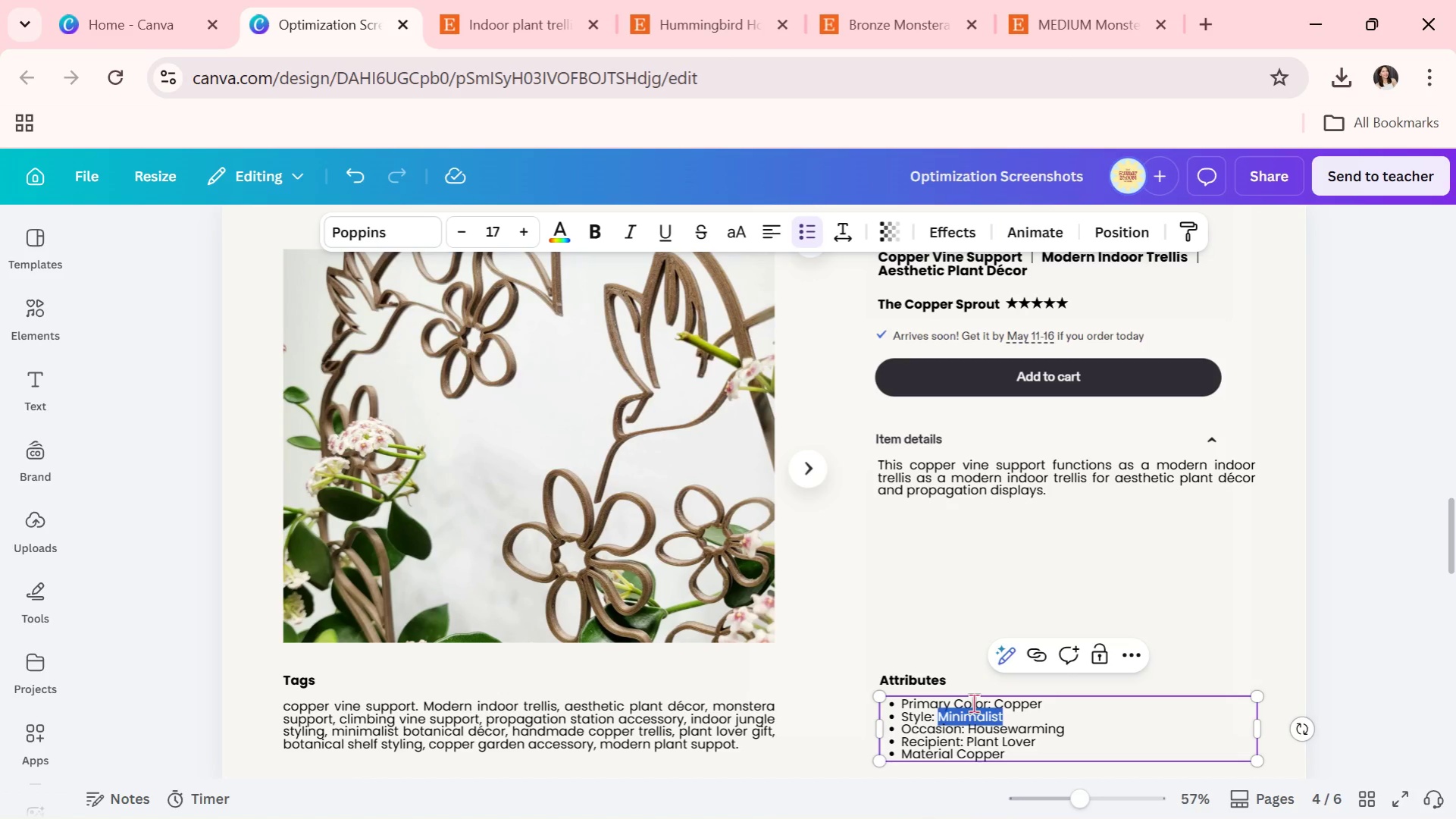 
wait(19.83)
 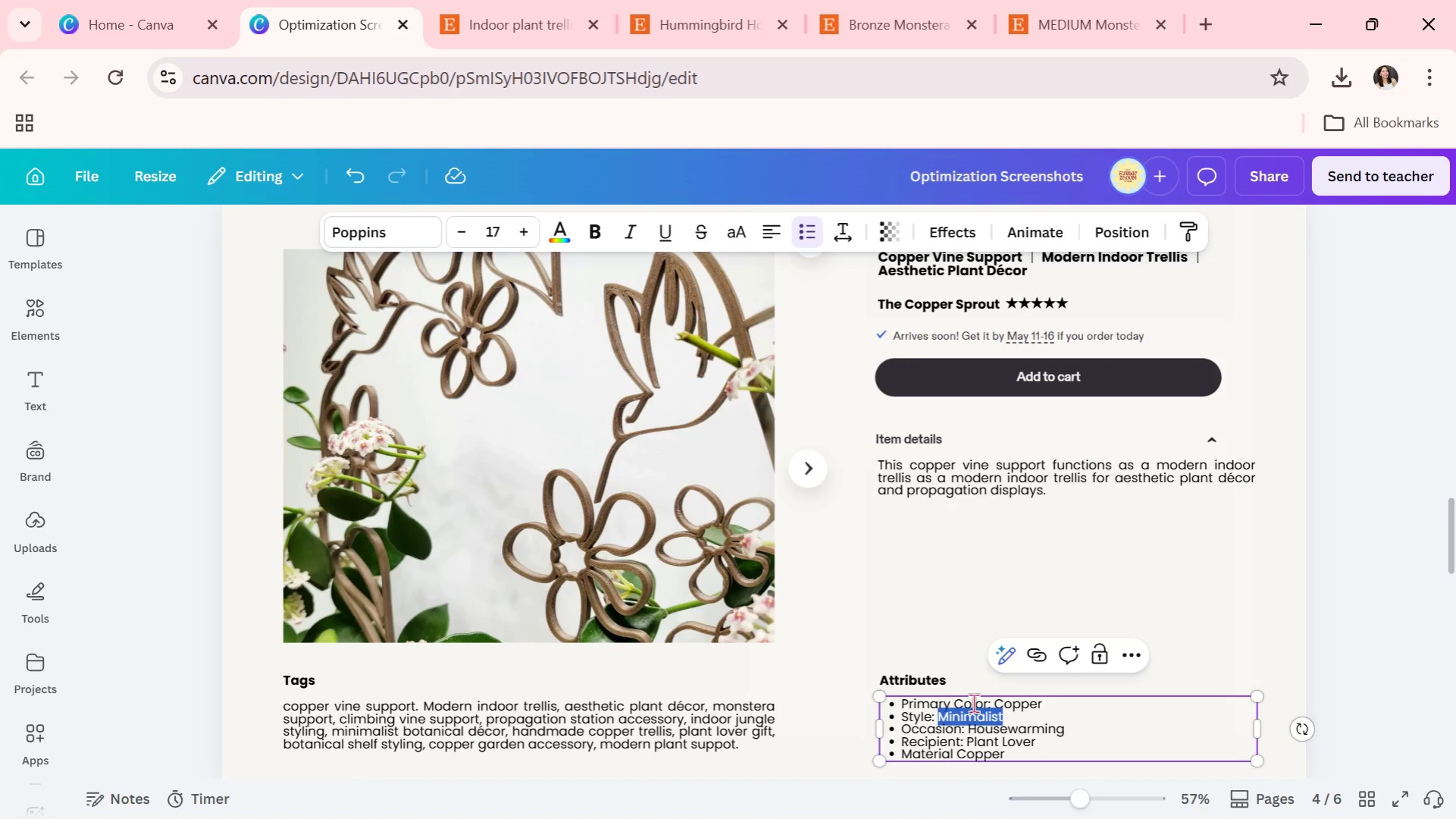 
type(Indoor Jungle)
 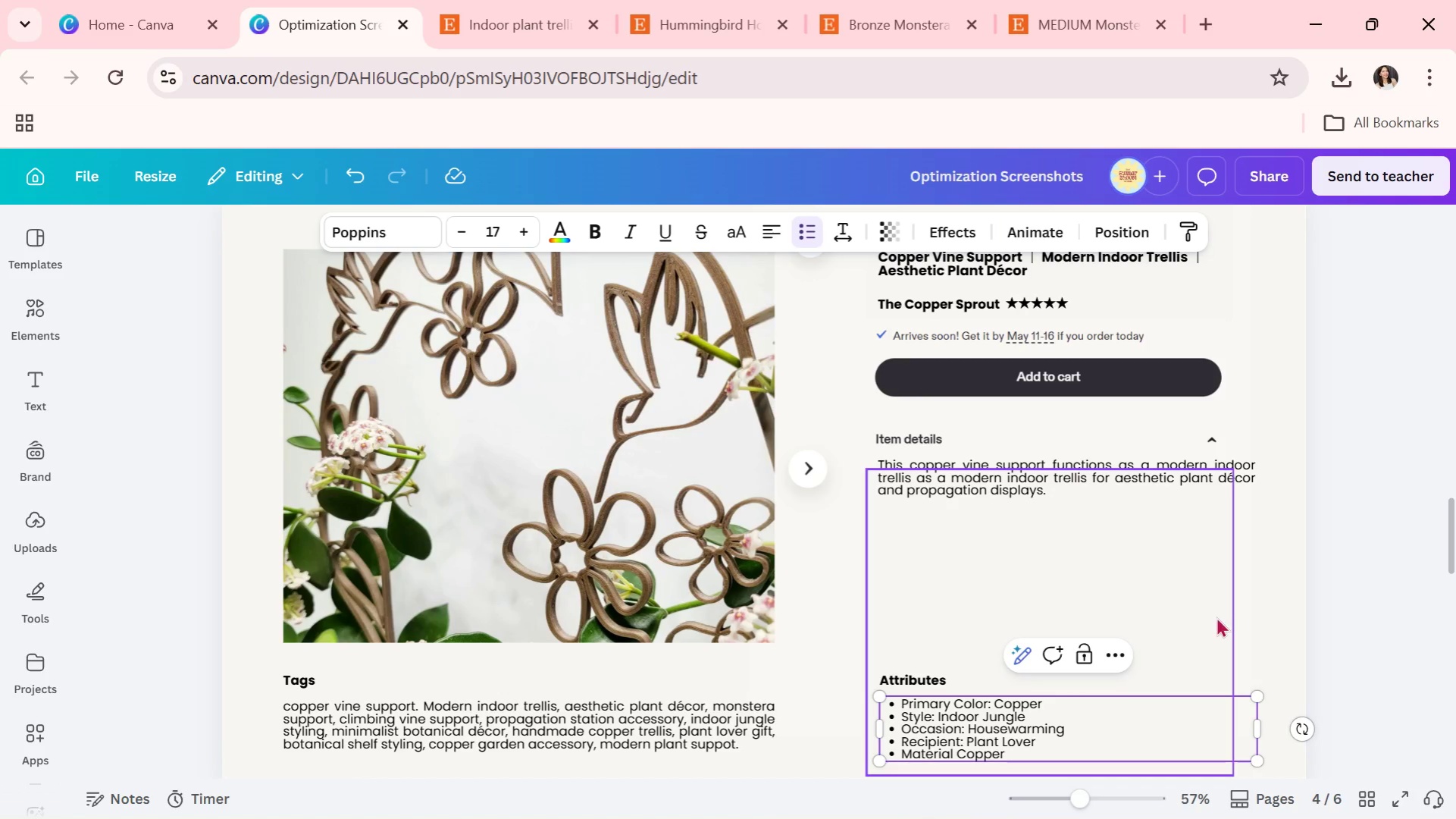 
left_click([1276, 585])
 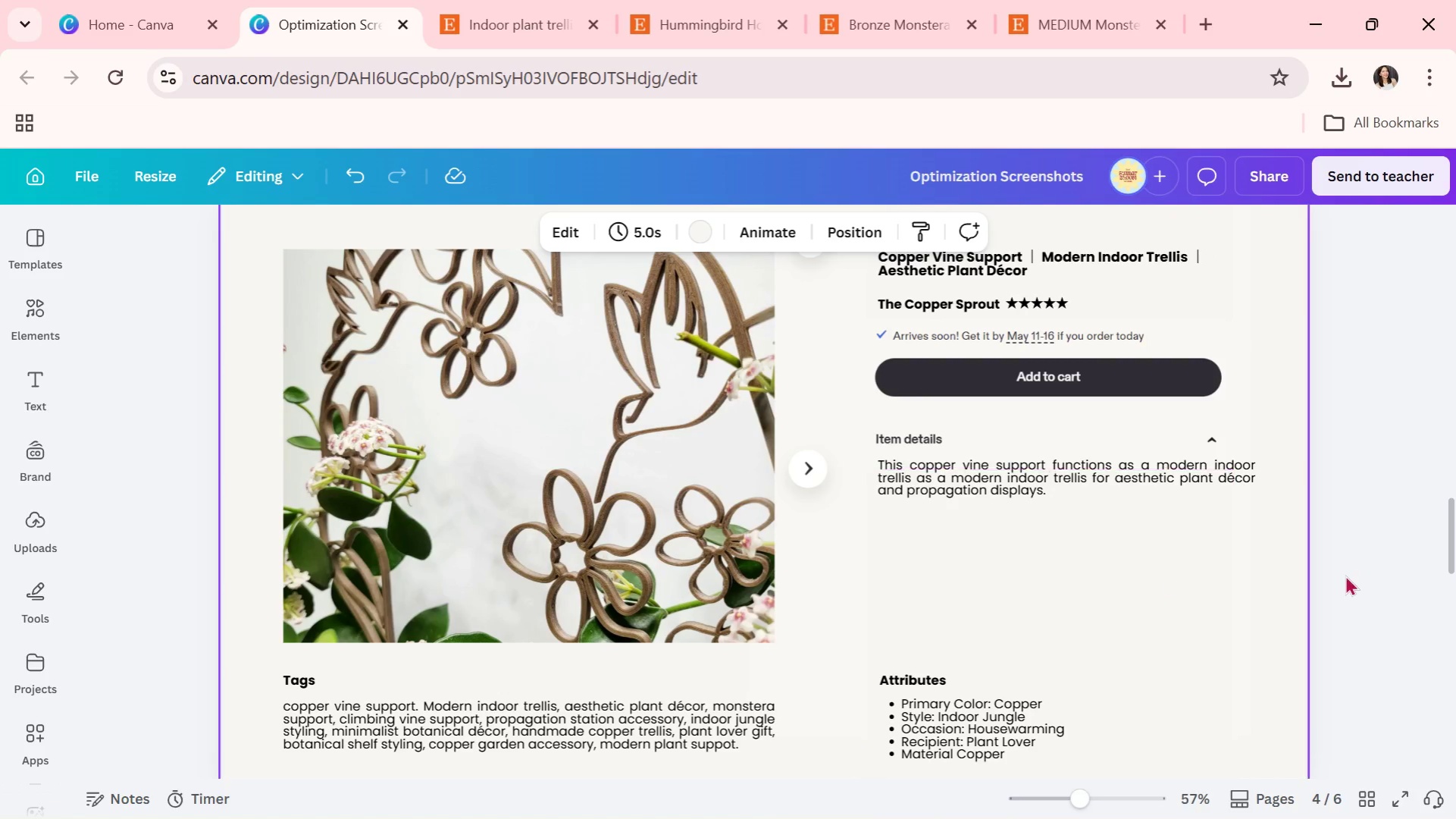 
left_click([1356, 573])
 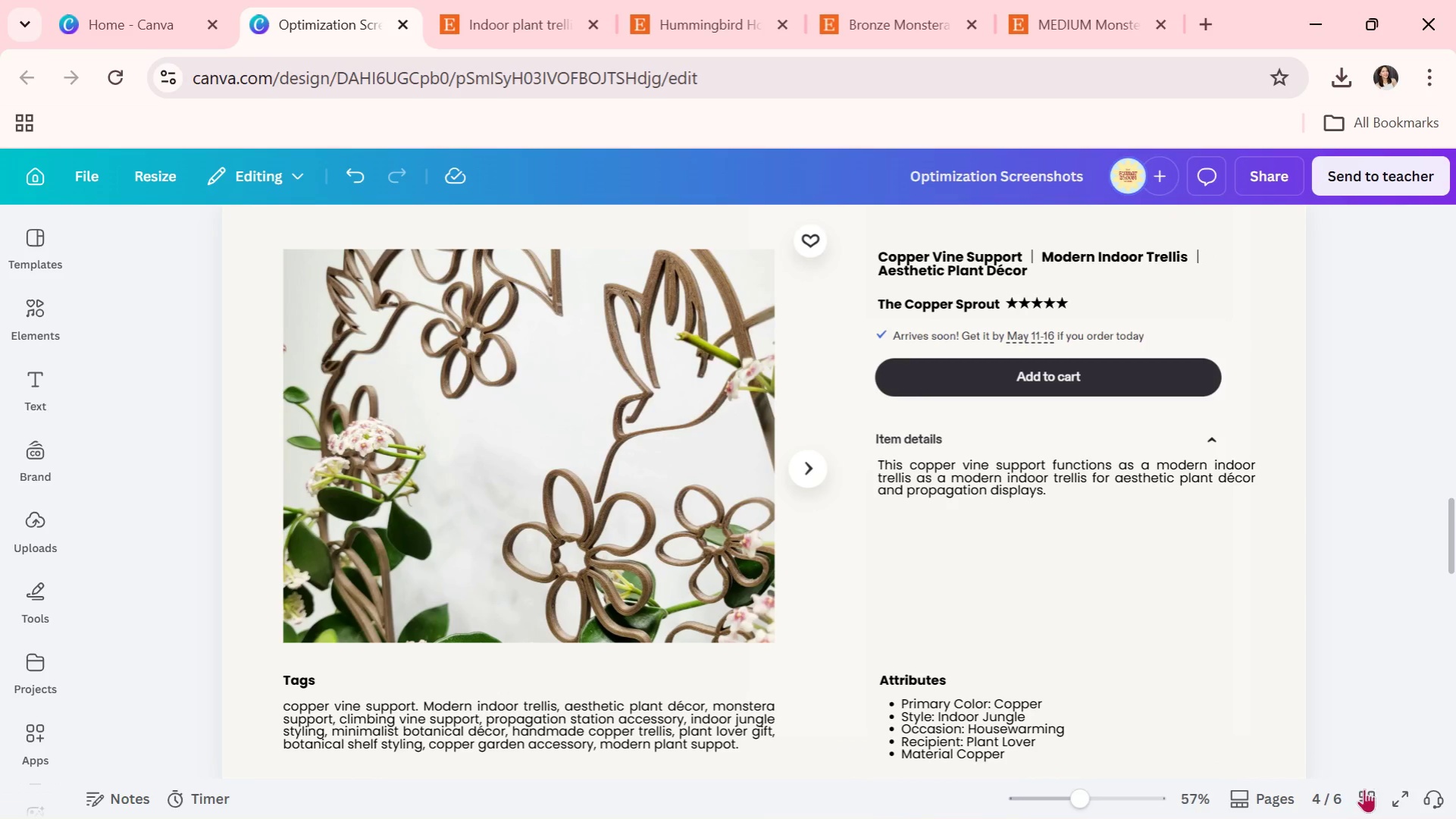 
left_click([1363, 792])
 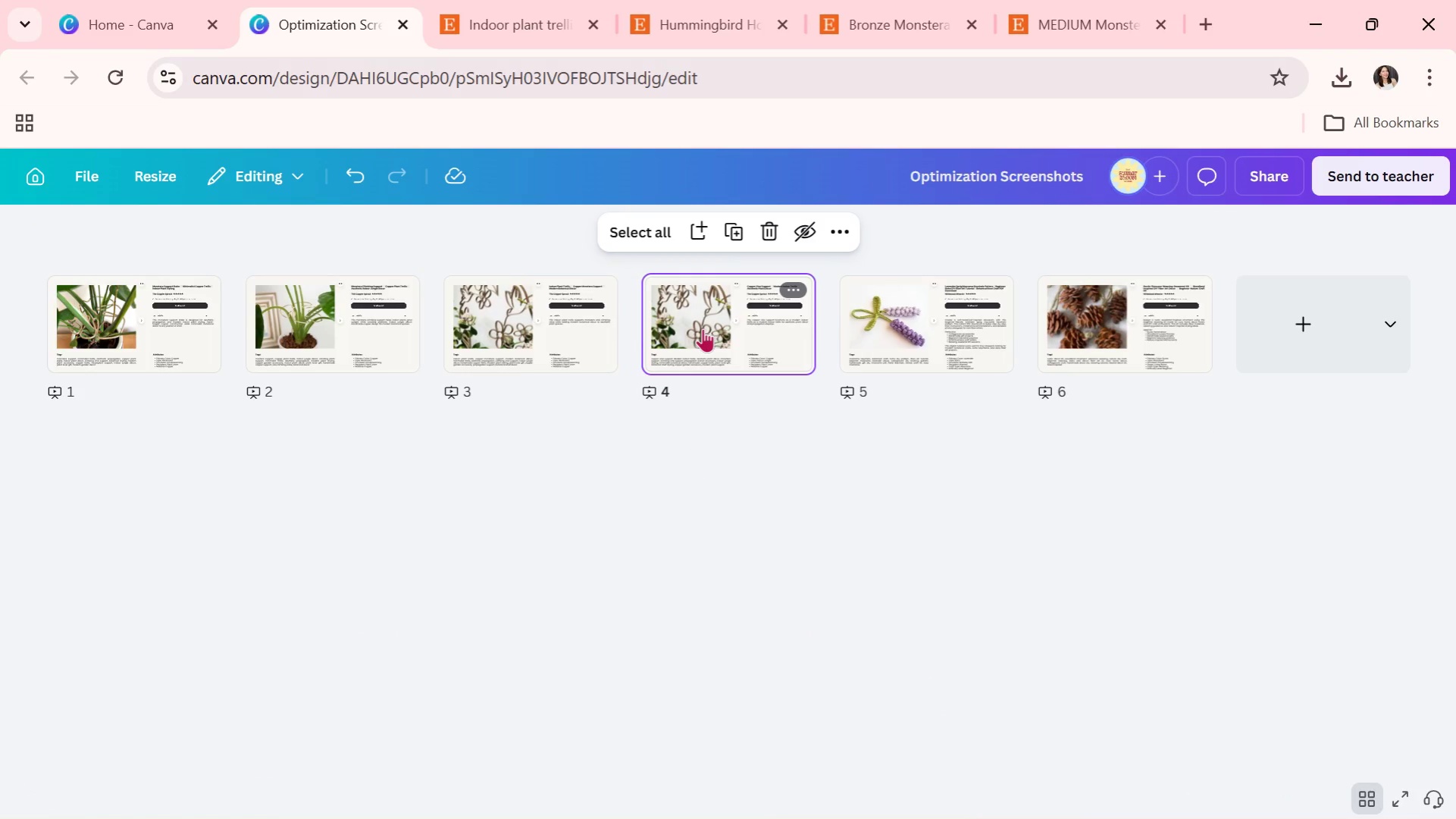 
left_click([515, 334])
 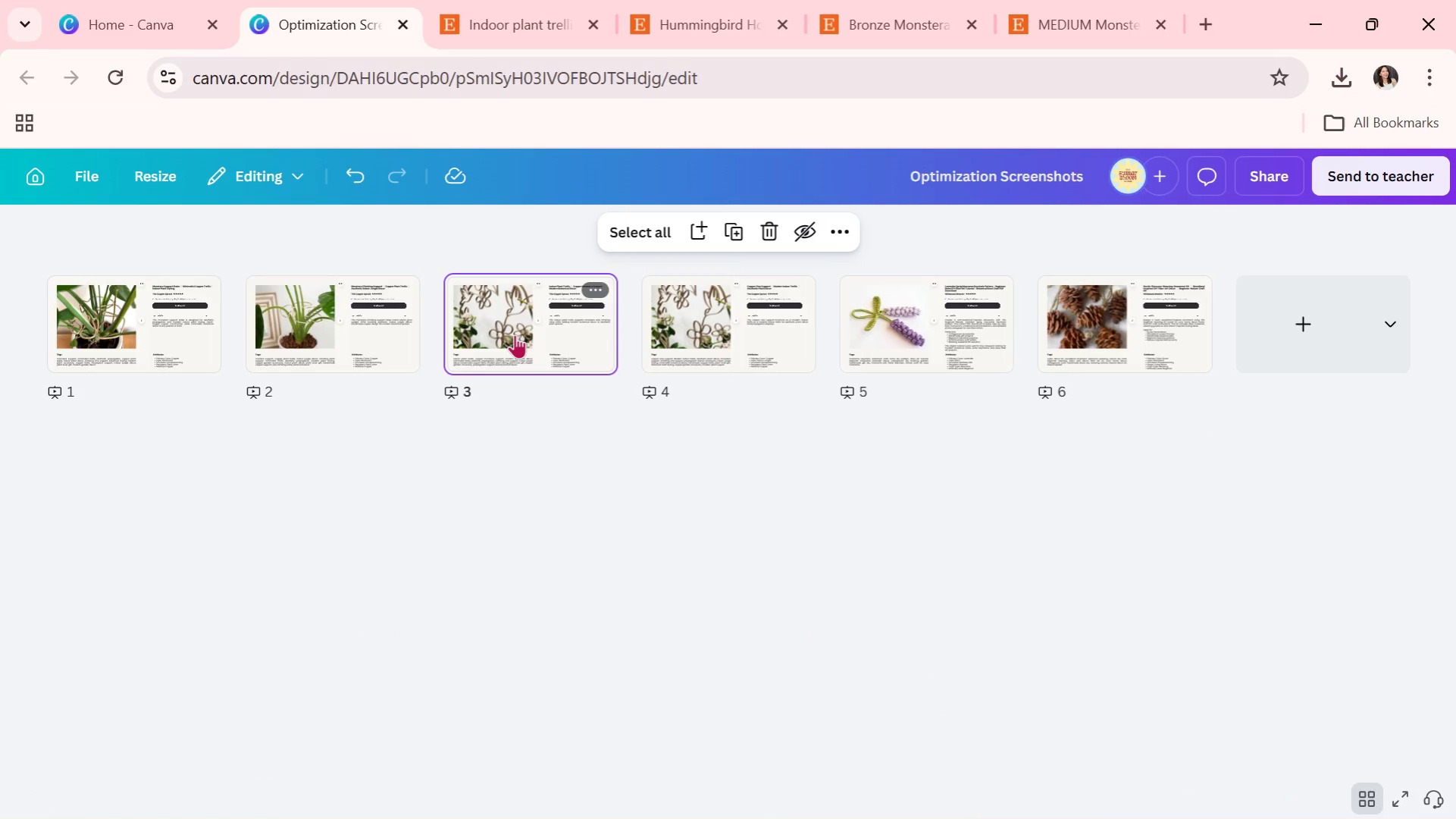 
double_click([515, 334])
 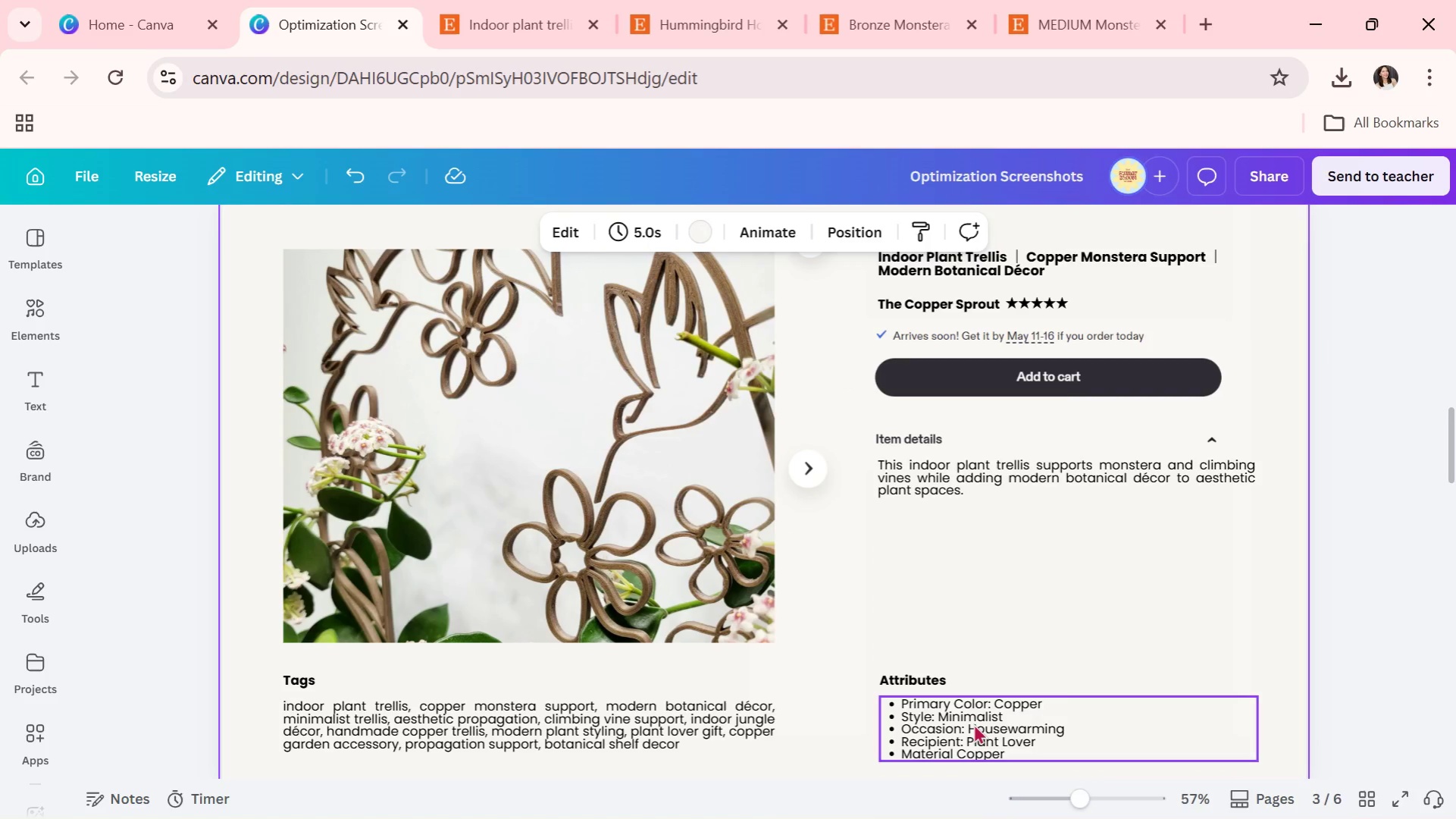 
double_click([989, 722])
 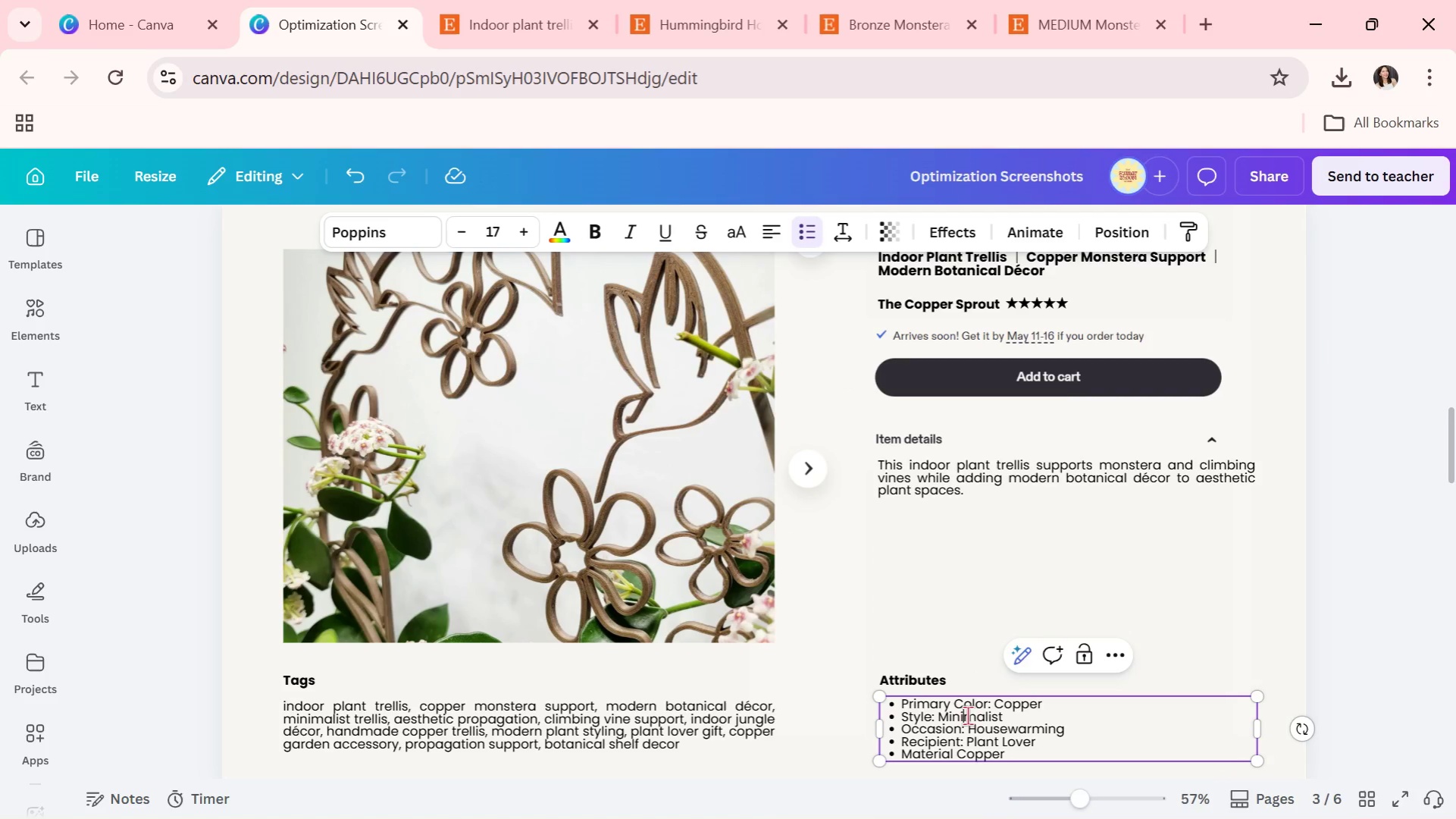 
double_click([965, 713])
 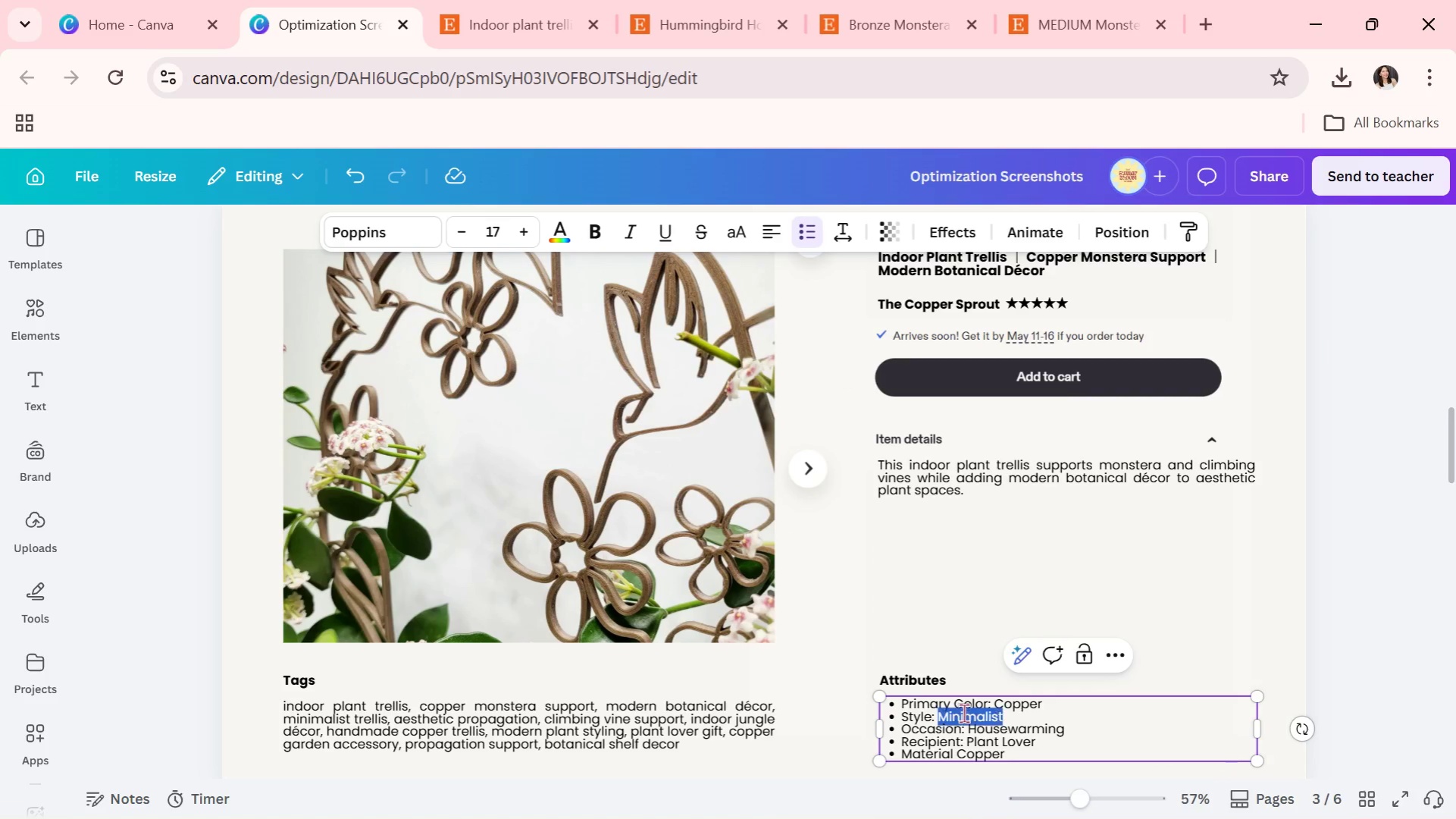 
triple_click([963, 713])
 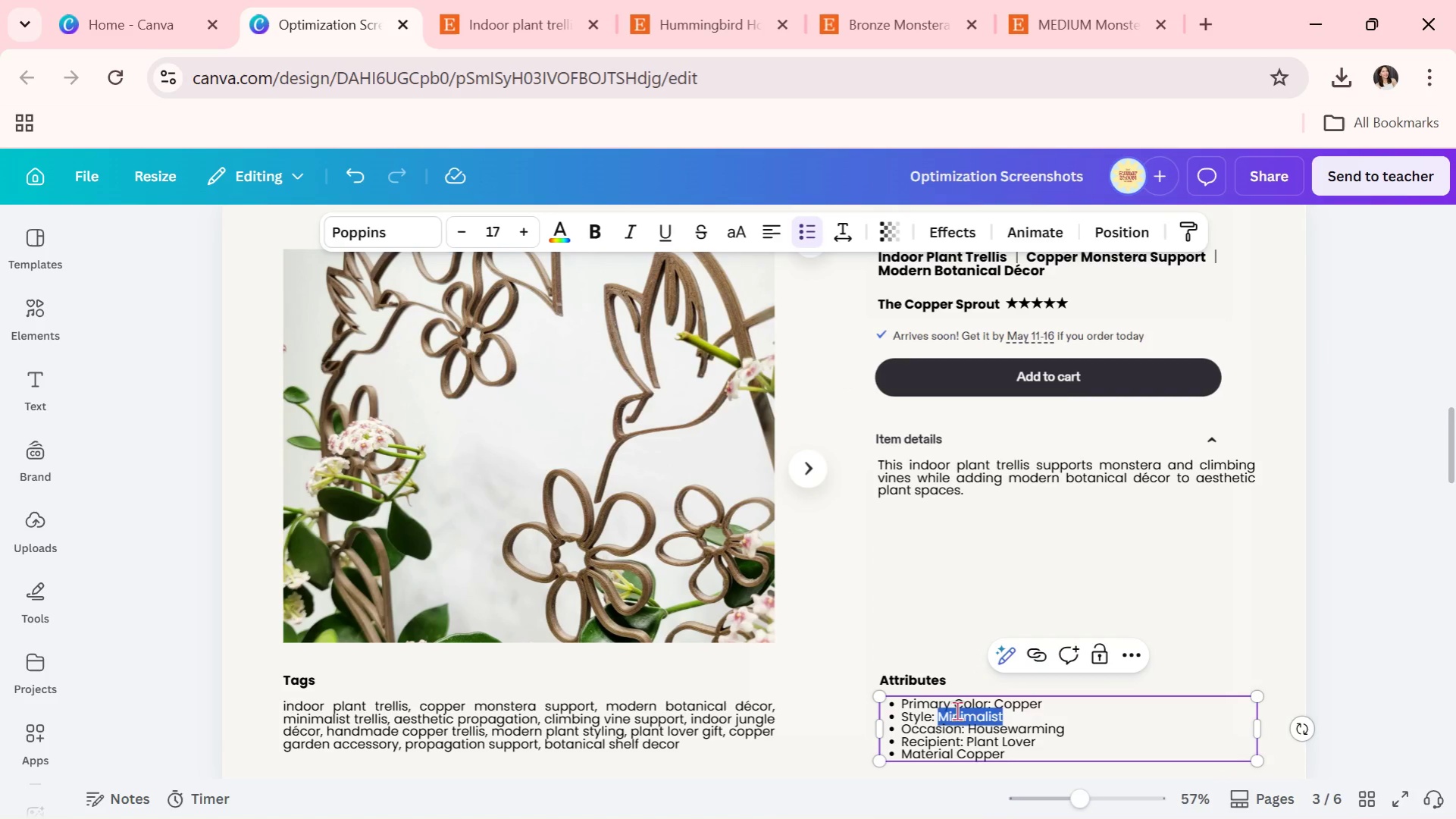 
type(Indoor Jungle)
 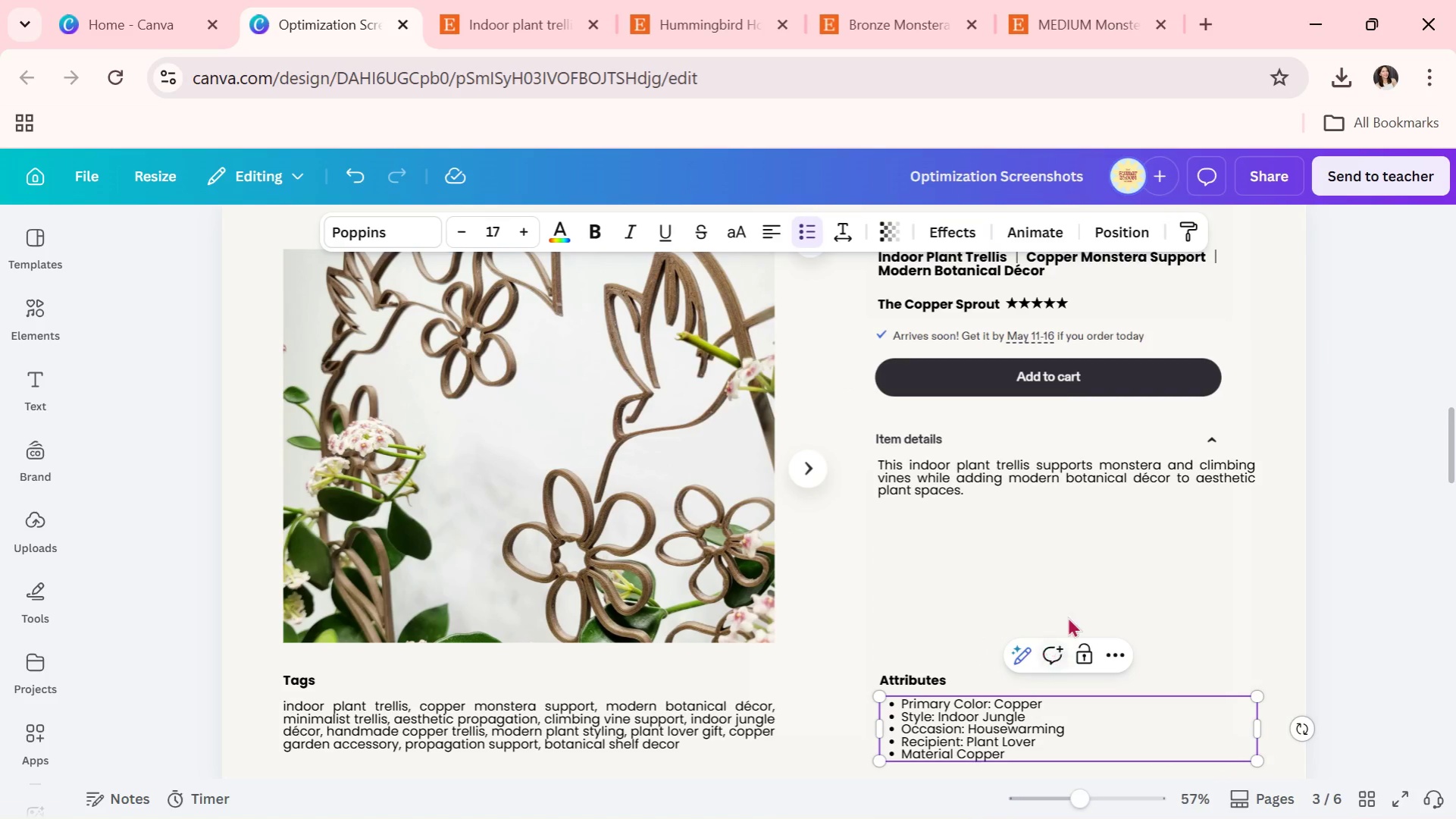 
left_click([1053, 595])
 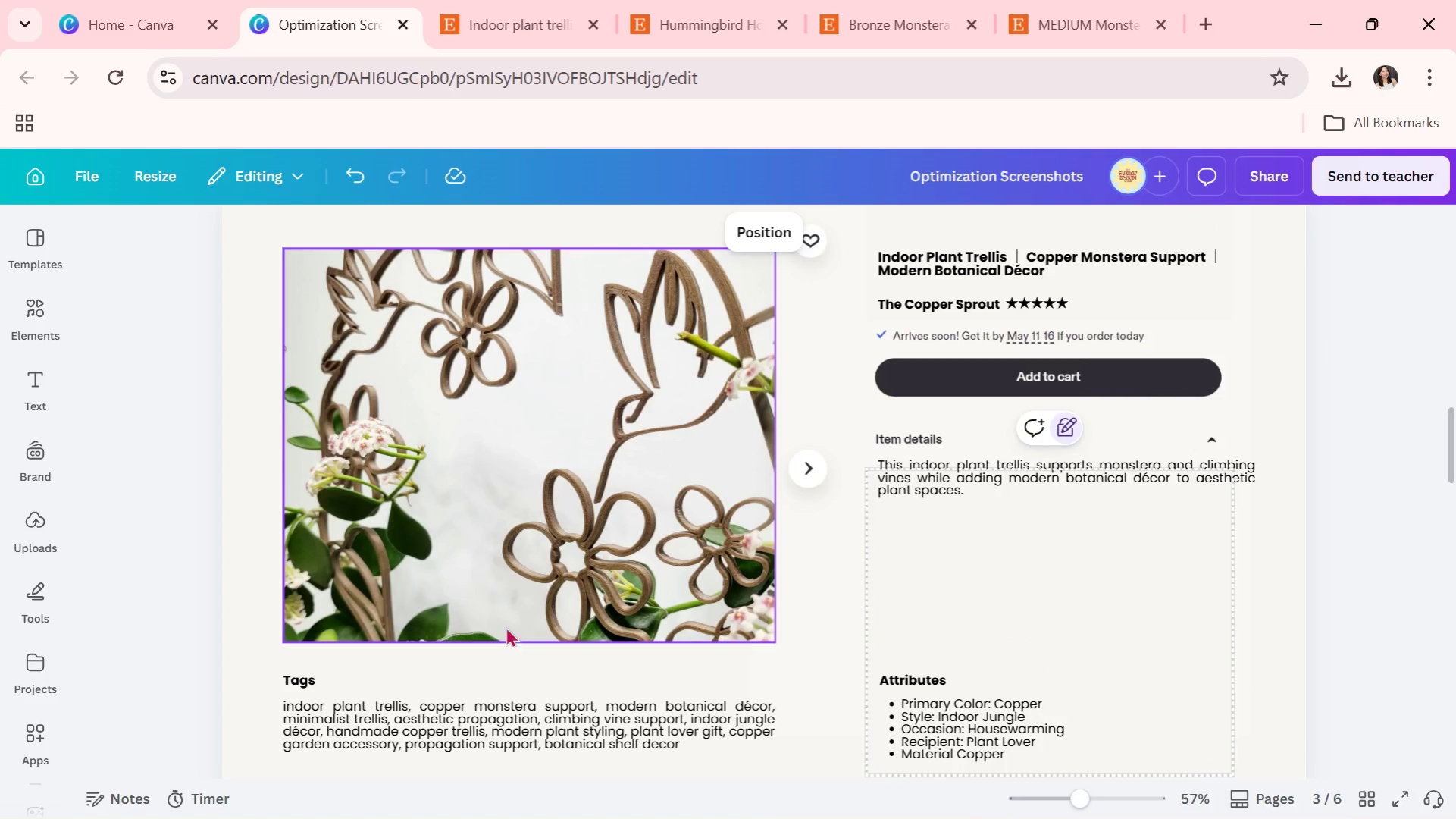 
scroll: coordinate [440, 563], scroll_direction: down, amount: 5.0
 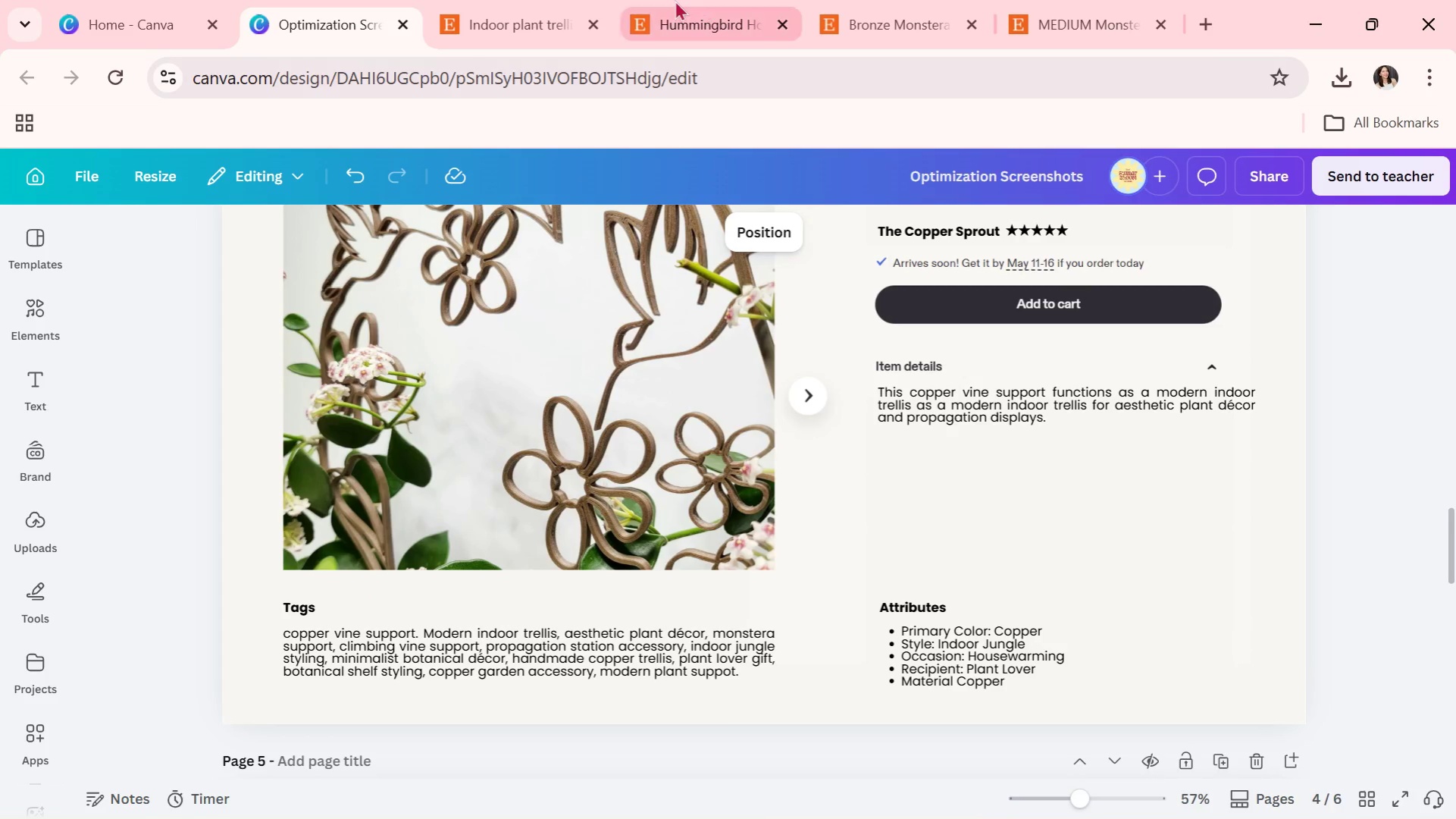 
left_click([668, 0])
 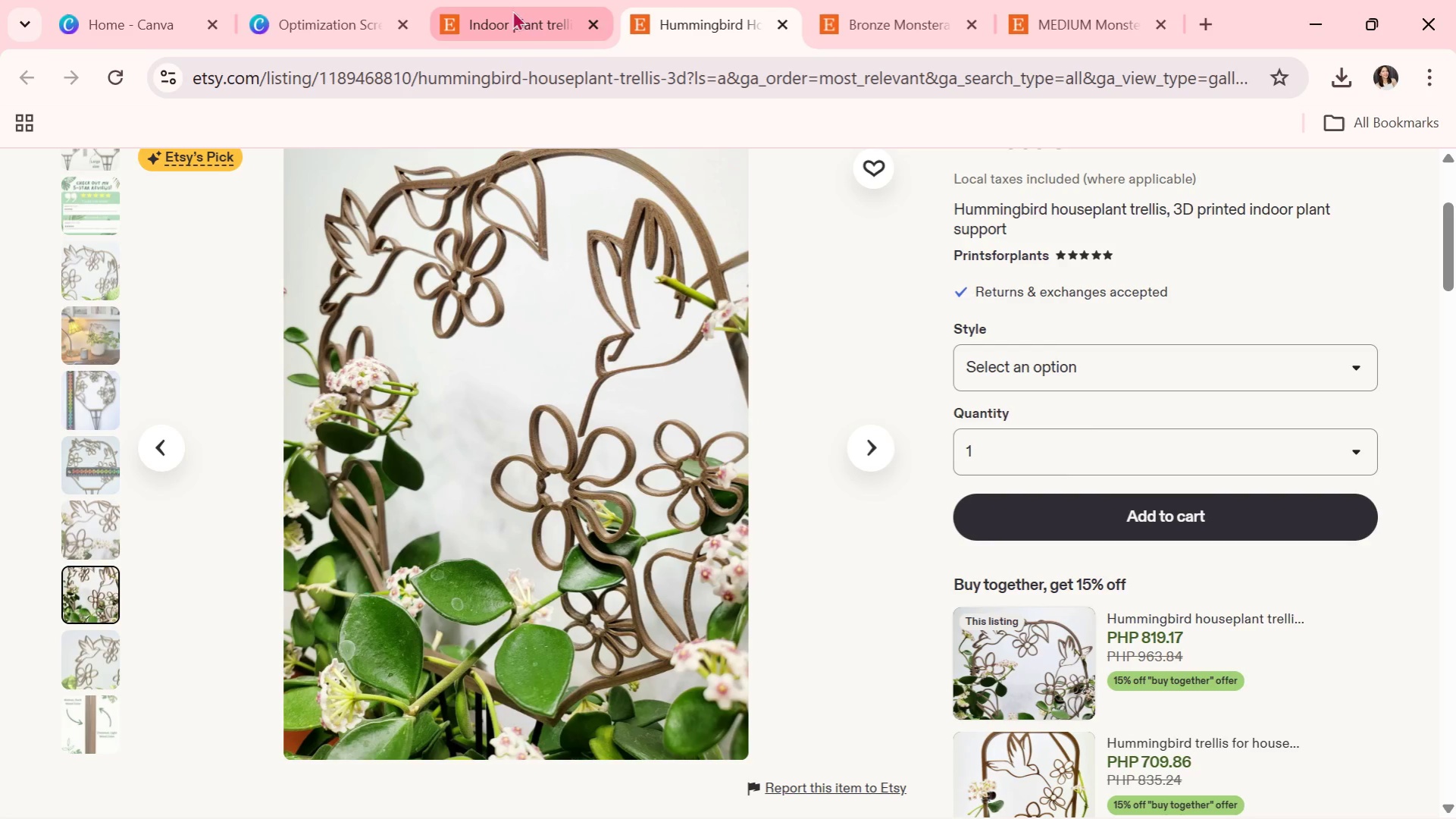 
left_click([348, 0])
 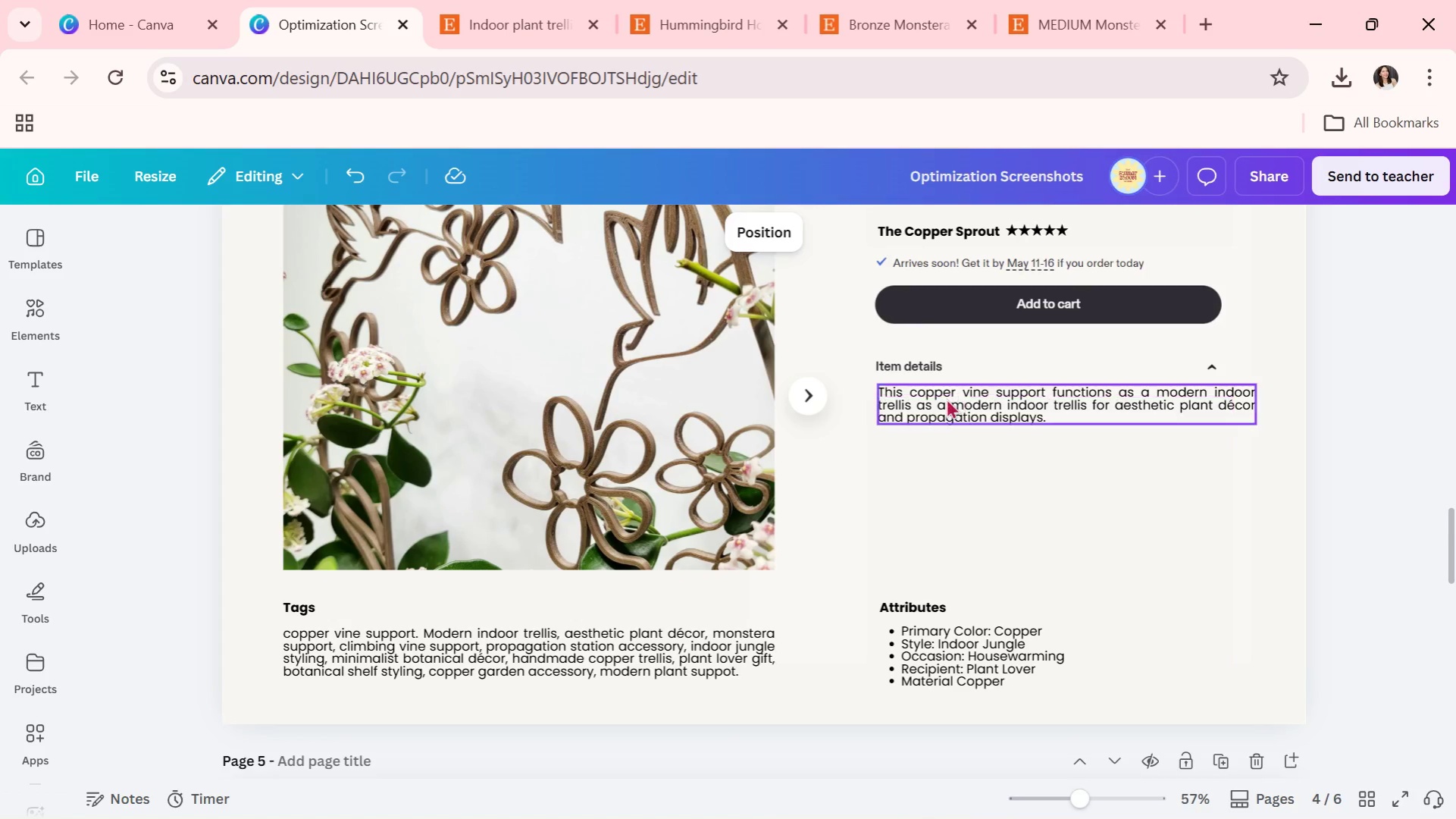 
left_click([978, 425])
 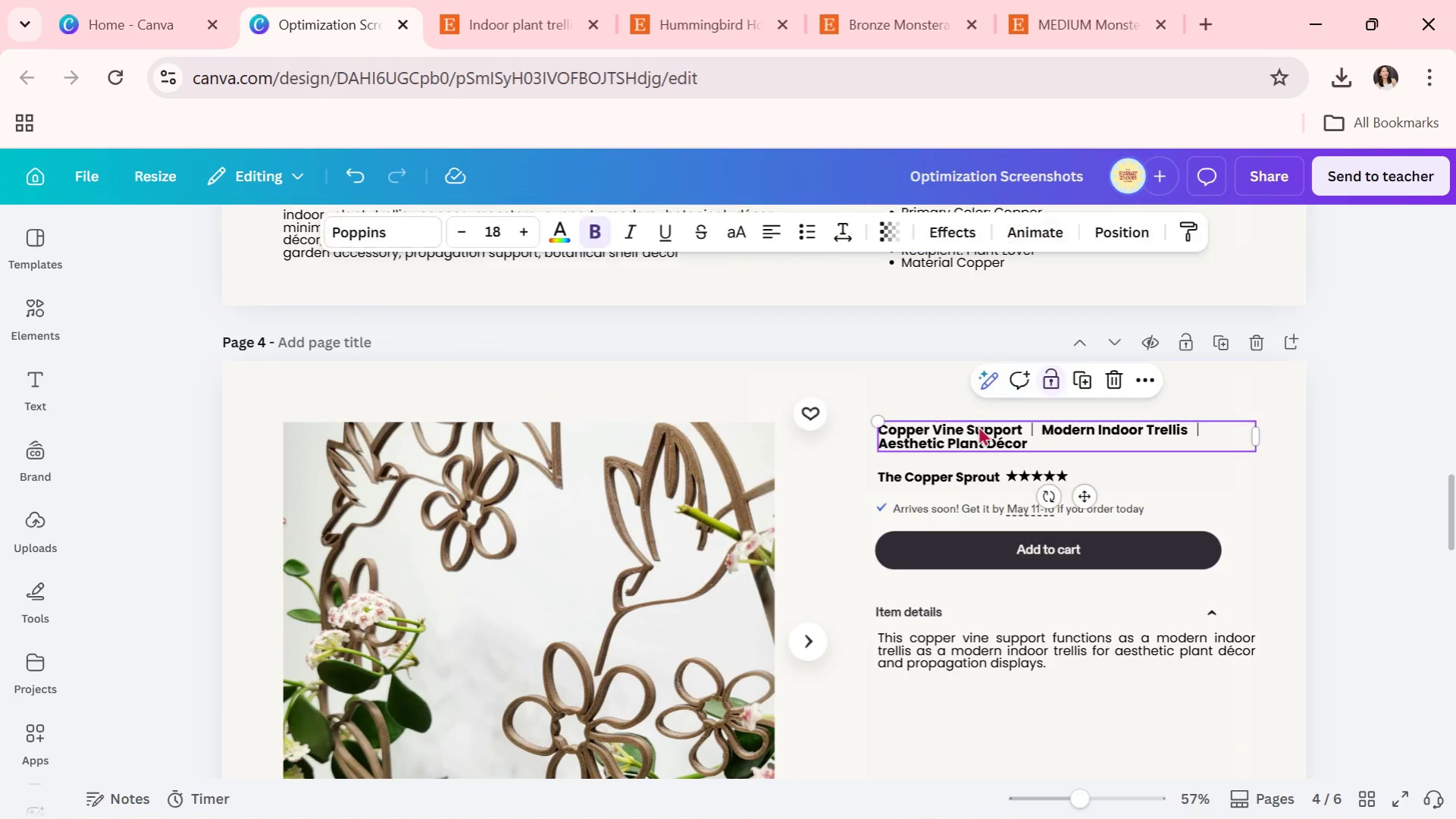 
scroll: coordinate [935, 416], scroll_direction: none, amount: 0.0
 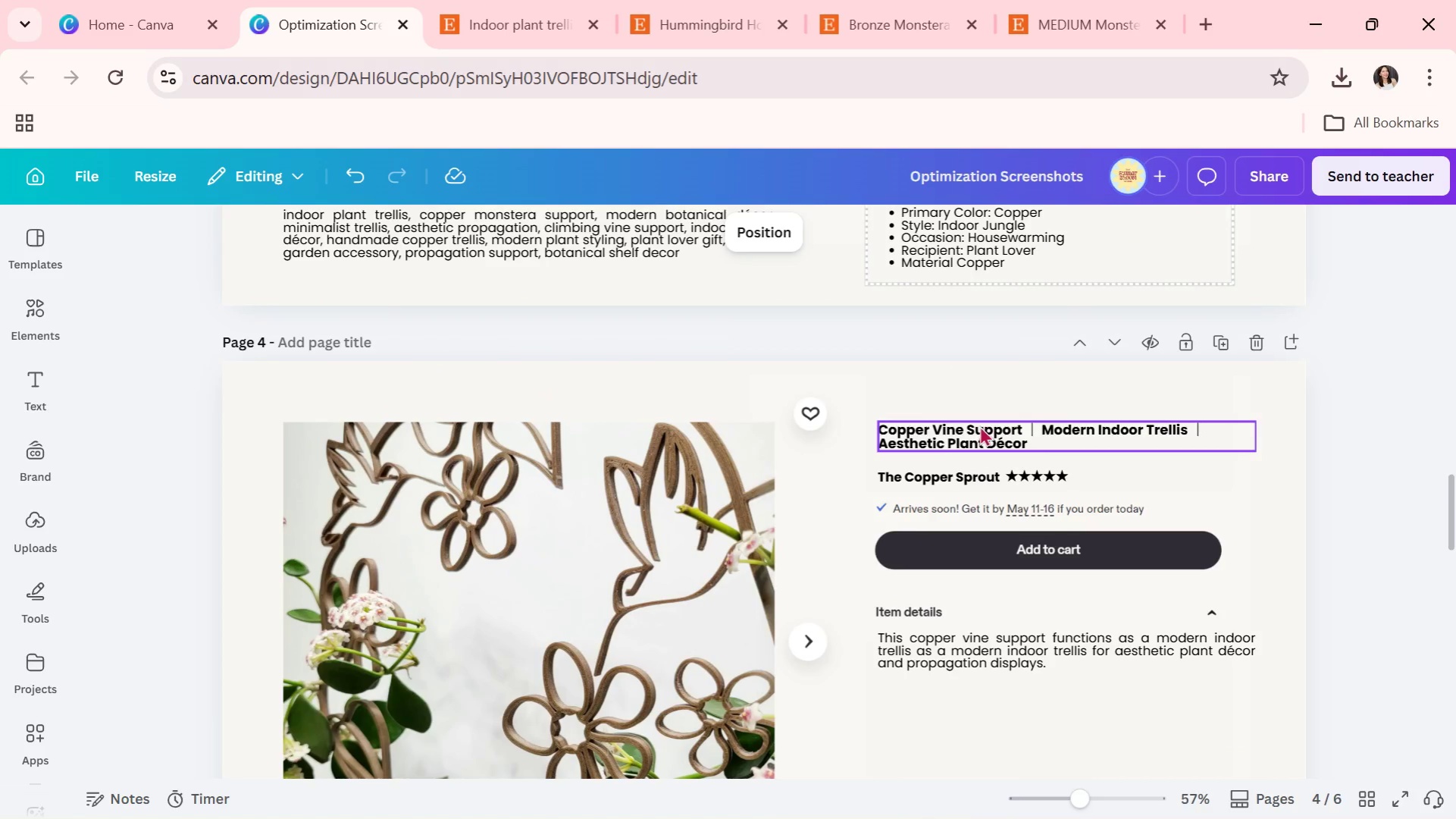 
double_click([978, 425])
 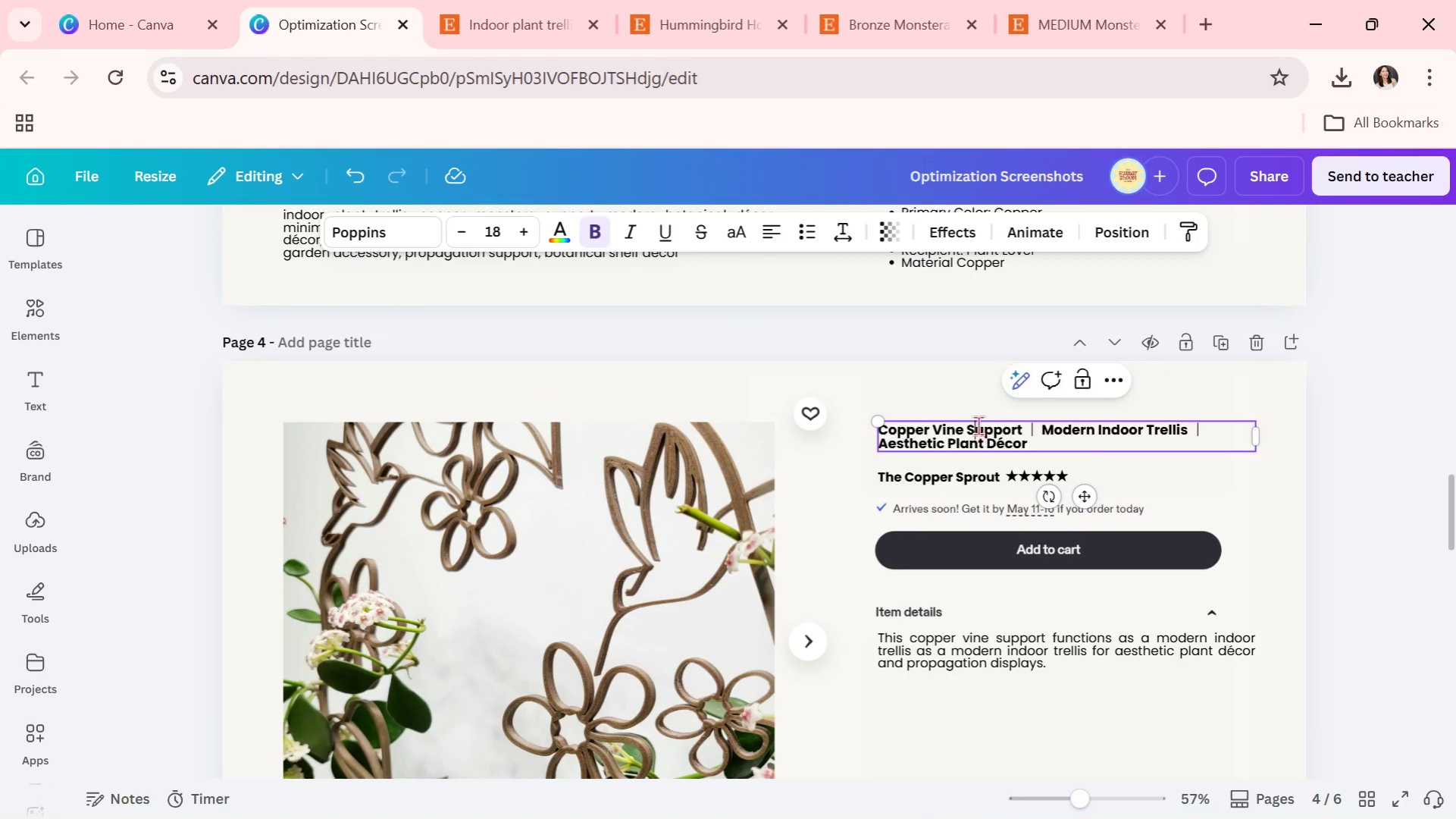 
triple_click([978, 425])
 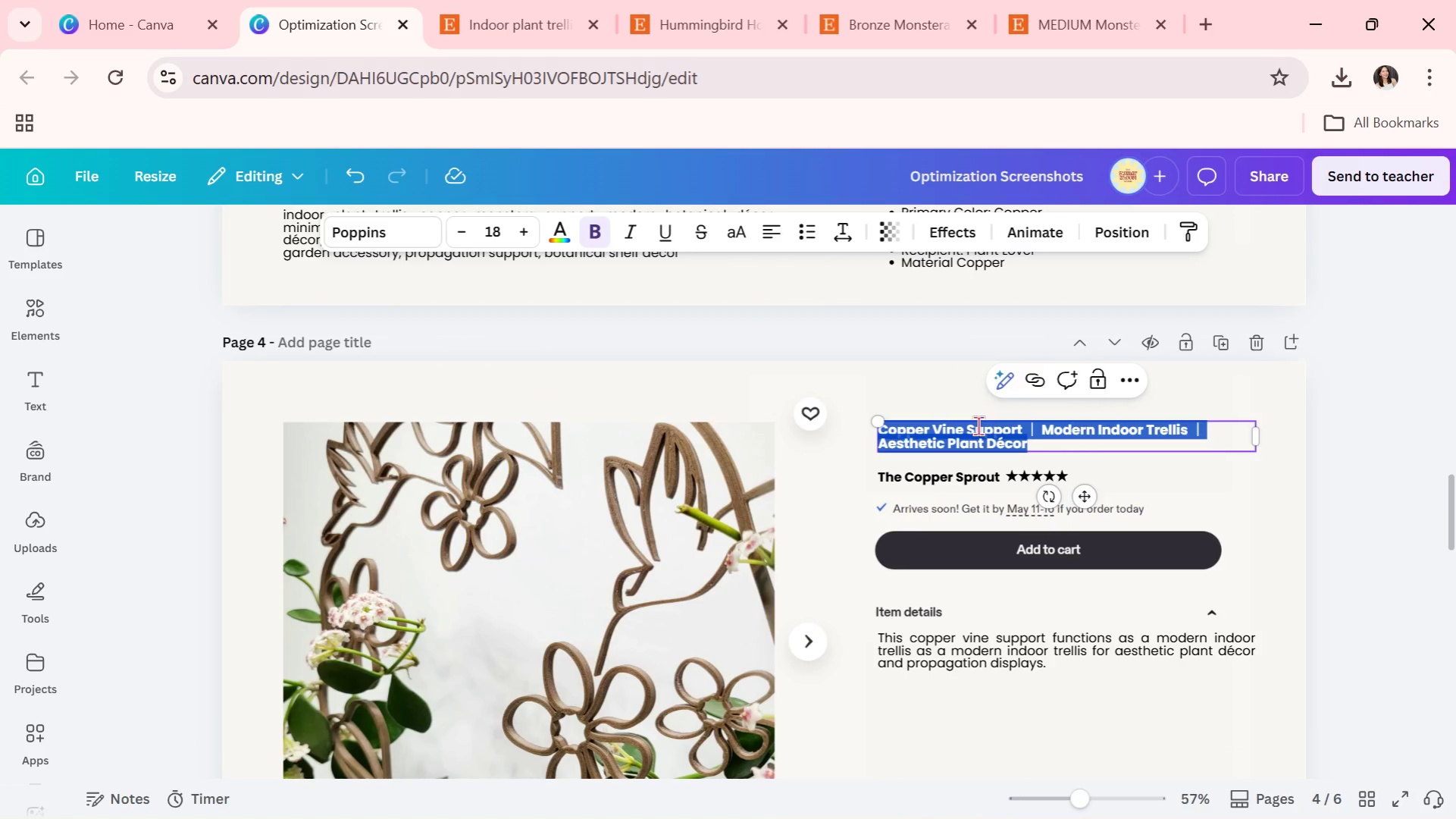 
key(Control+ControlLeft)
 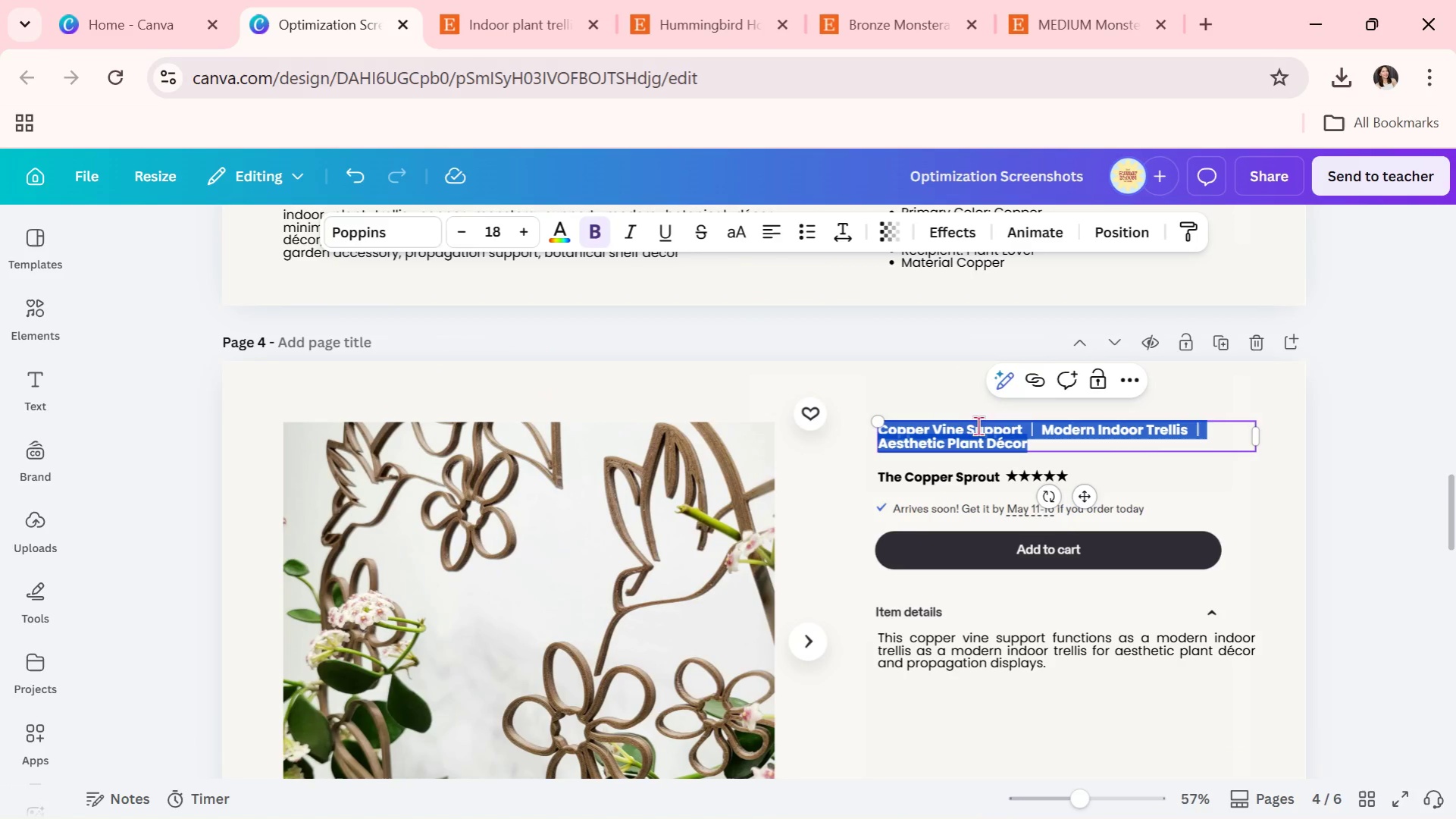 
key(Control+C)
 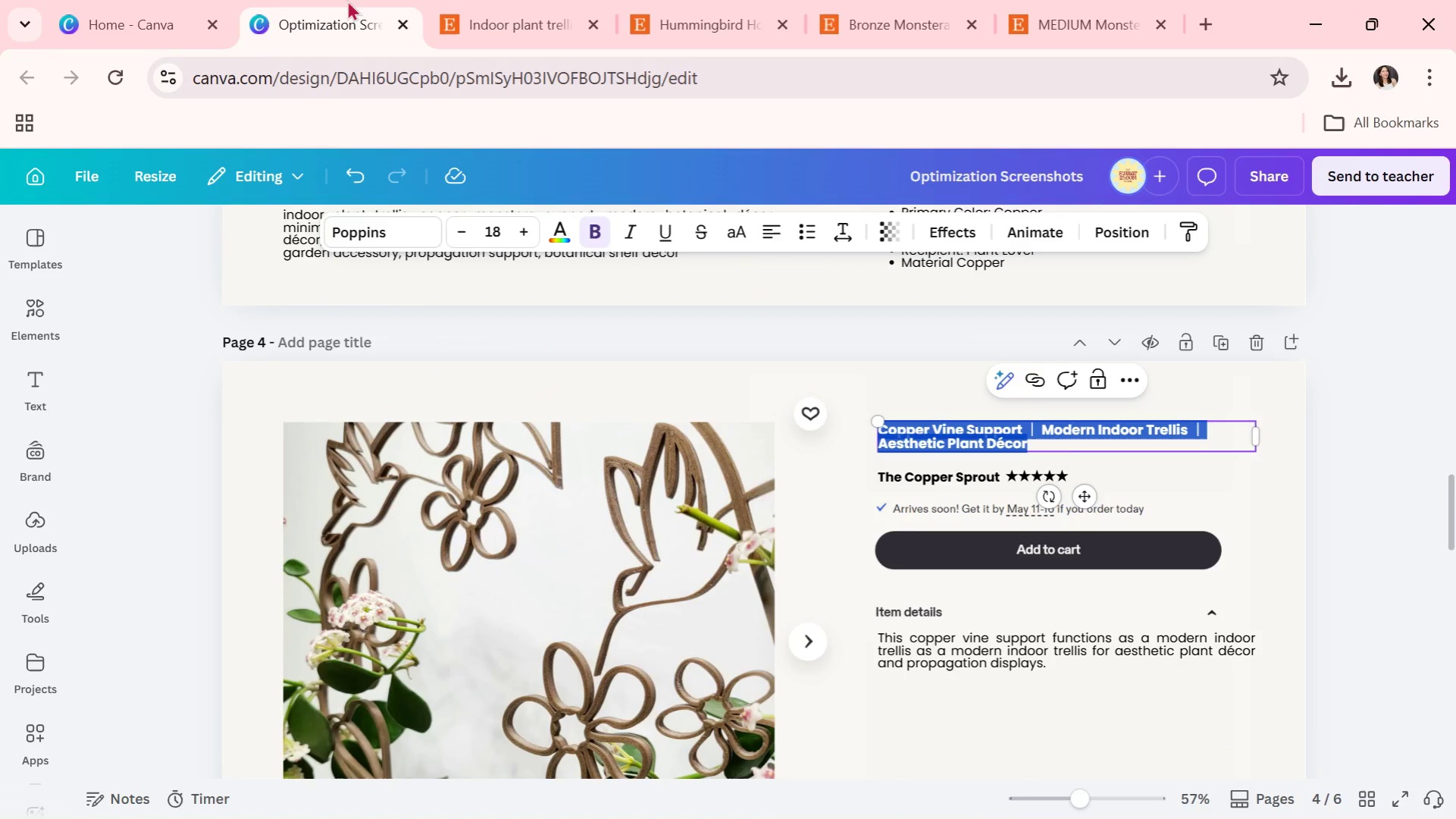 
left_click([484, 0])
 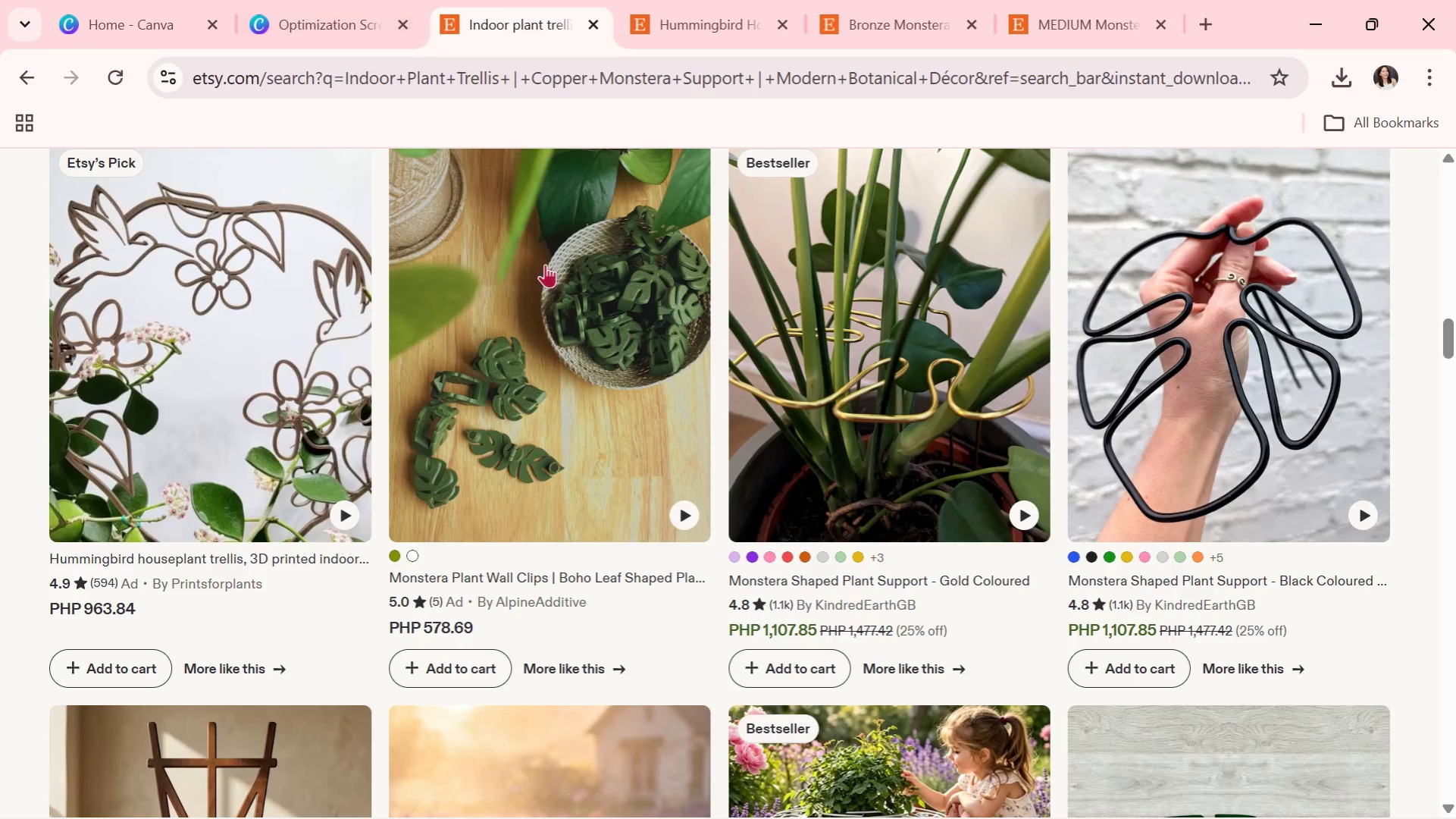 
scroll: coordinate [546, 307], scroll_direction: up, amount: 29.0
 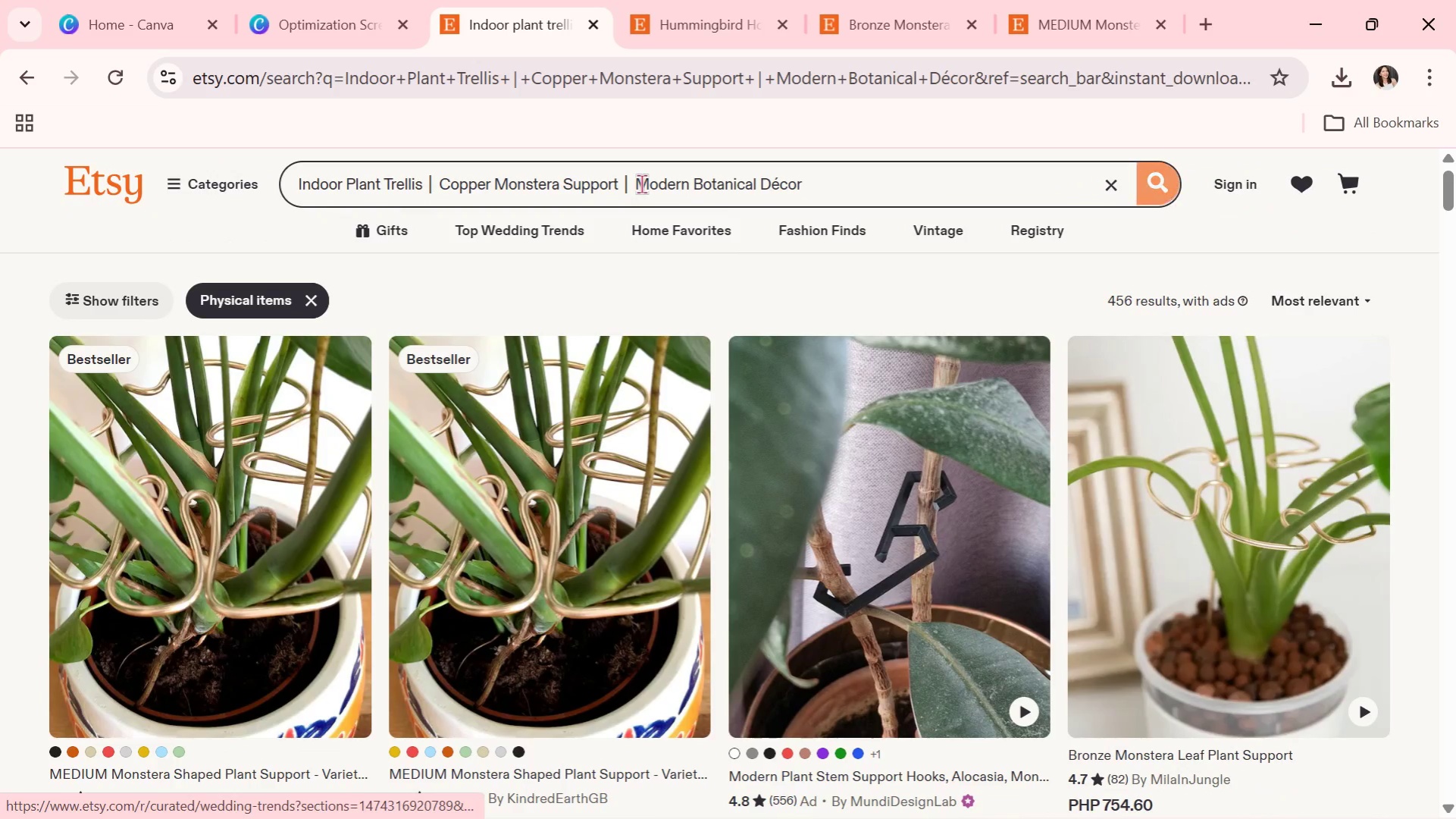 
double_click([641, 184])
 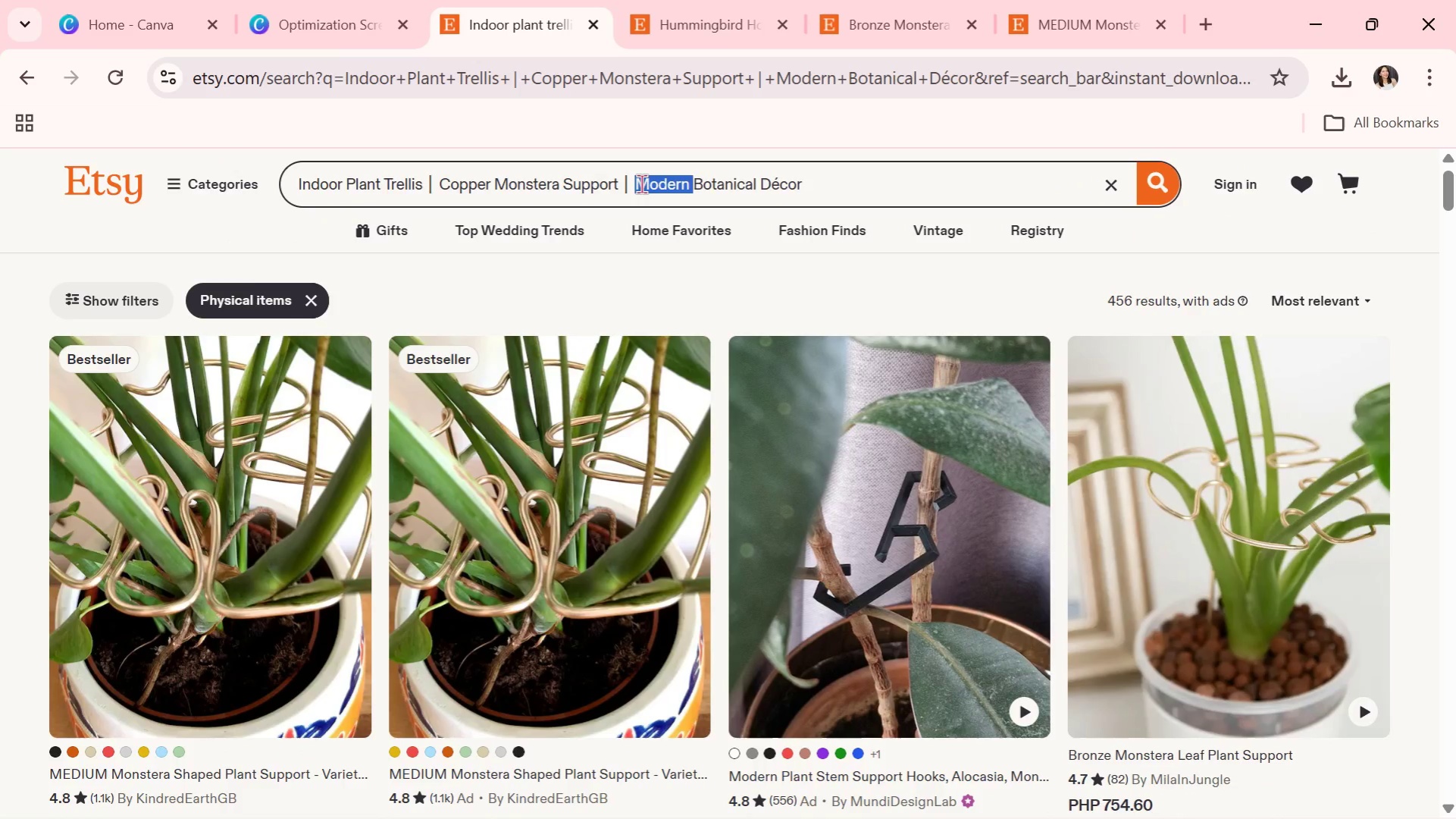 
triple_click([641, 184])
 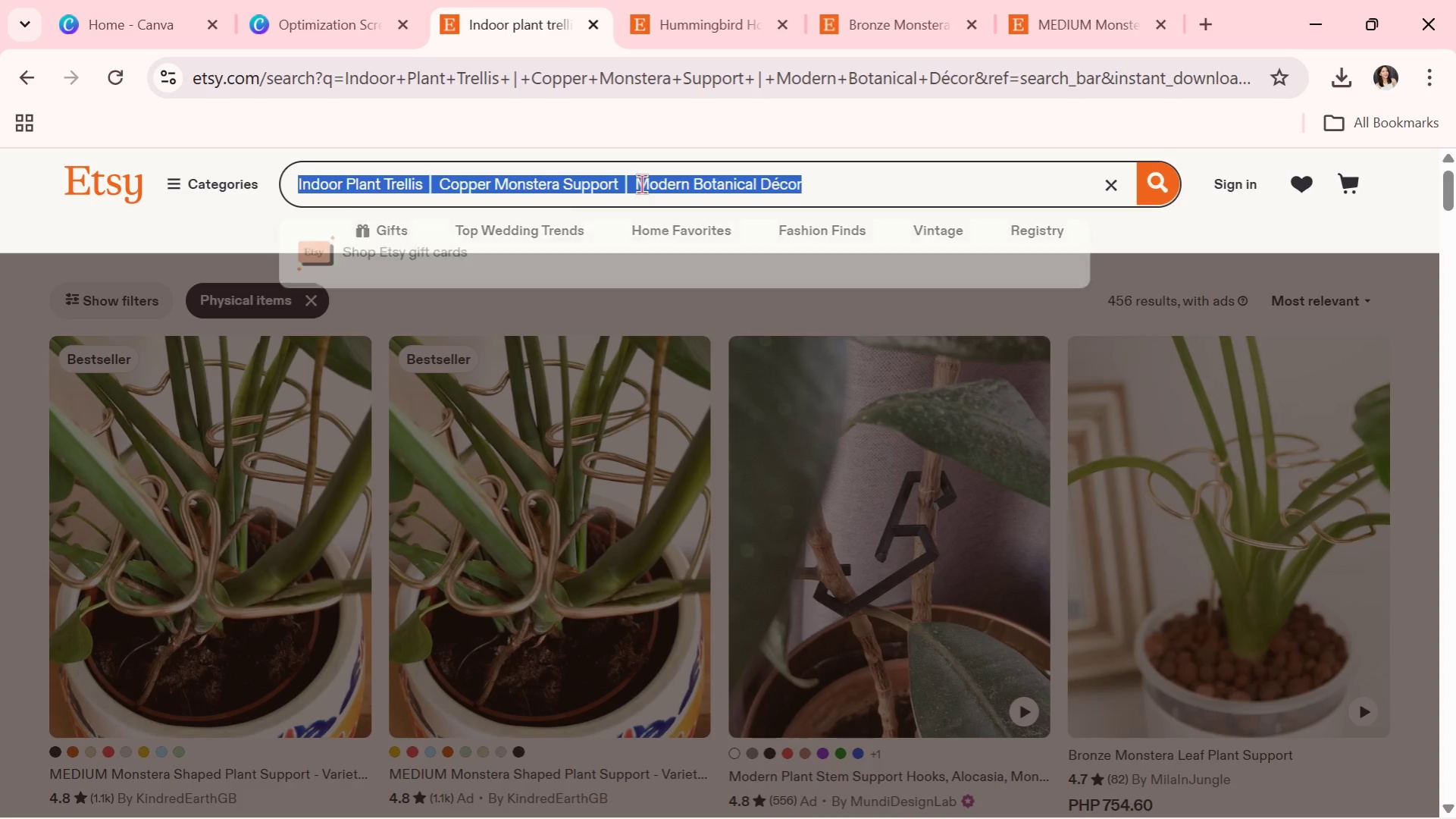 
key(Control+ControlLeft)
 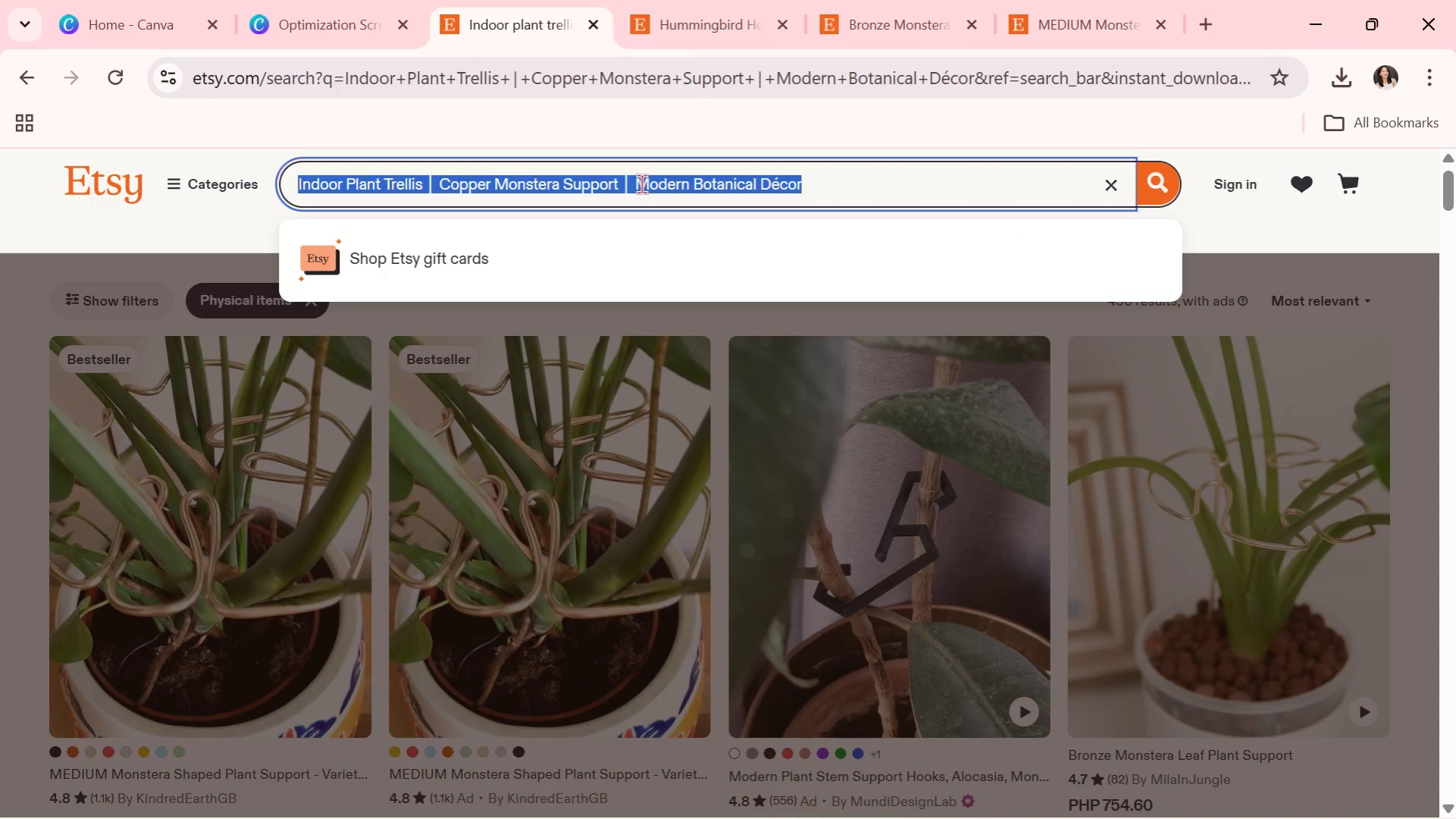 
key(Control+V)
 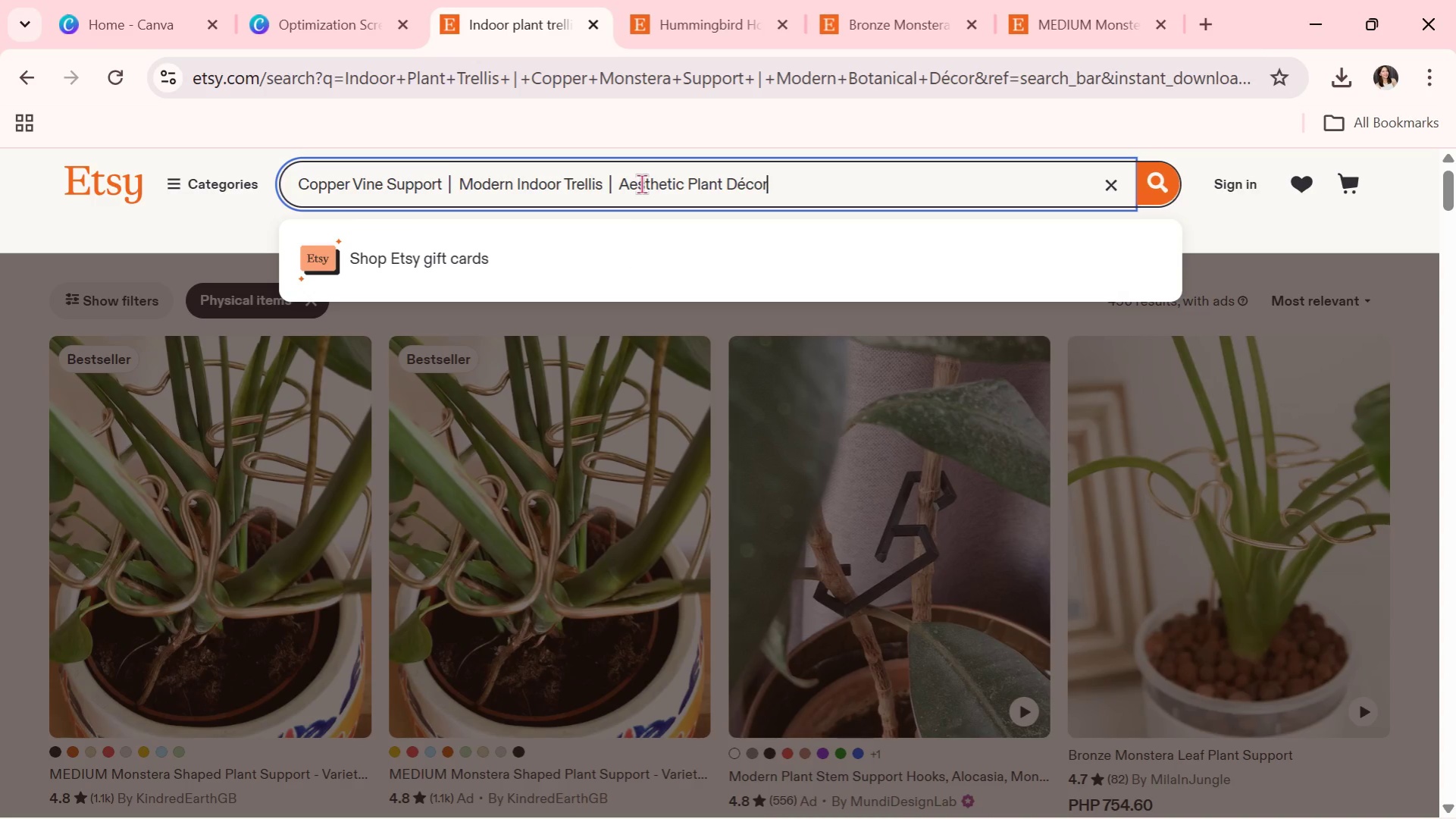 
key(Enter)
 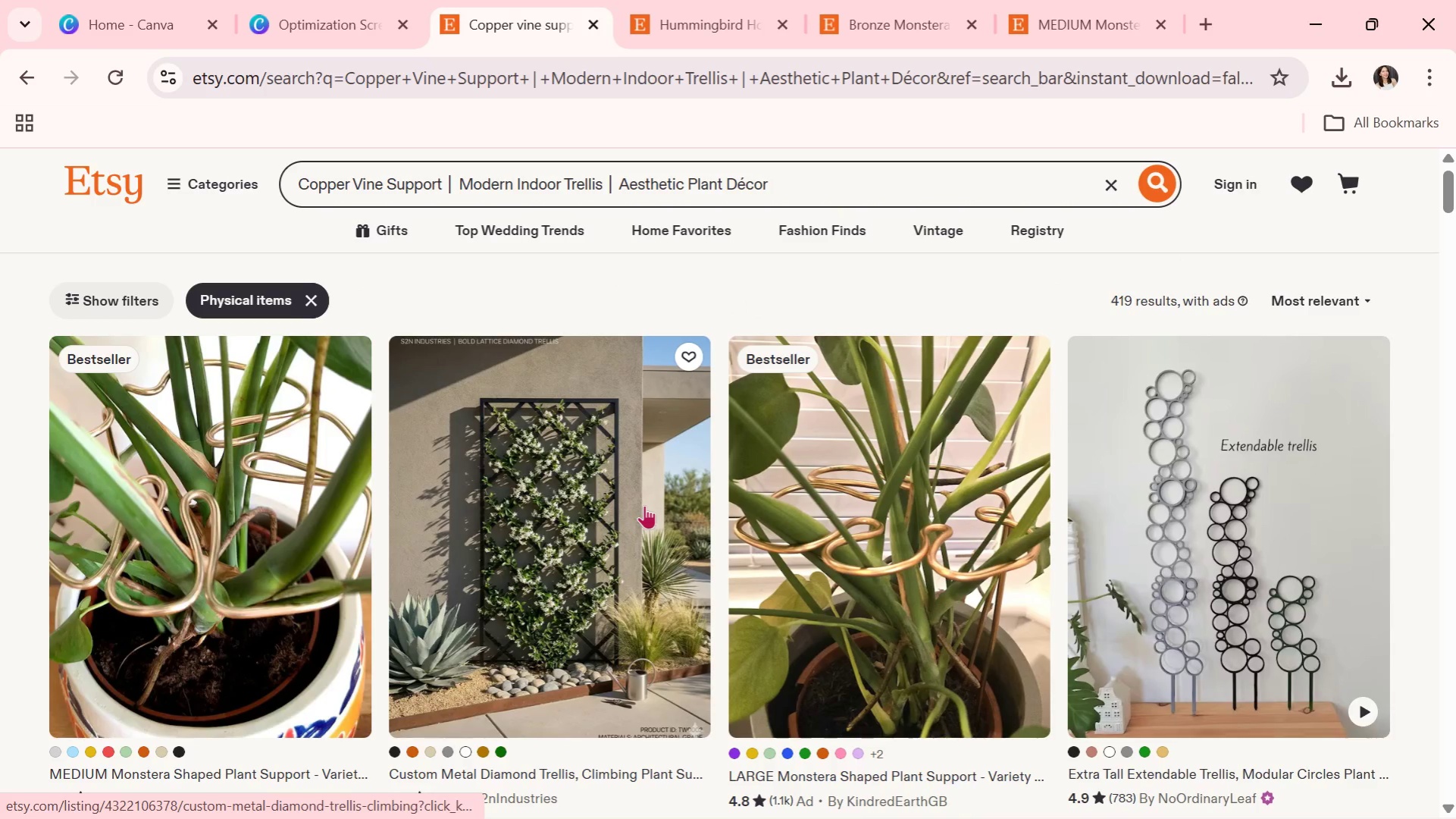 
scroll: coordinate [644, 505], scroll_direction: down, amount: 13.0
 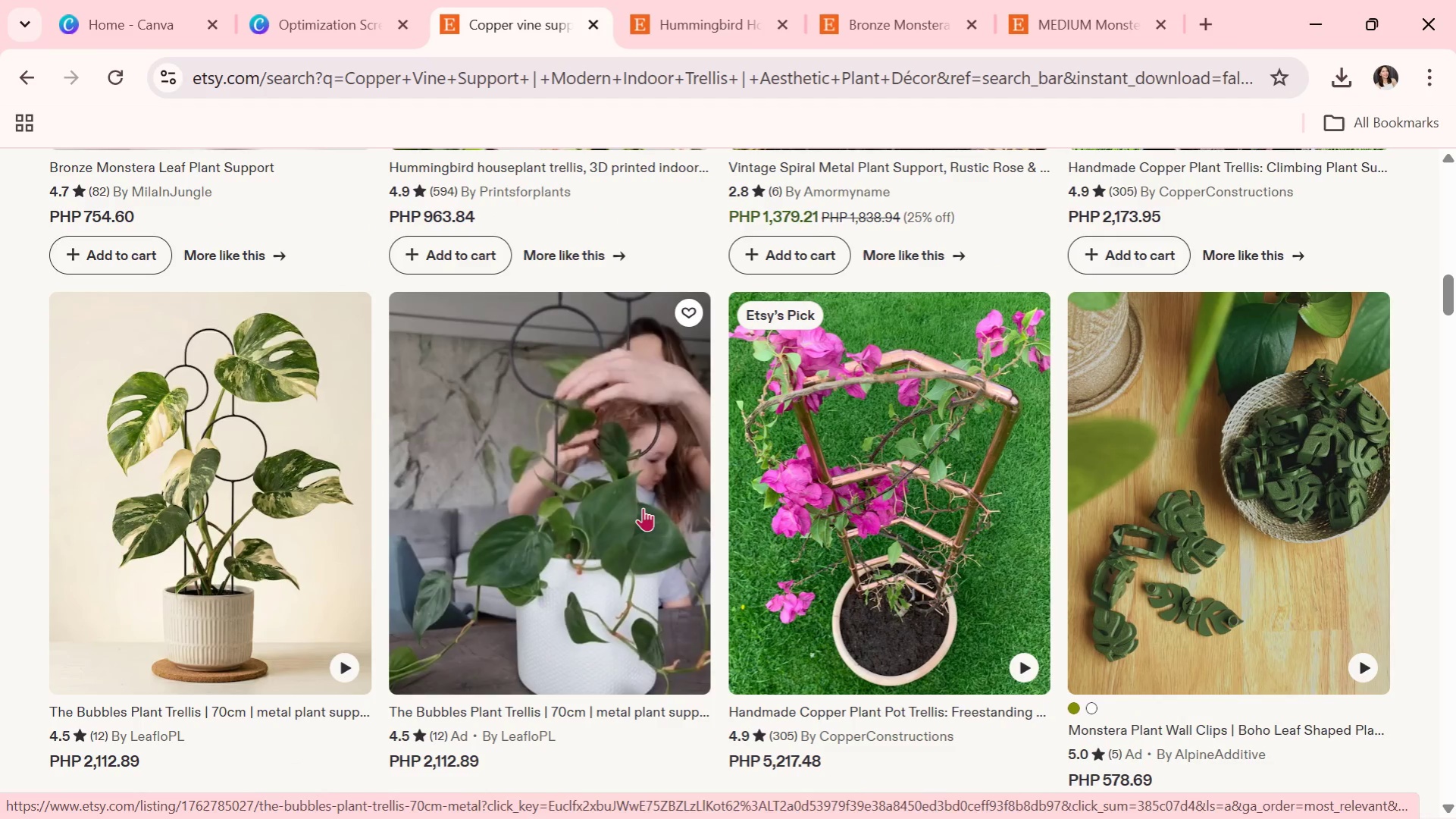 
left_click([892, 542])
 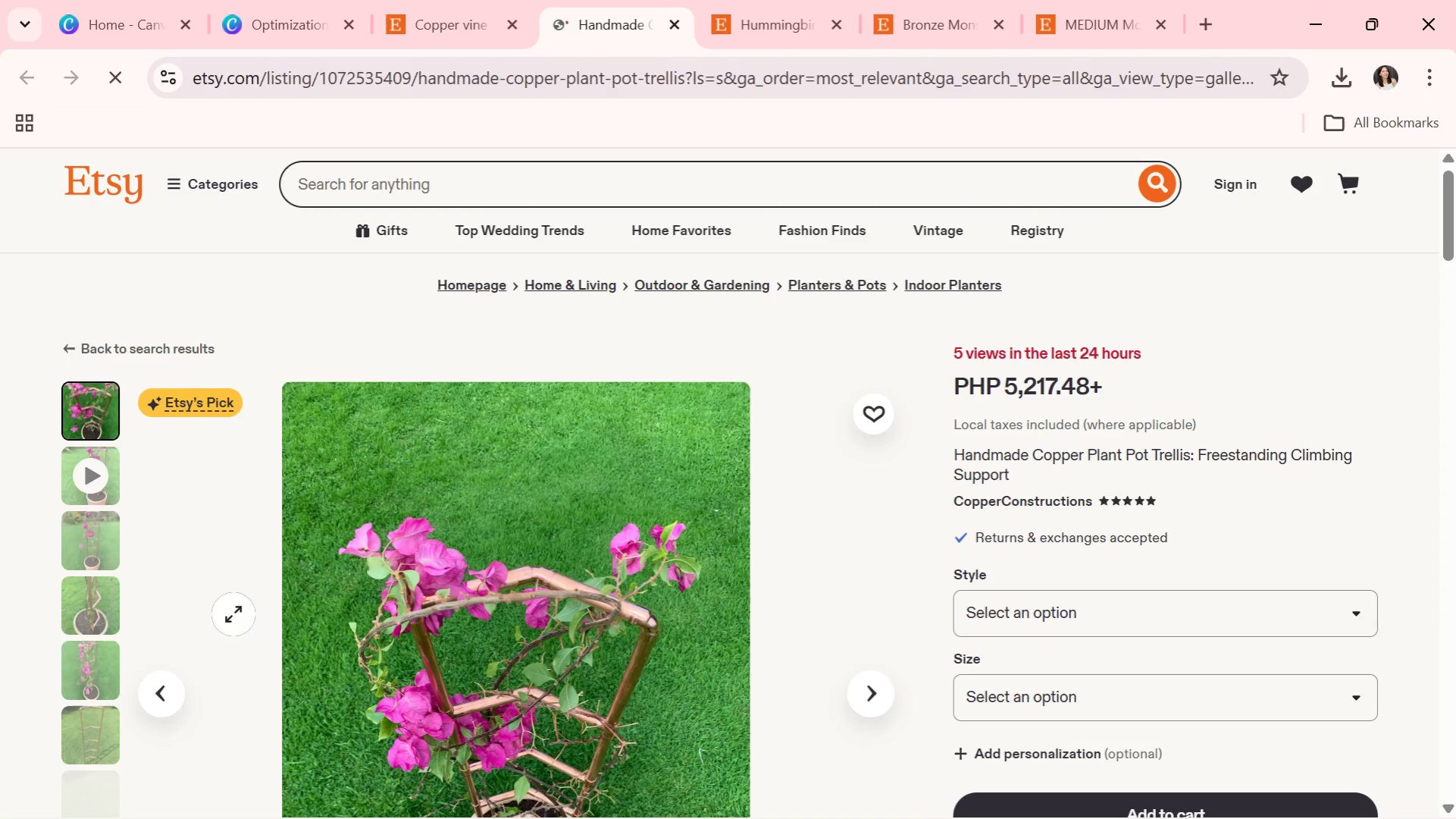 
scroll: coordinate [108, 669], scroll_direction: down, amount: 6.0
 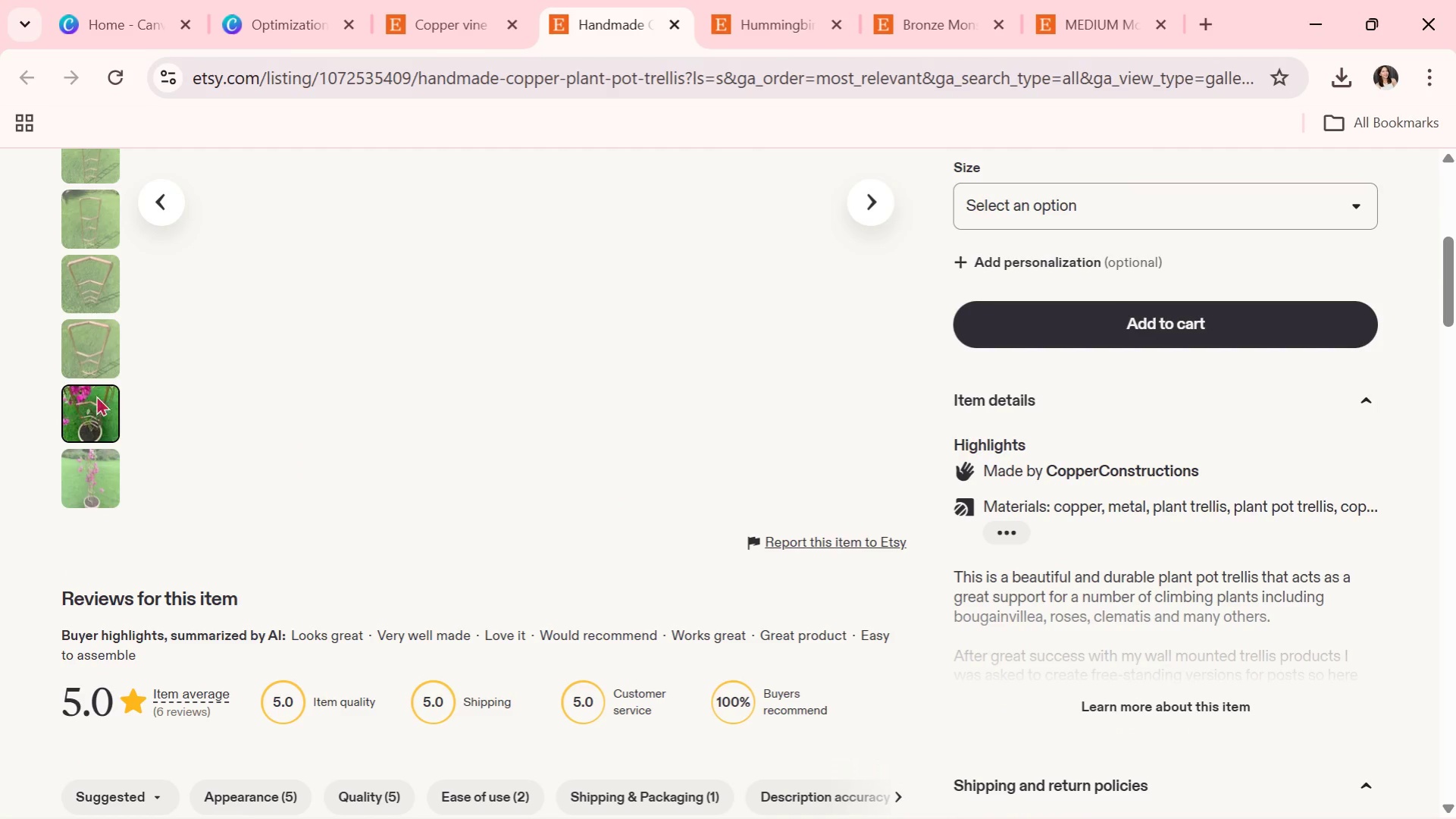 
scroll: coordinate [278, 460], scroll_direction: up, amount: 1.0
 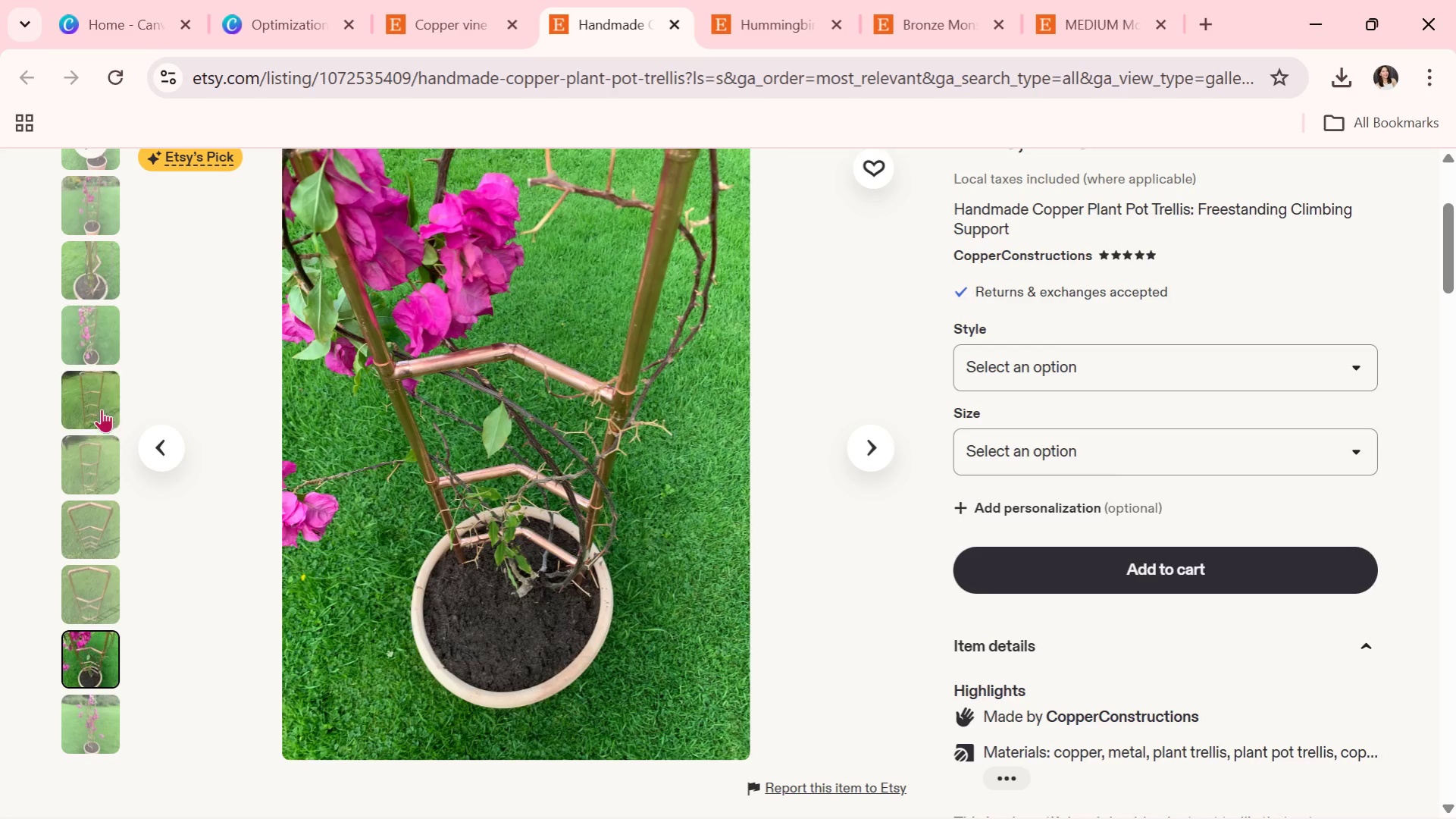 
left_click([92, 337])
 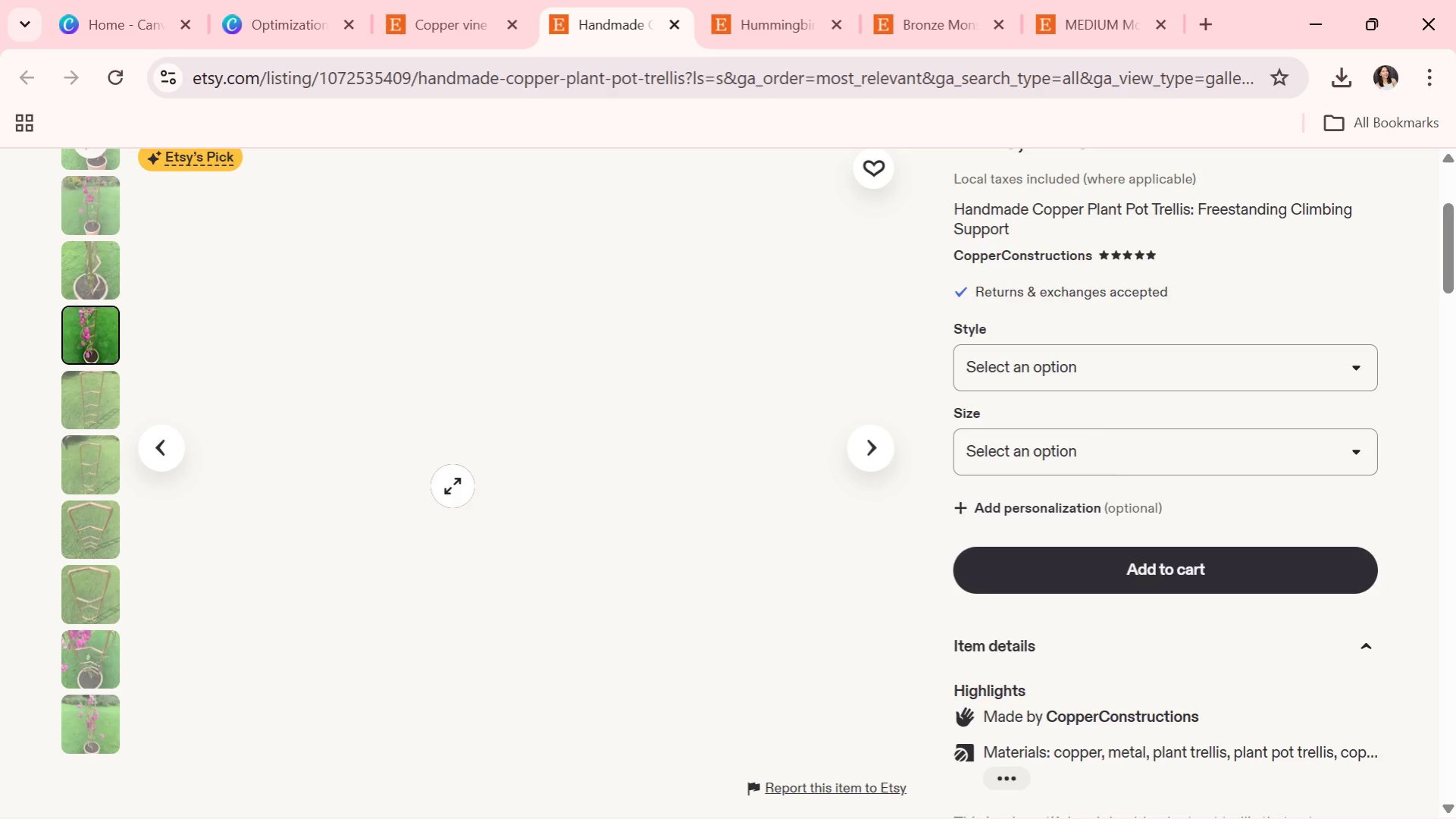 
right_click([467, 497])
 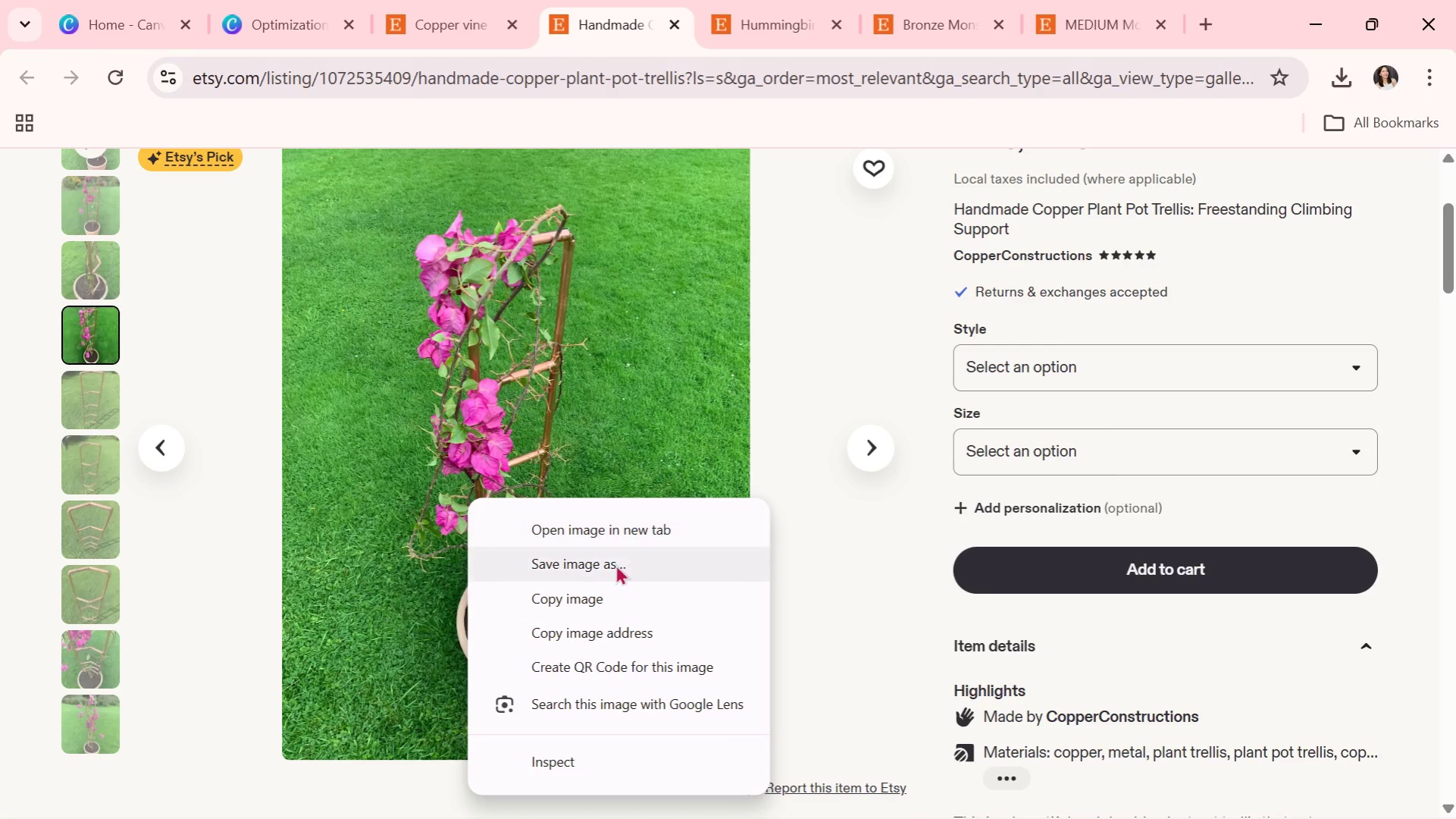 
left_click([607, 572])
 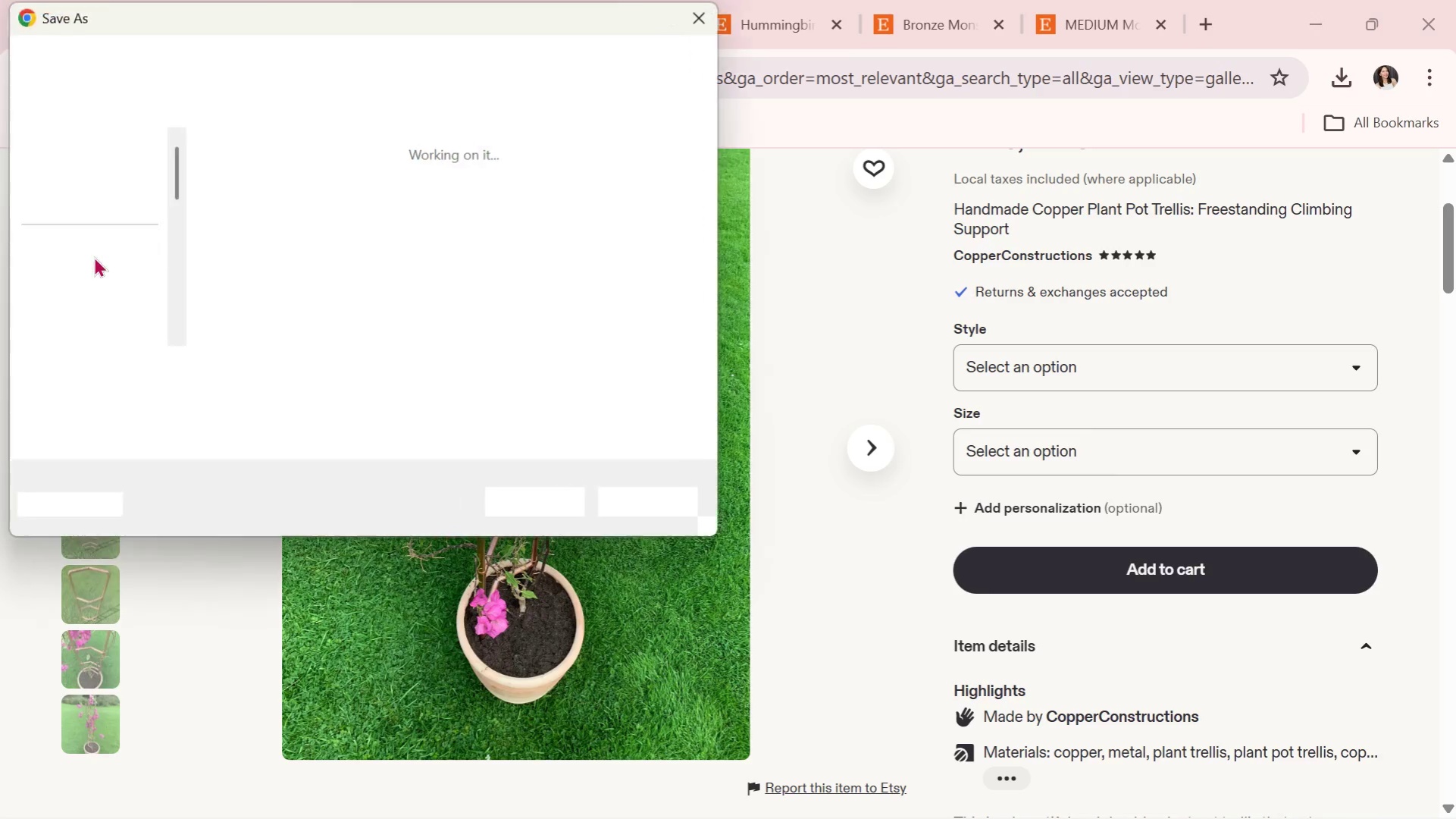 
left_click([105, 249])
 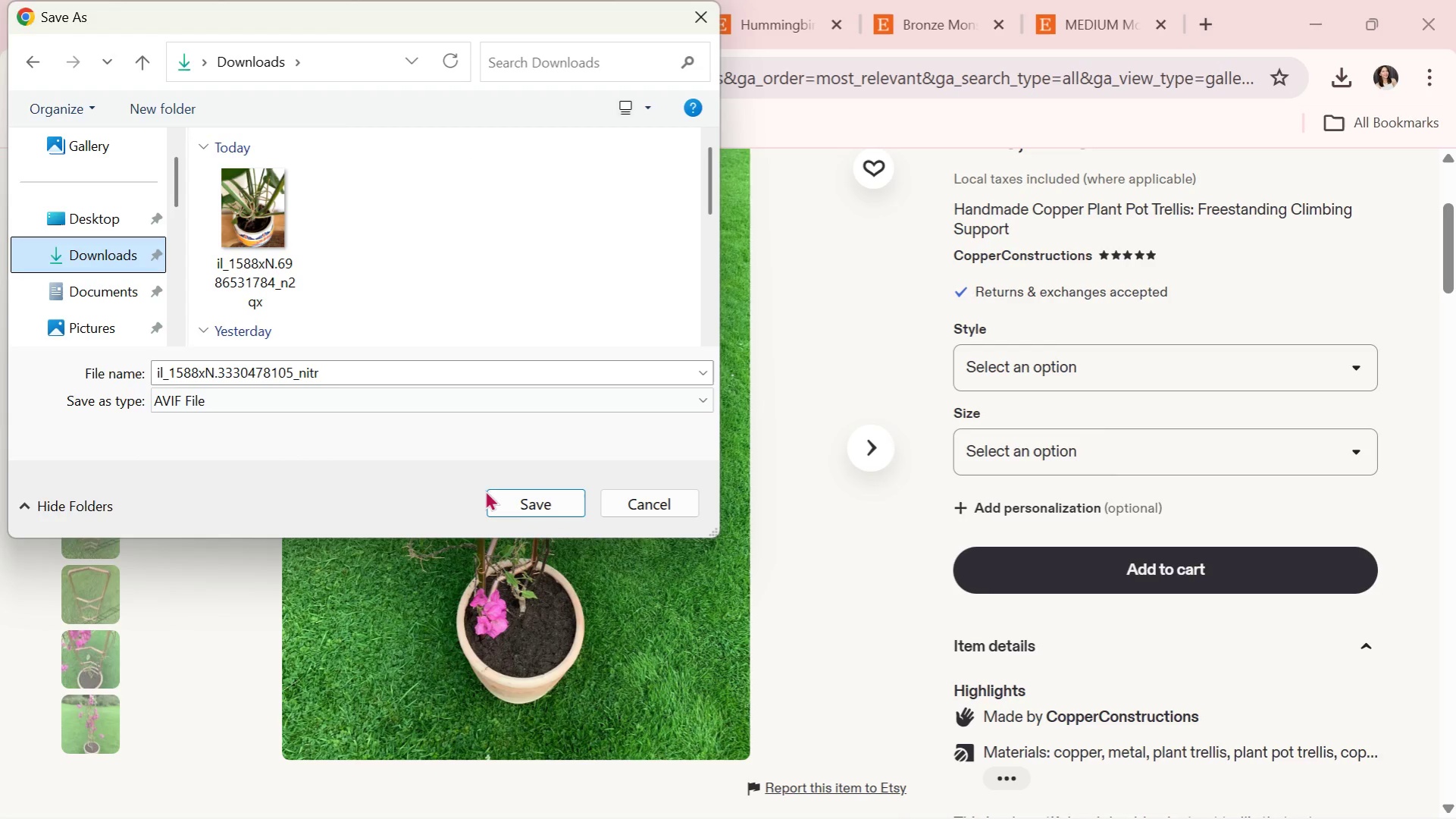 
left_click([509, 502])
 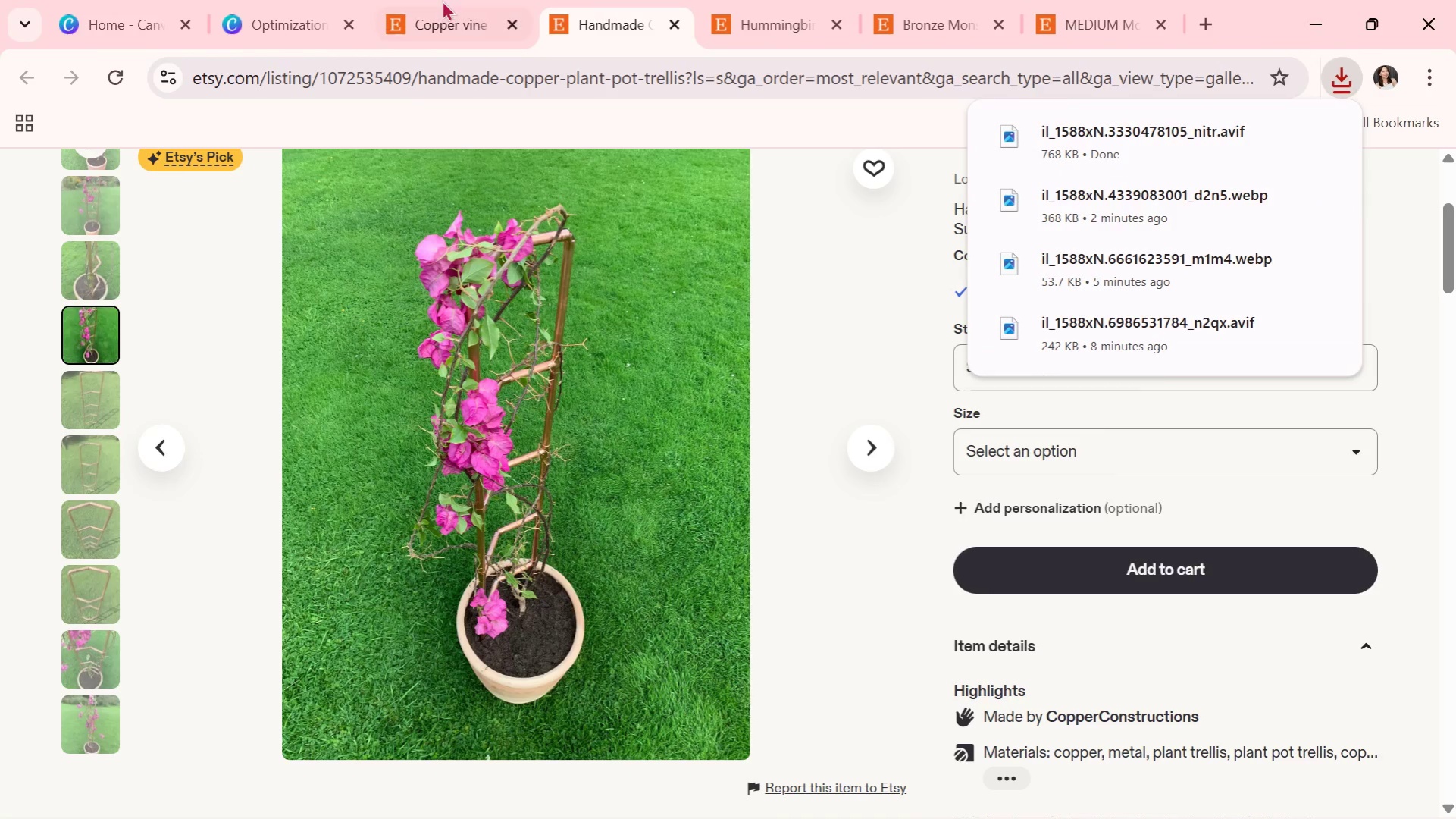 
left_click([318, 0])
 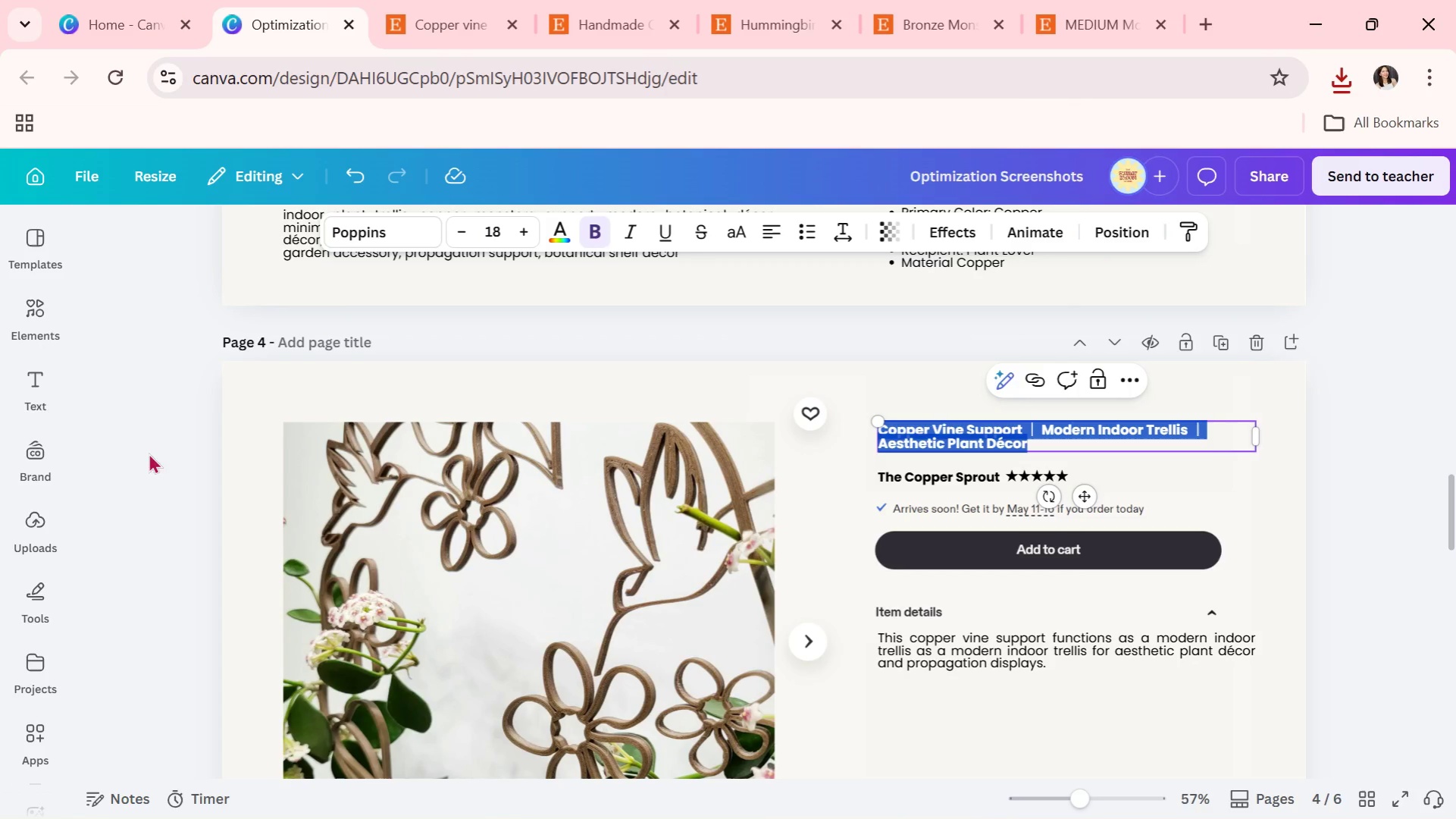 
left_click([51, 515])
 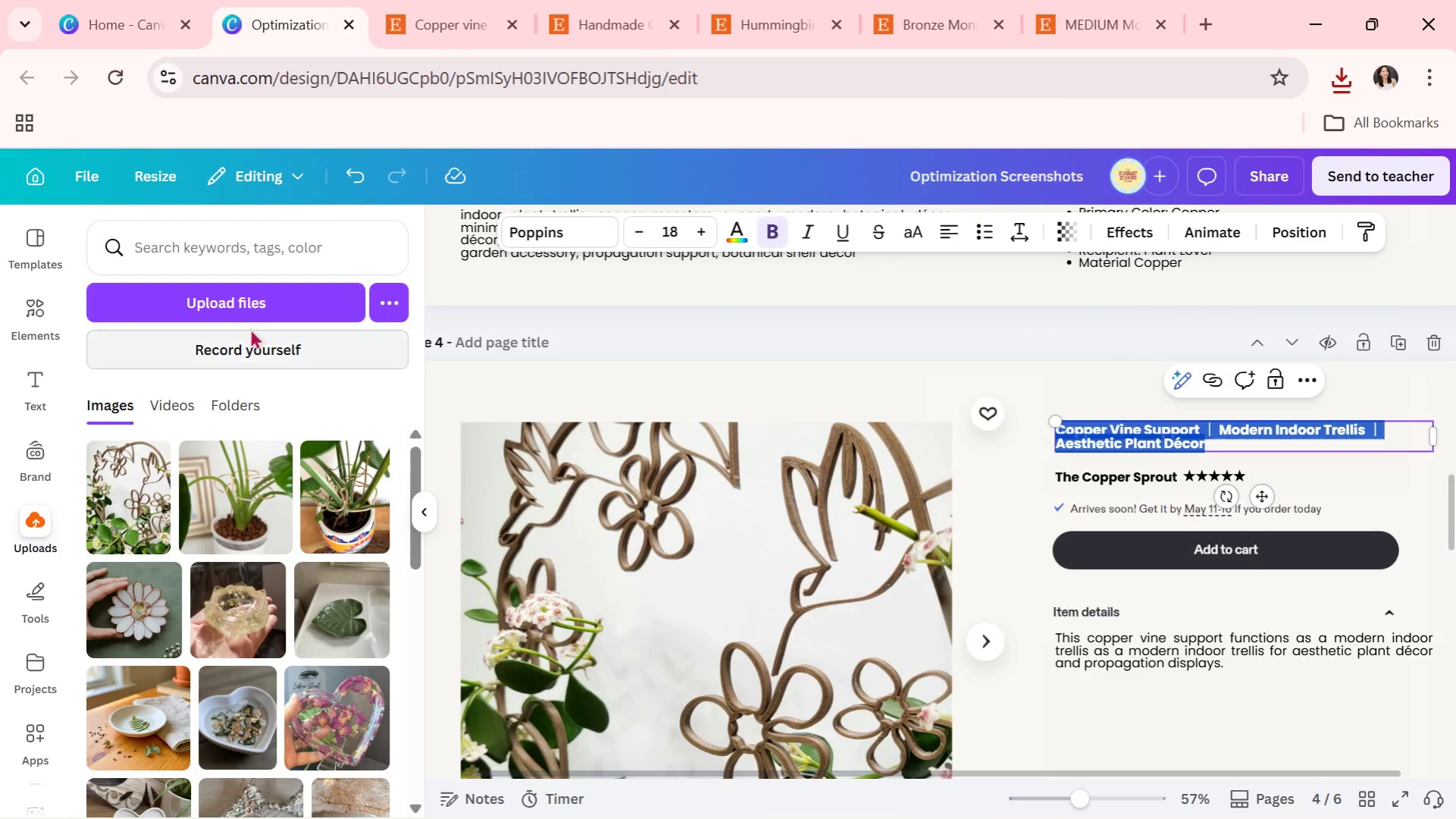 
left_click([255, 310])
 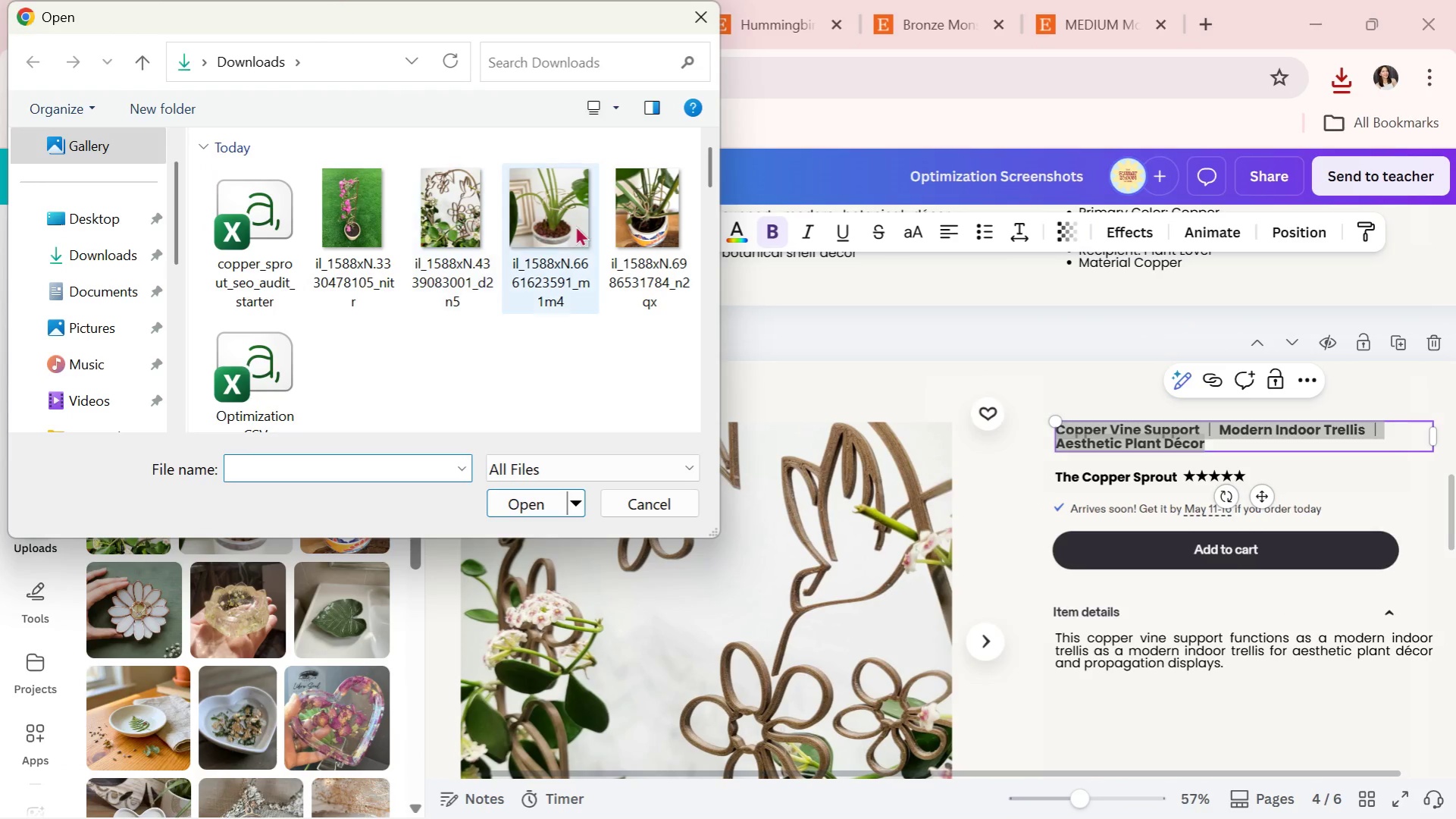 
double_click([338, 231])
 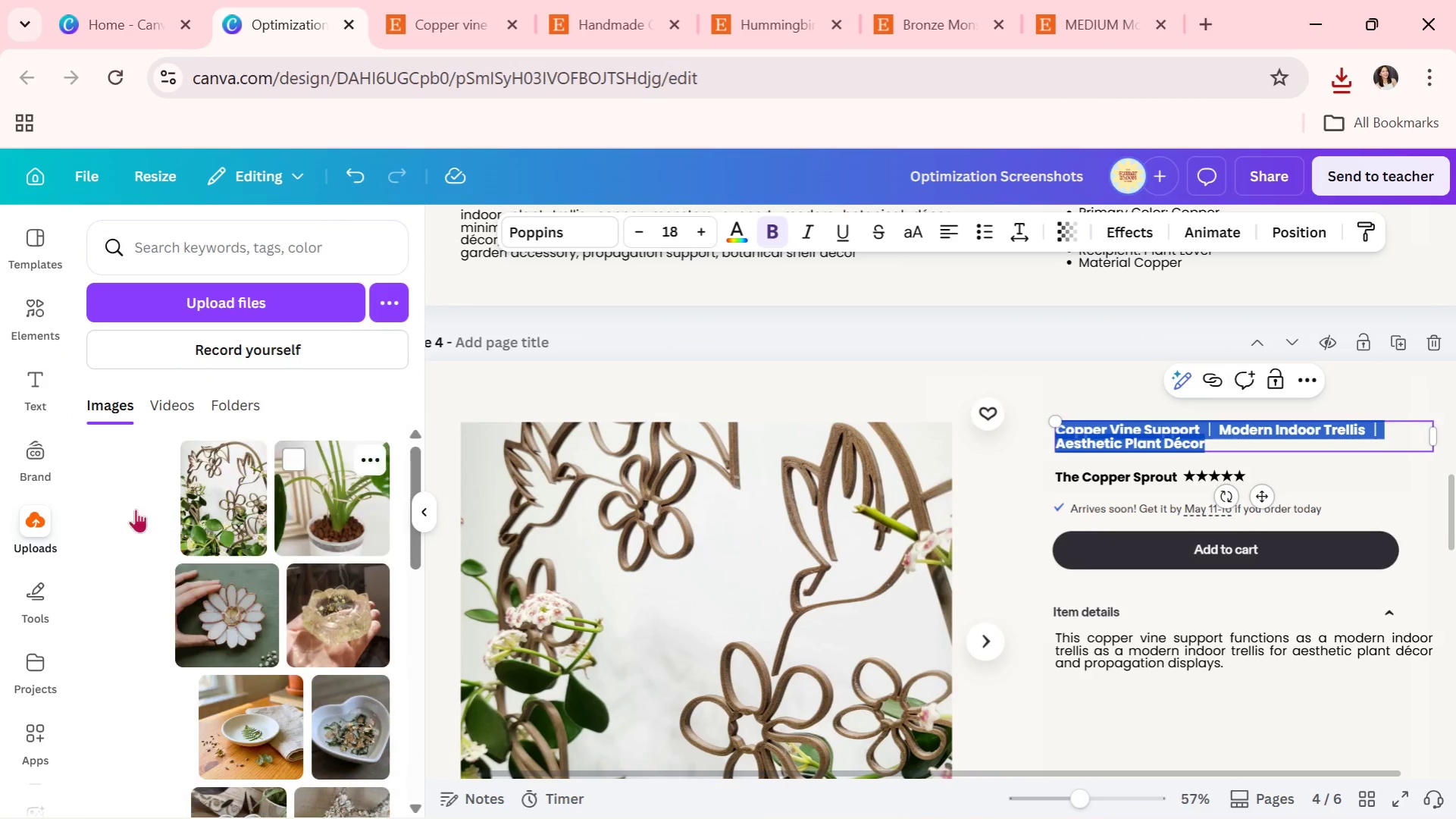 
left_click_drag(start_coordinate=[121, 500], to_coordinate=[653, 618])
 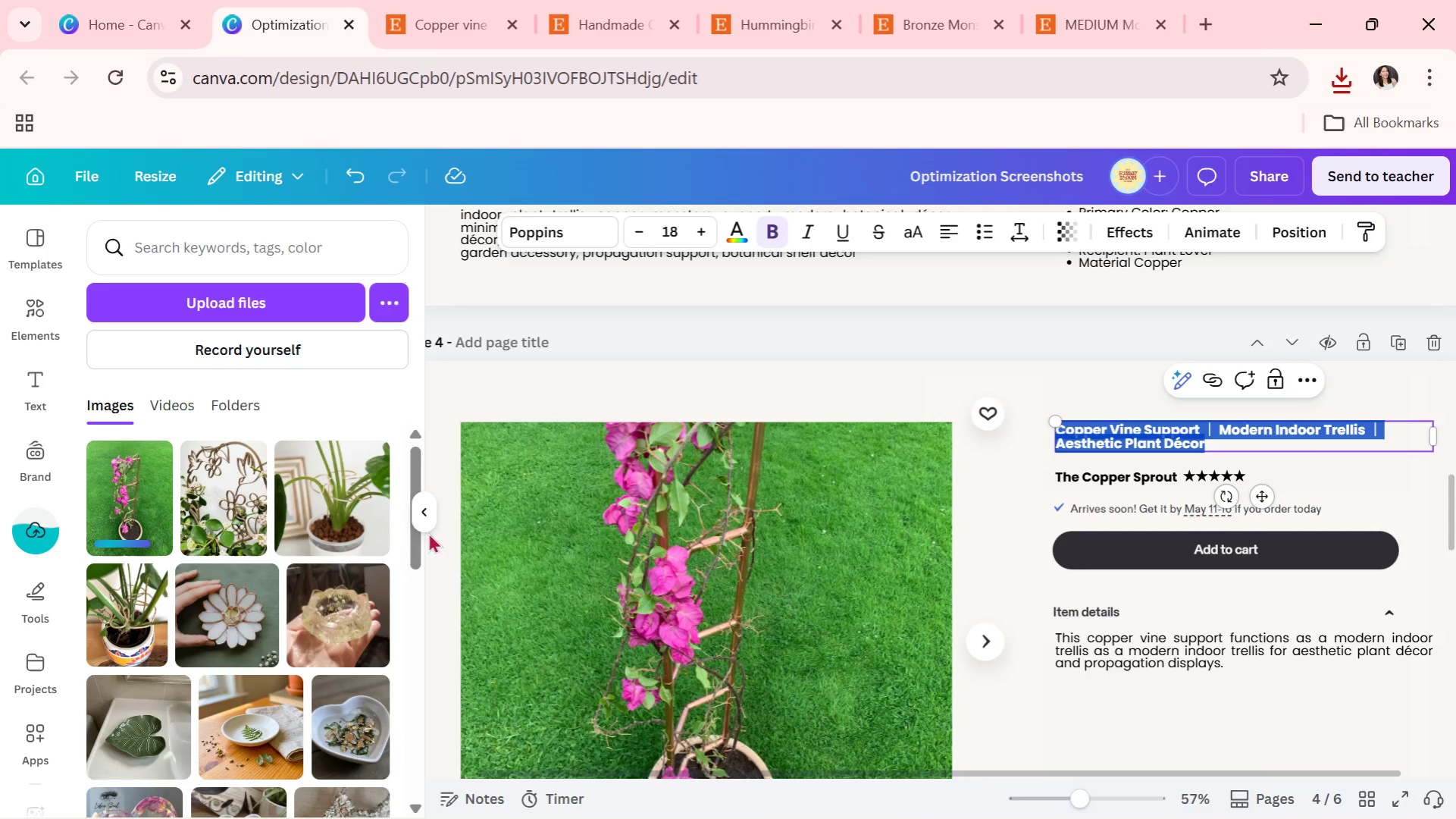 
left_click([429, 510])
 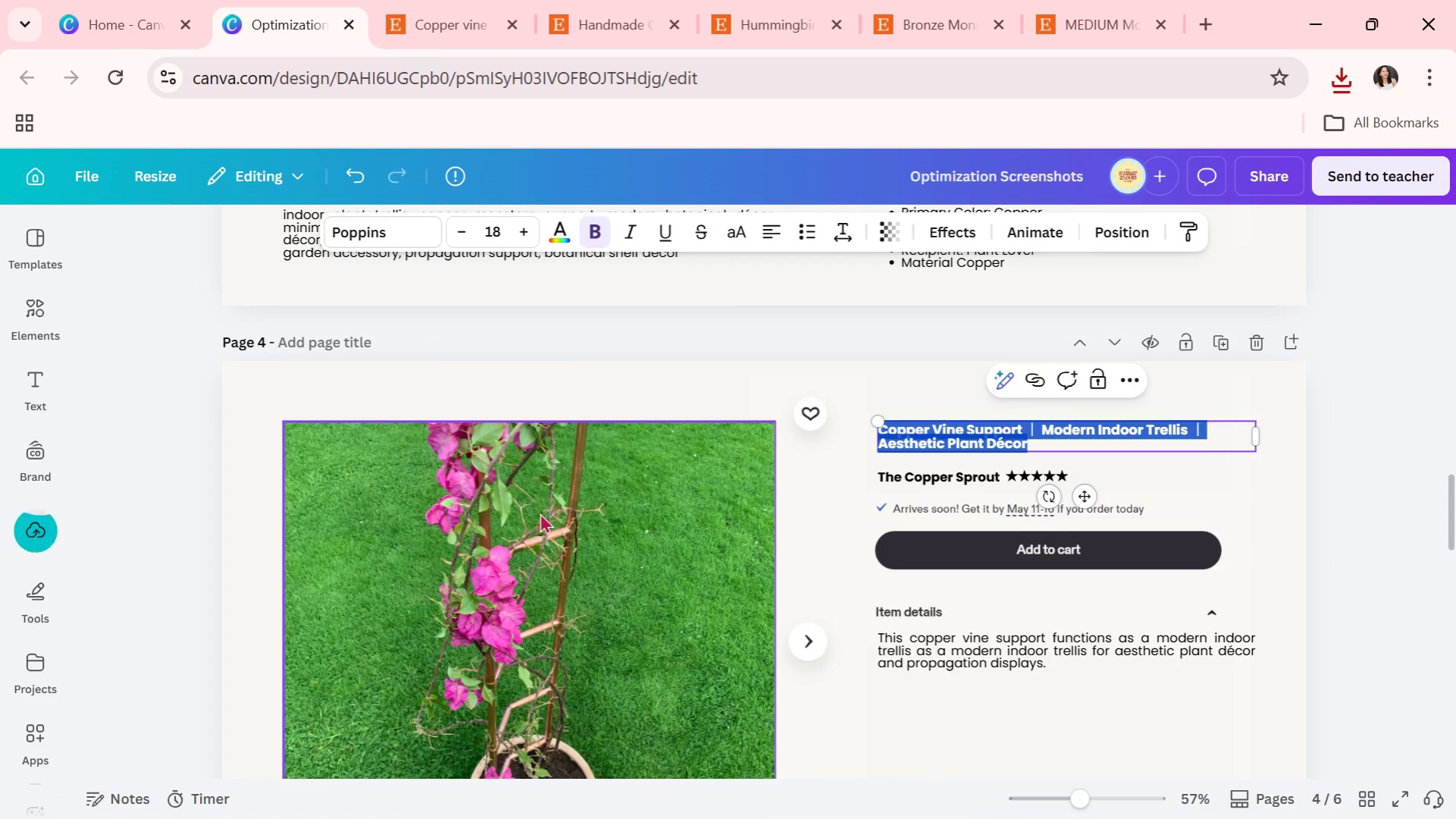 
scroll: coordinate [540, 512], scroll_direction: none, amount: 0.0
 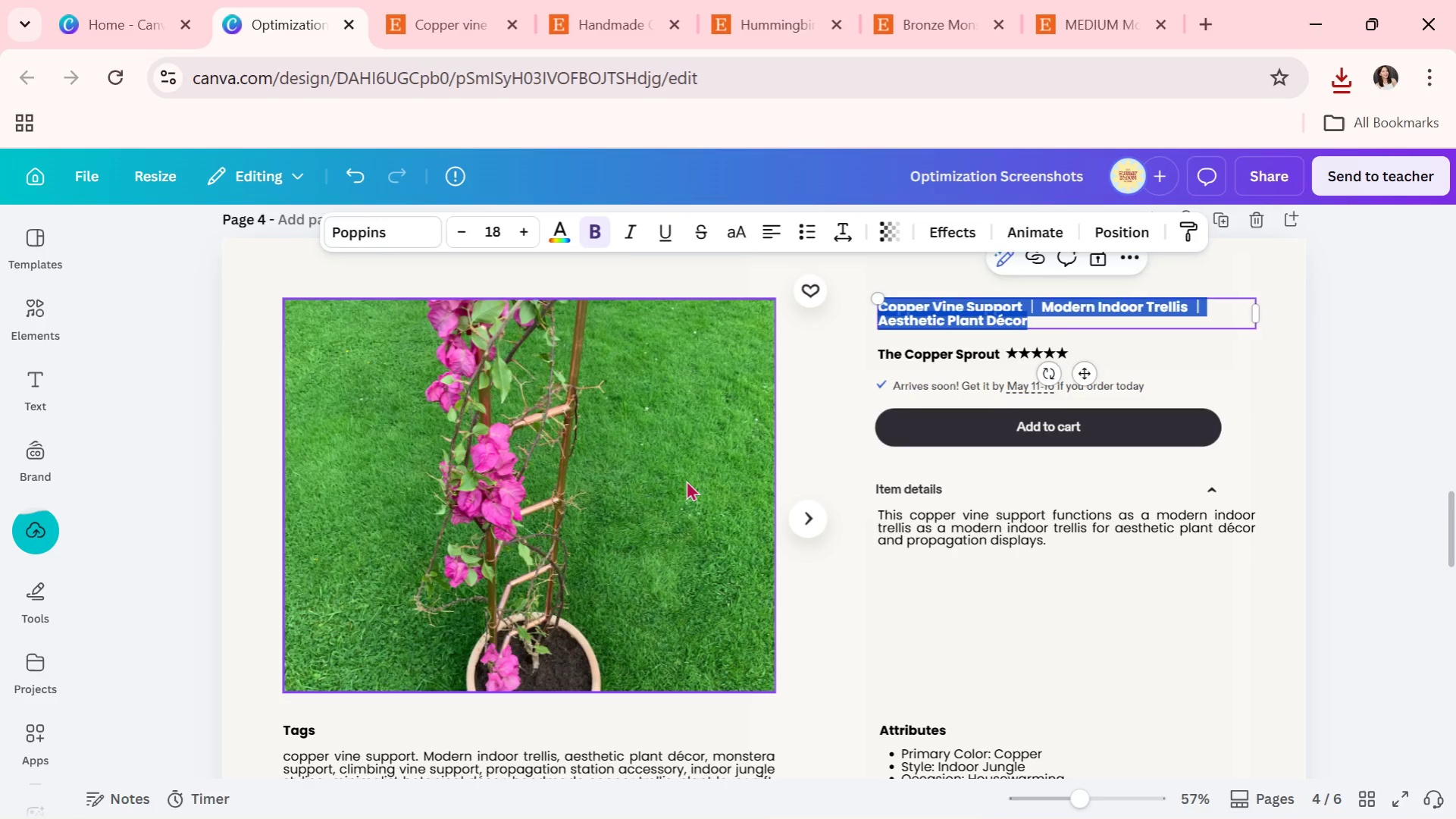 
double_click([686, 480])
 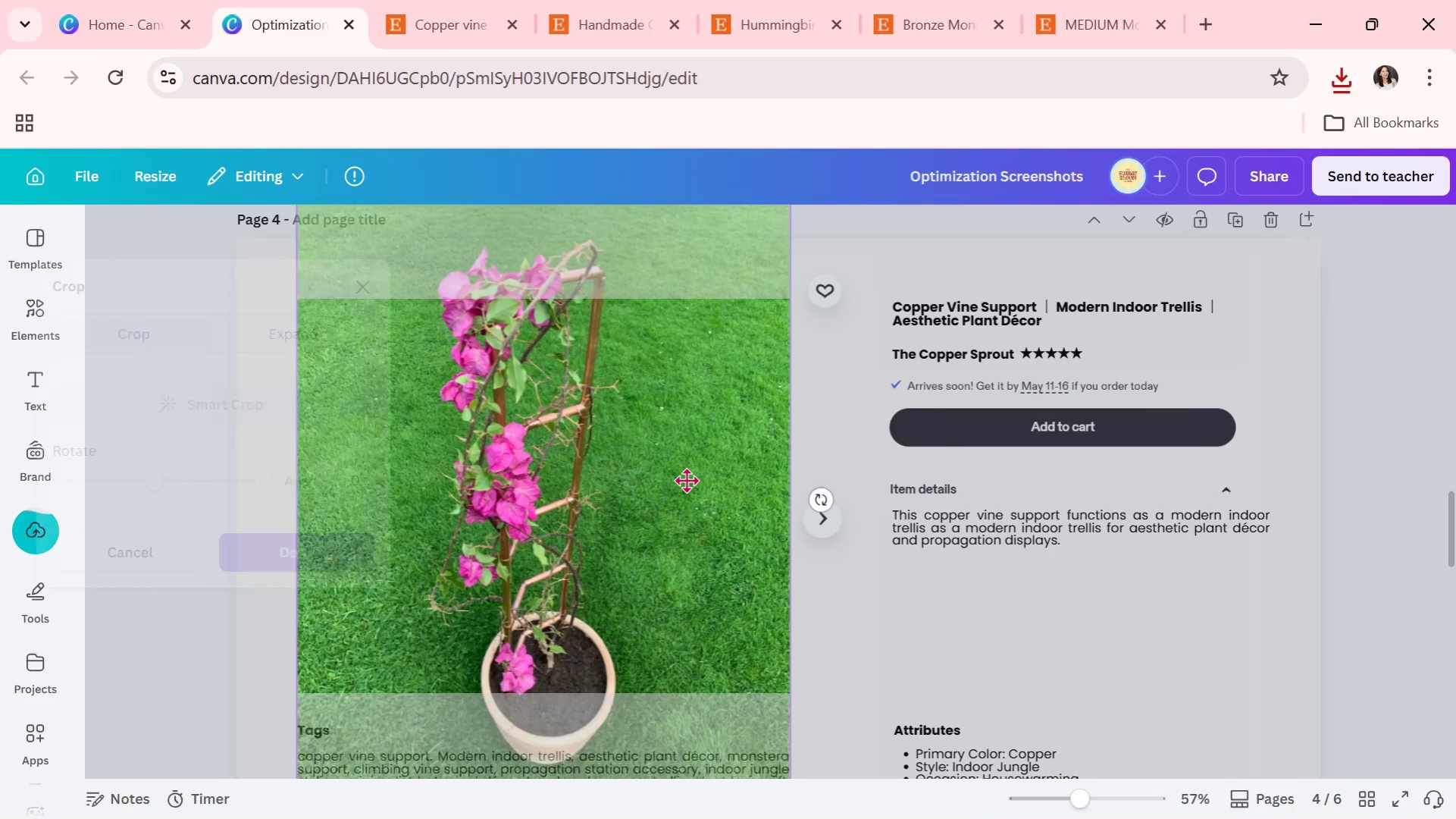 
left_click_drag(start_coordinate=[686, 480], to_coordinate=[706, 497])
 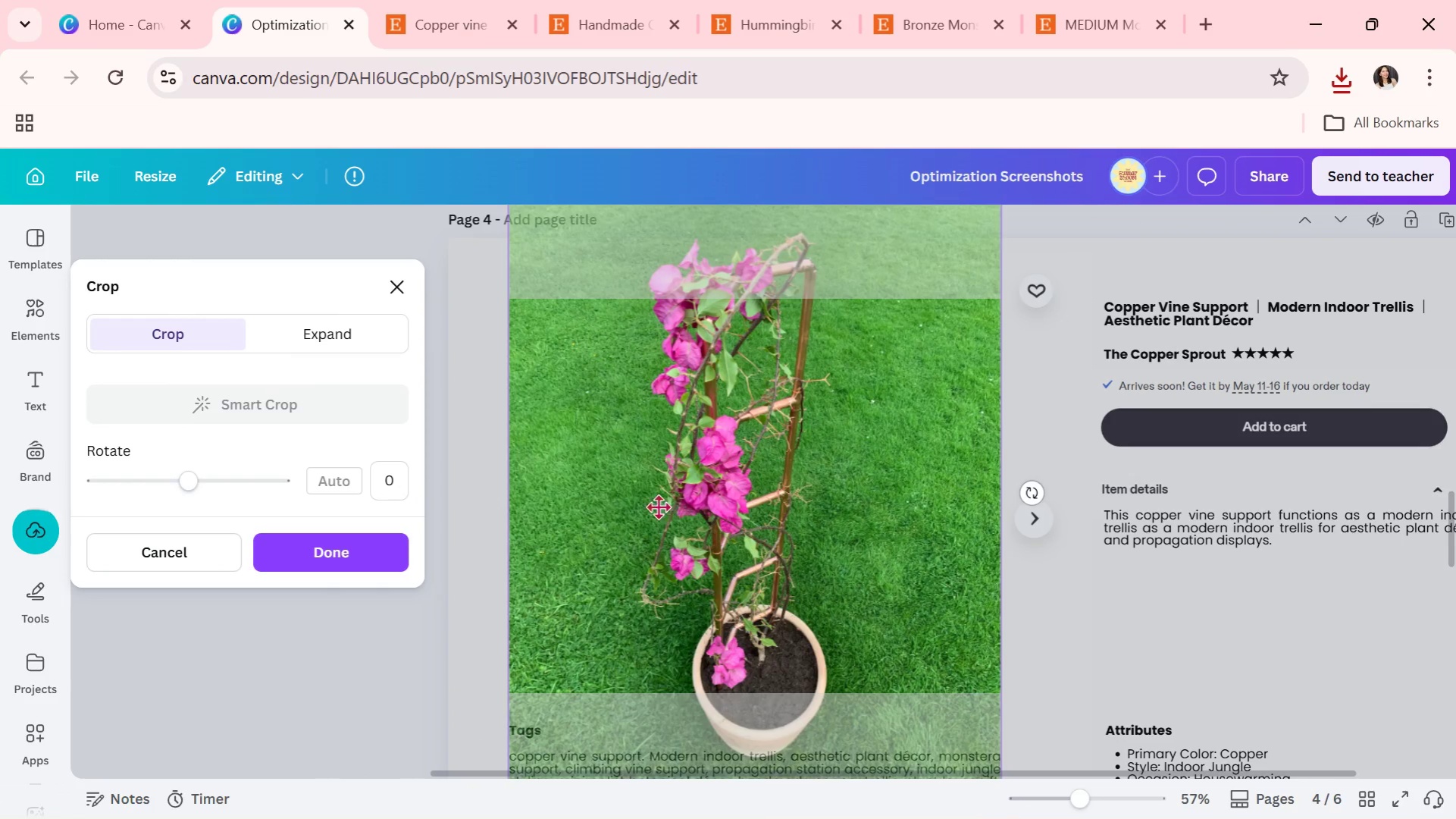 
left_click_drag(start_coordinate=[648, 500], to_coordinate=[651, 538])
 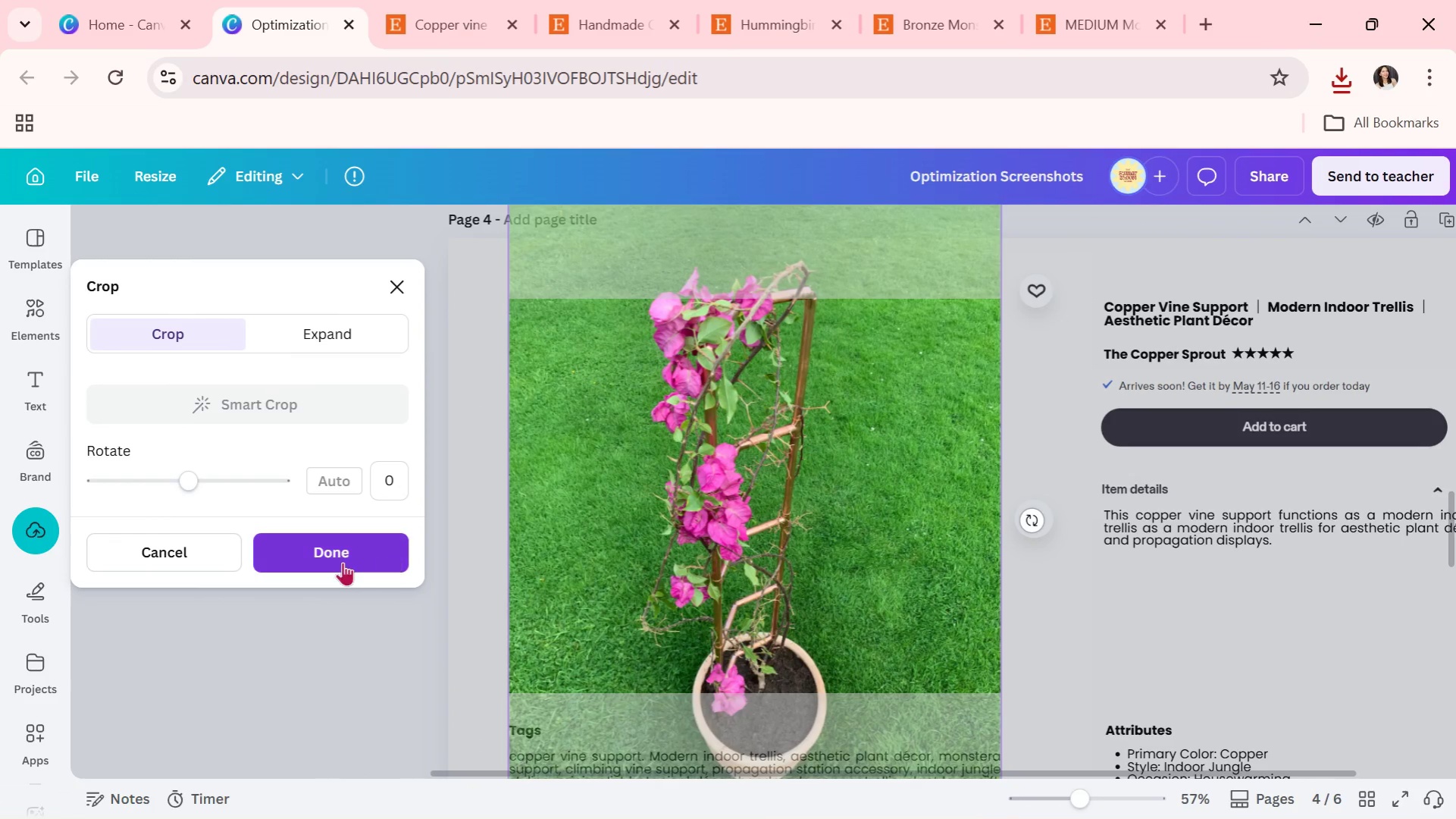 
left_click([342, 561])
 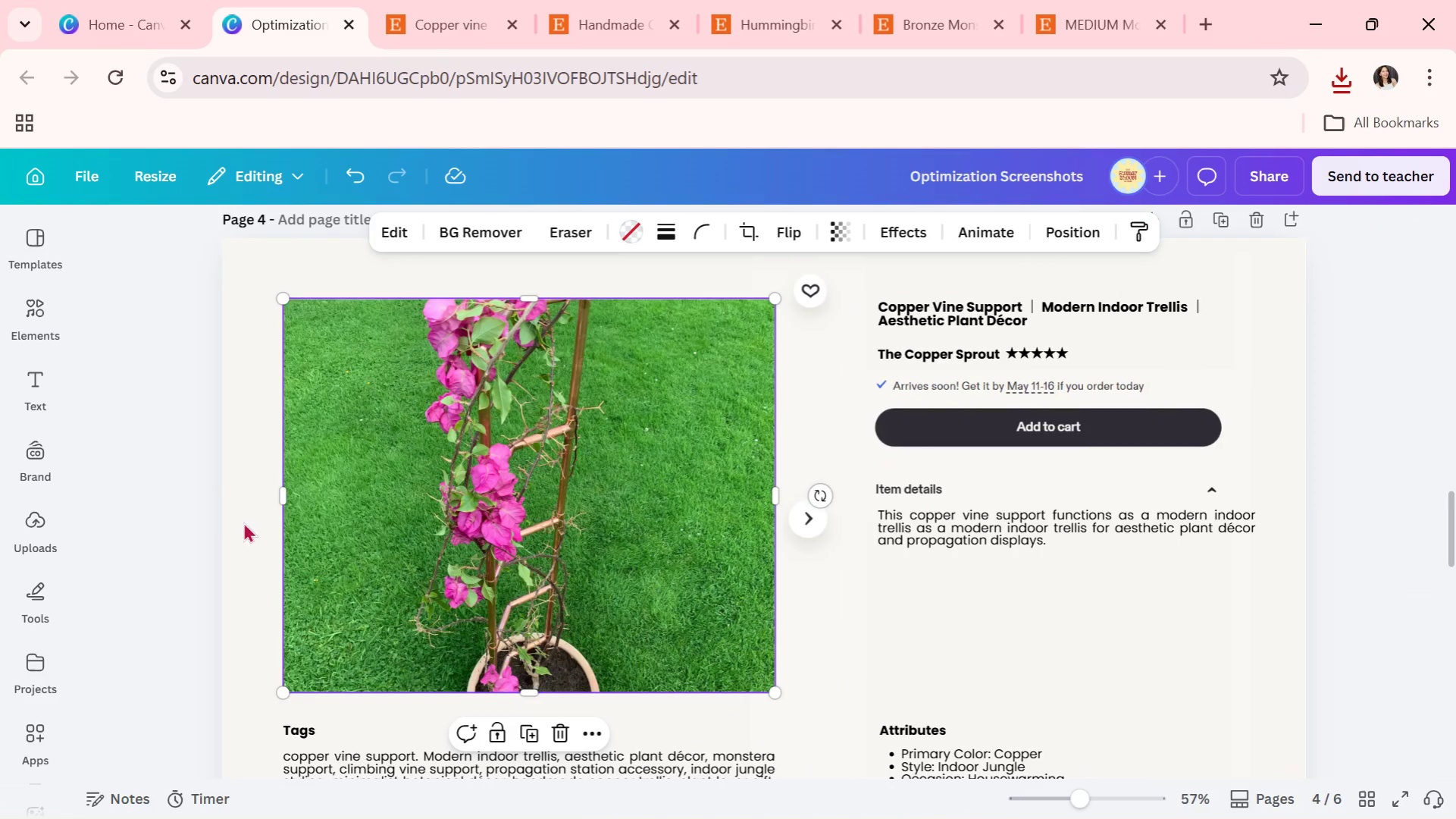 
left_click([182, 510])
 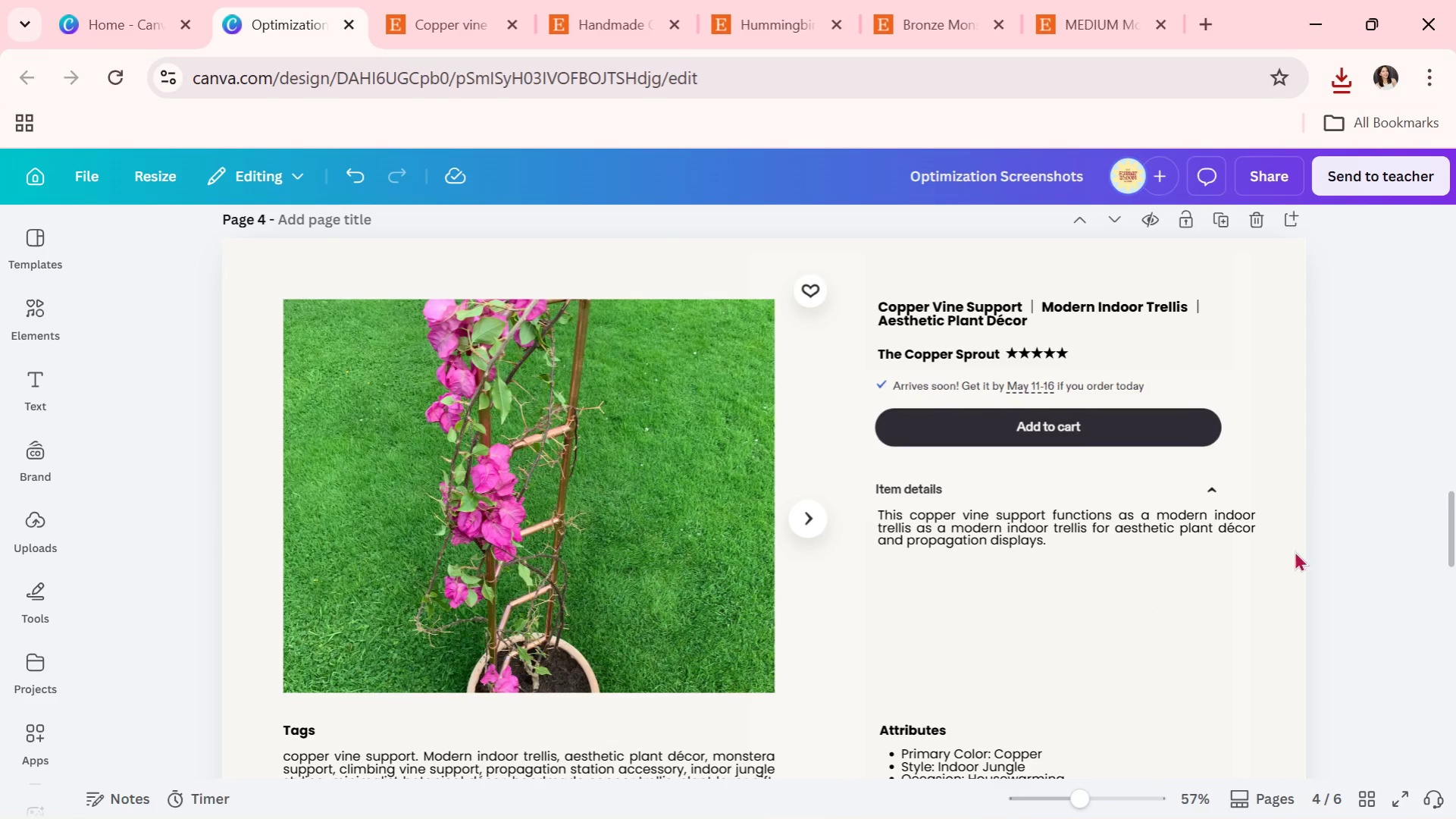 
scroll: coordinate [1176, 621], scroll_direction: down, amount: 1.0
 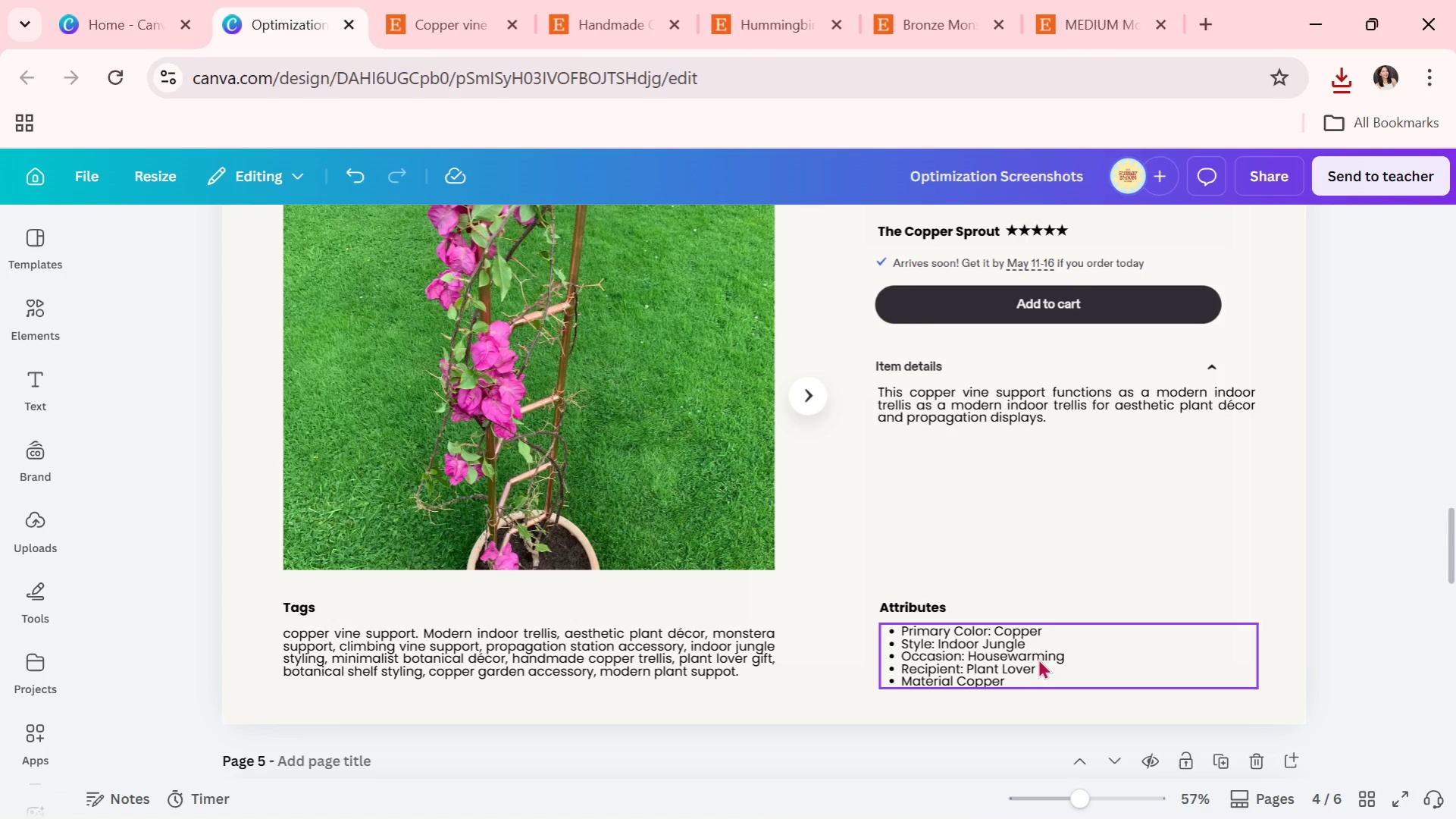 
double_click([1013, 648])
 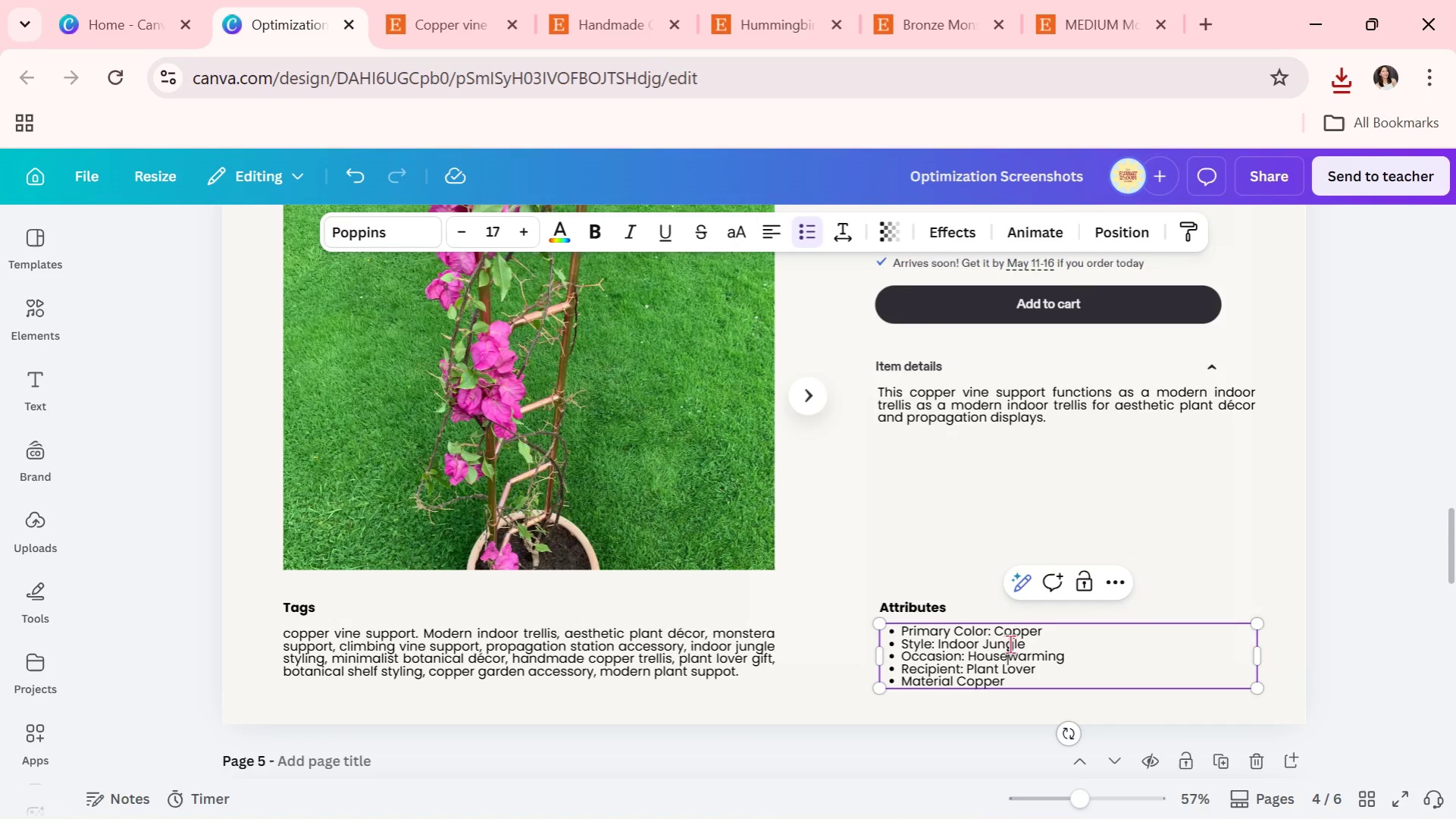 
triple_click([1010, 644])
 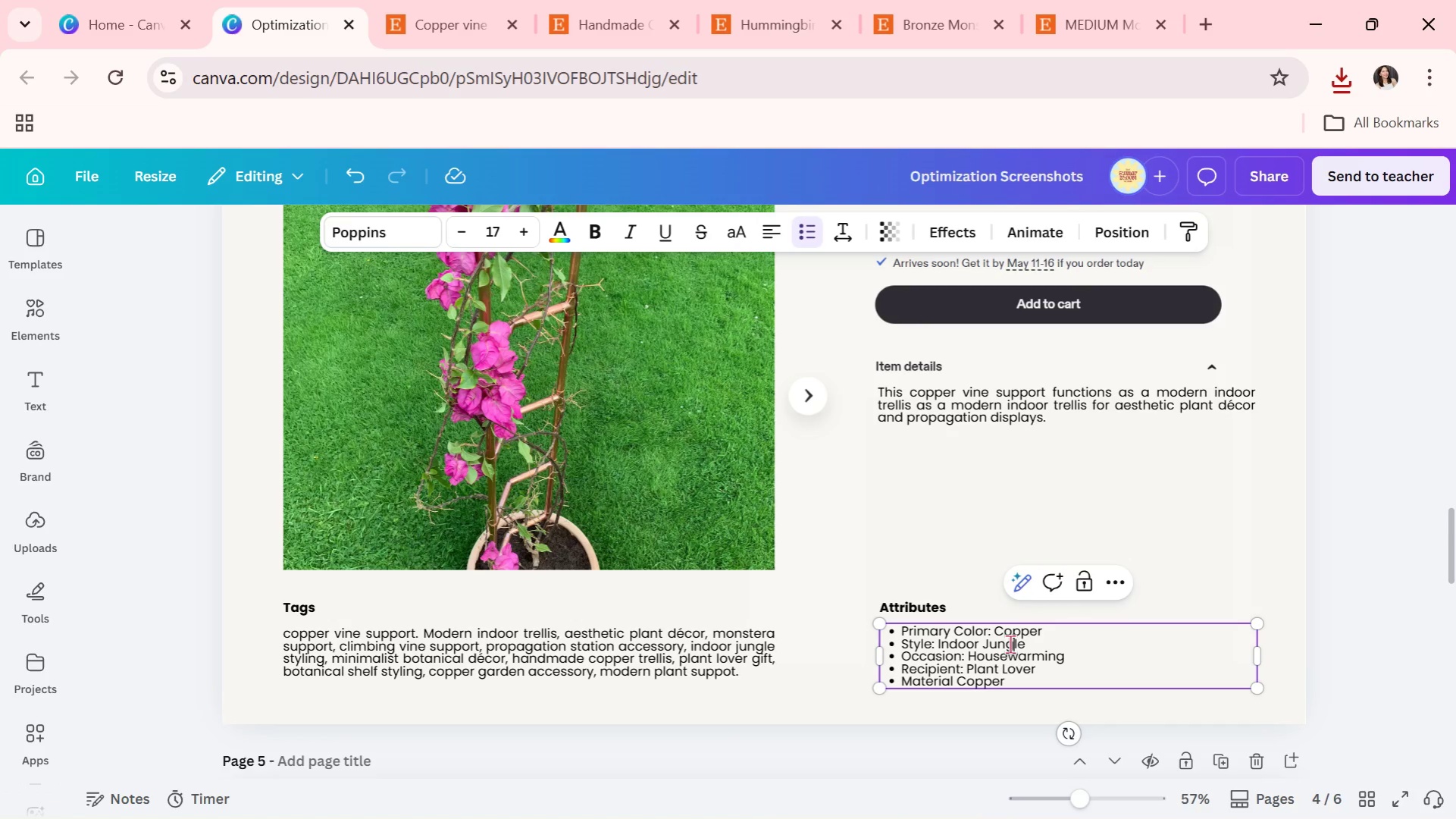 
triple_click([1010, 644])
 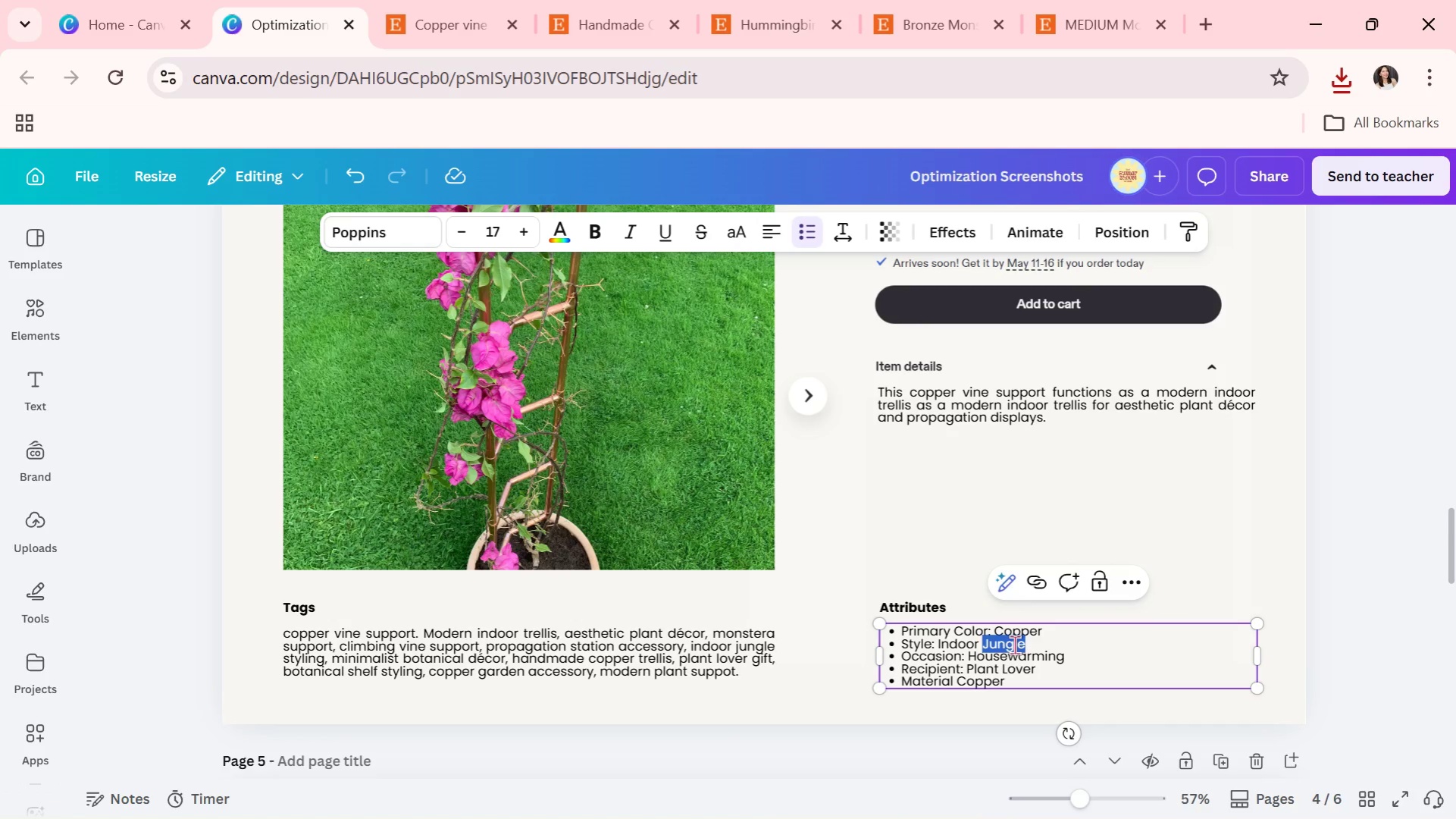 
key(Backspace)
key(Backspace)
key(Backspace)
key(Backspace)
key(Backspace)
key(Backspace)
key(Backspace)
key(Backspace)
type(Minimalist)
 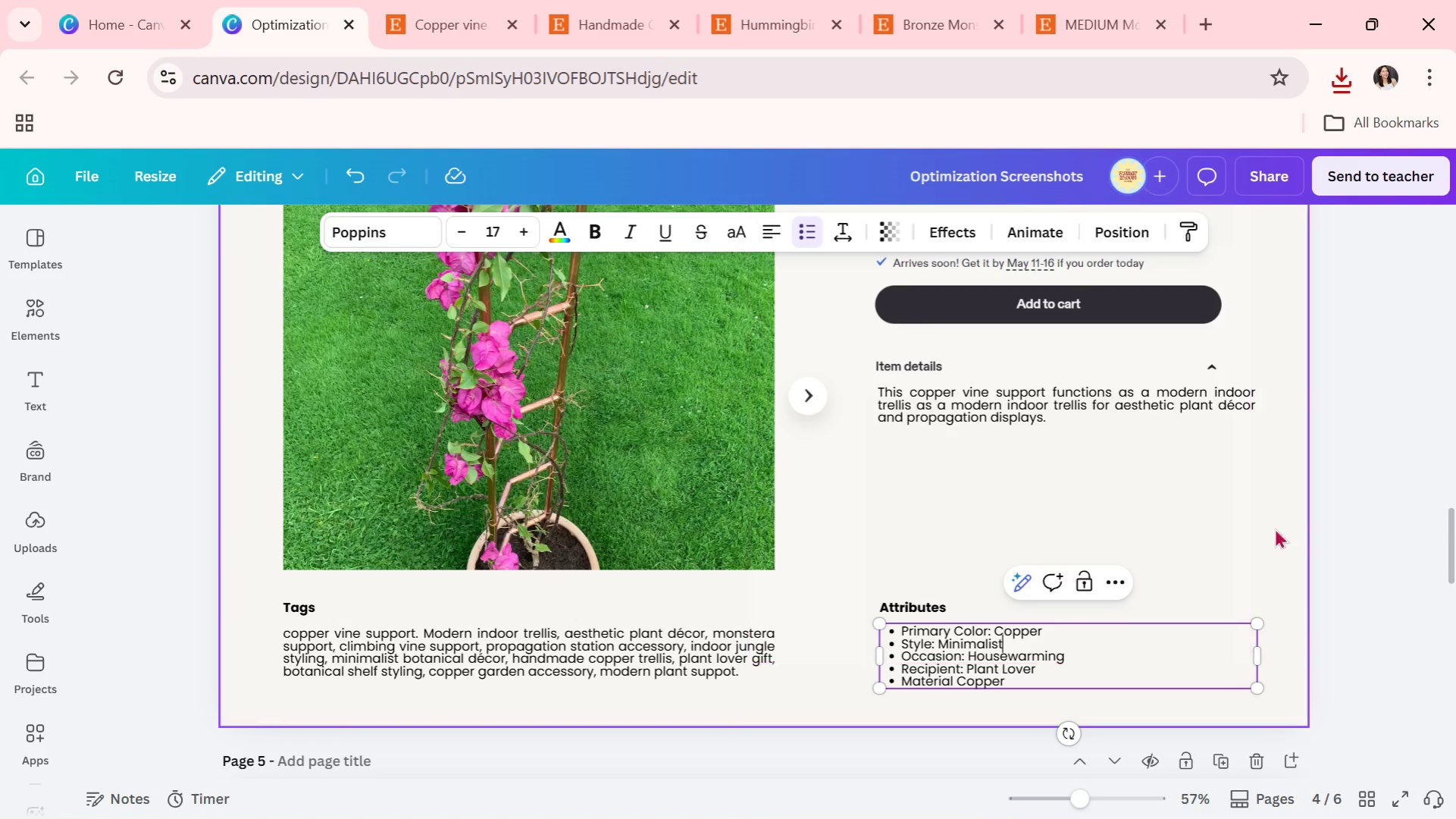 
double_click([1336, 539])
 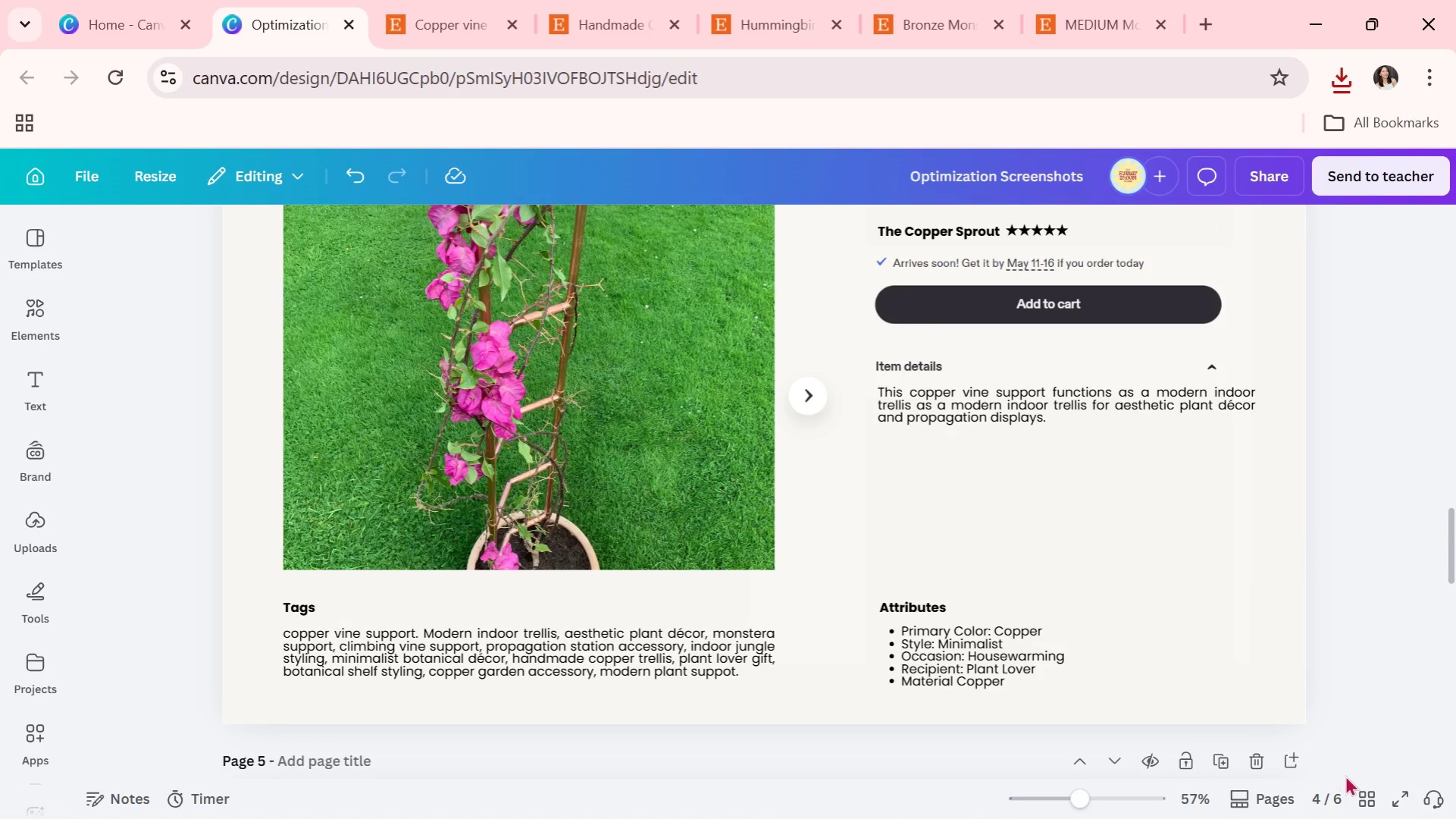 
left_click([1357, 789])
 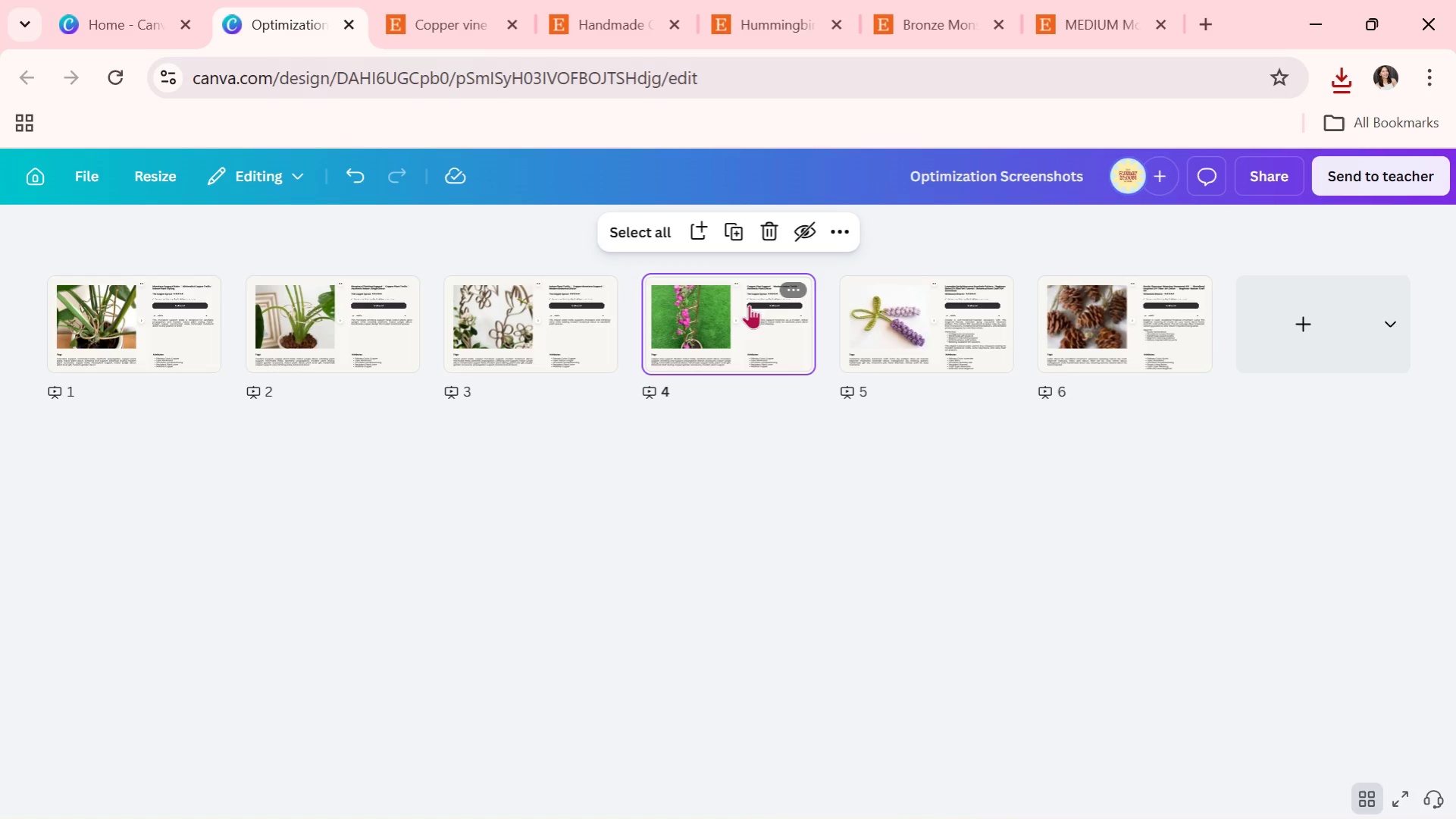 
left_click([790, 292])
 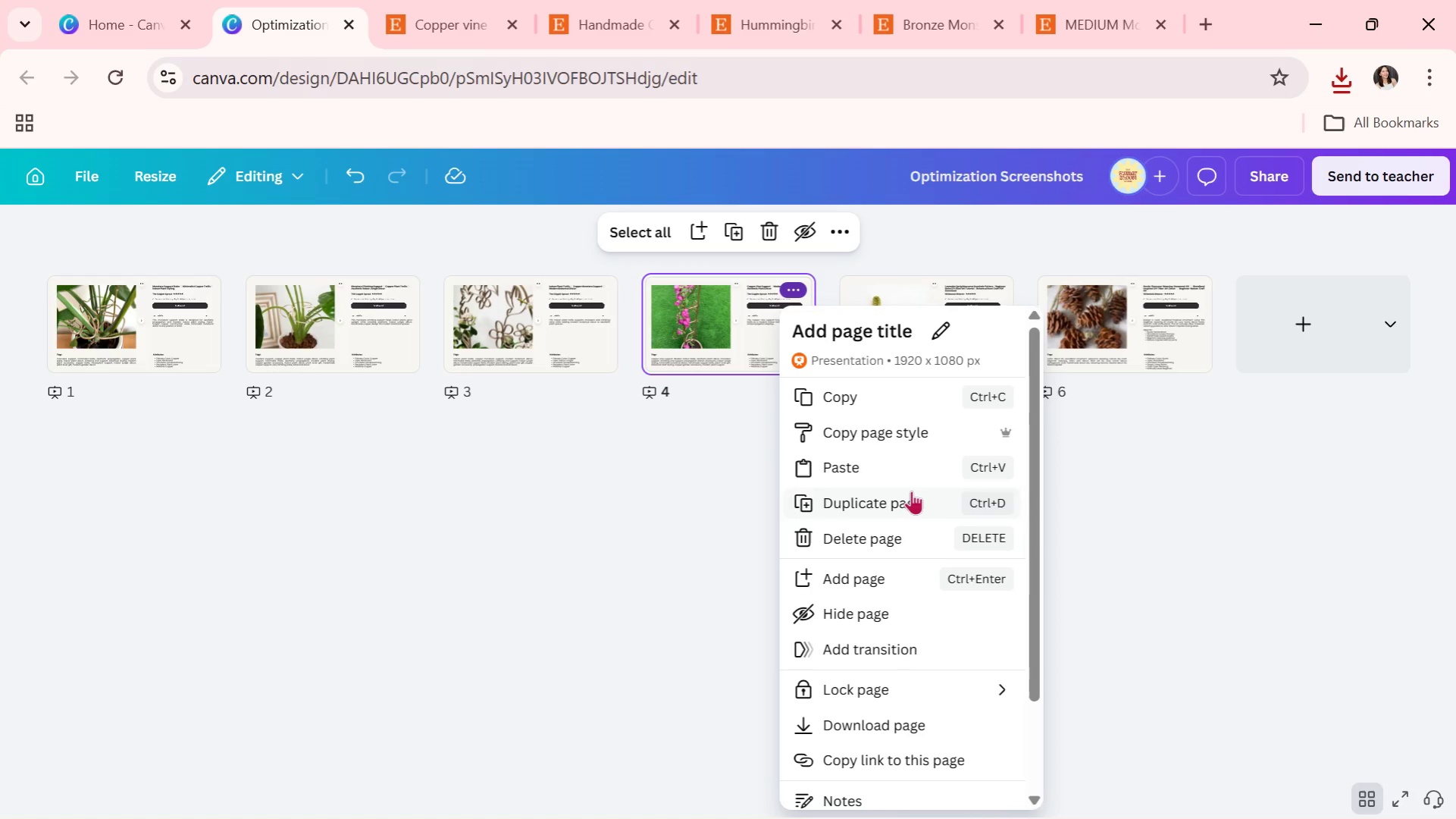 
left_click([911, 491])
 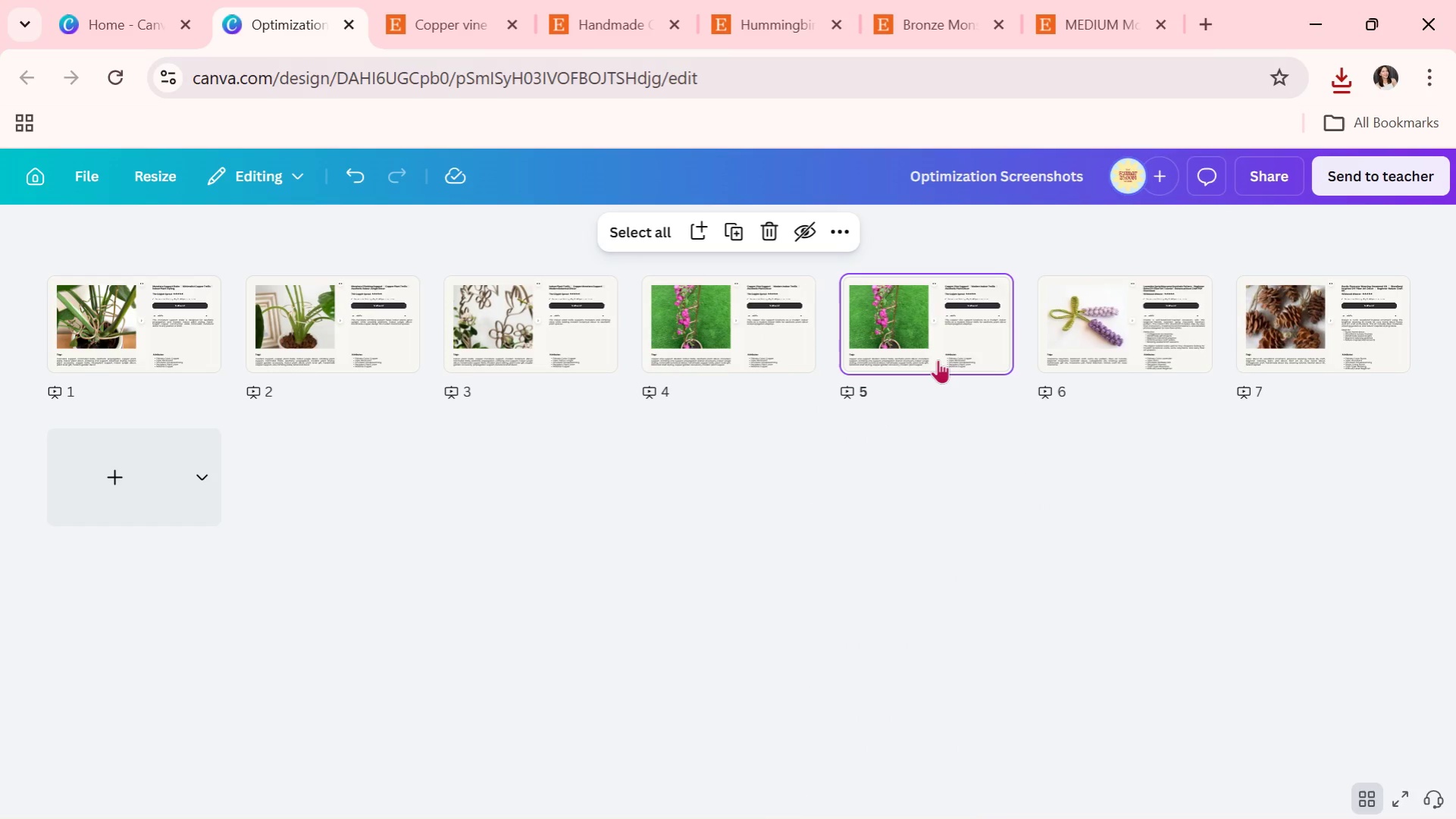 
double_click([938, 359])
 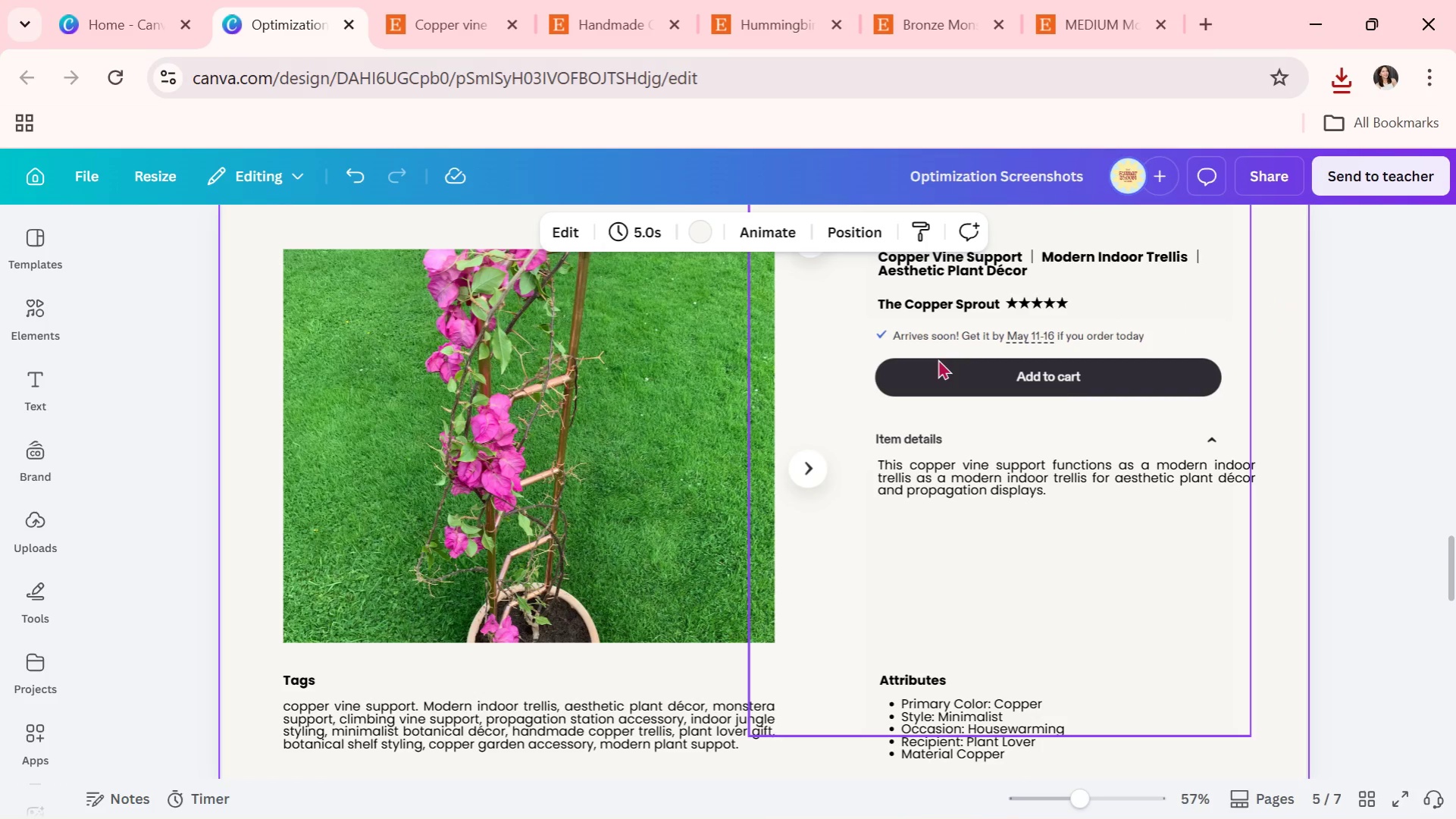 
key(Alt+Tab)
 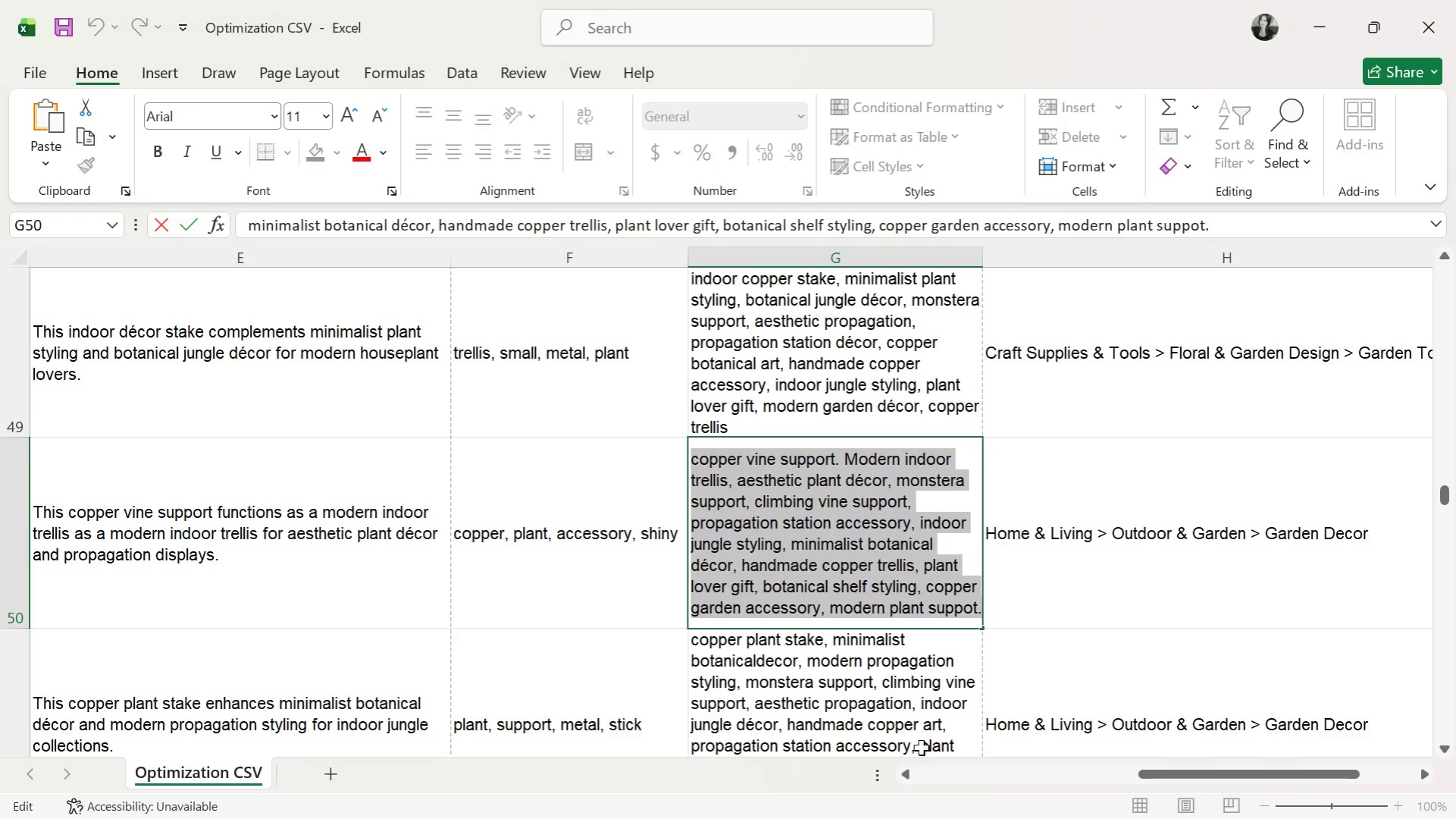 
left_click([990, 619])
 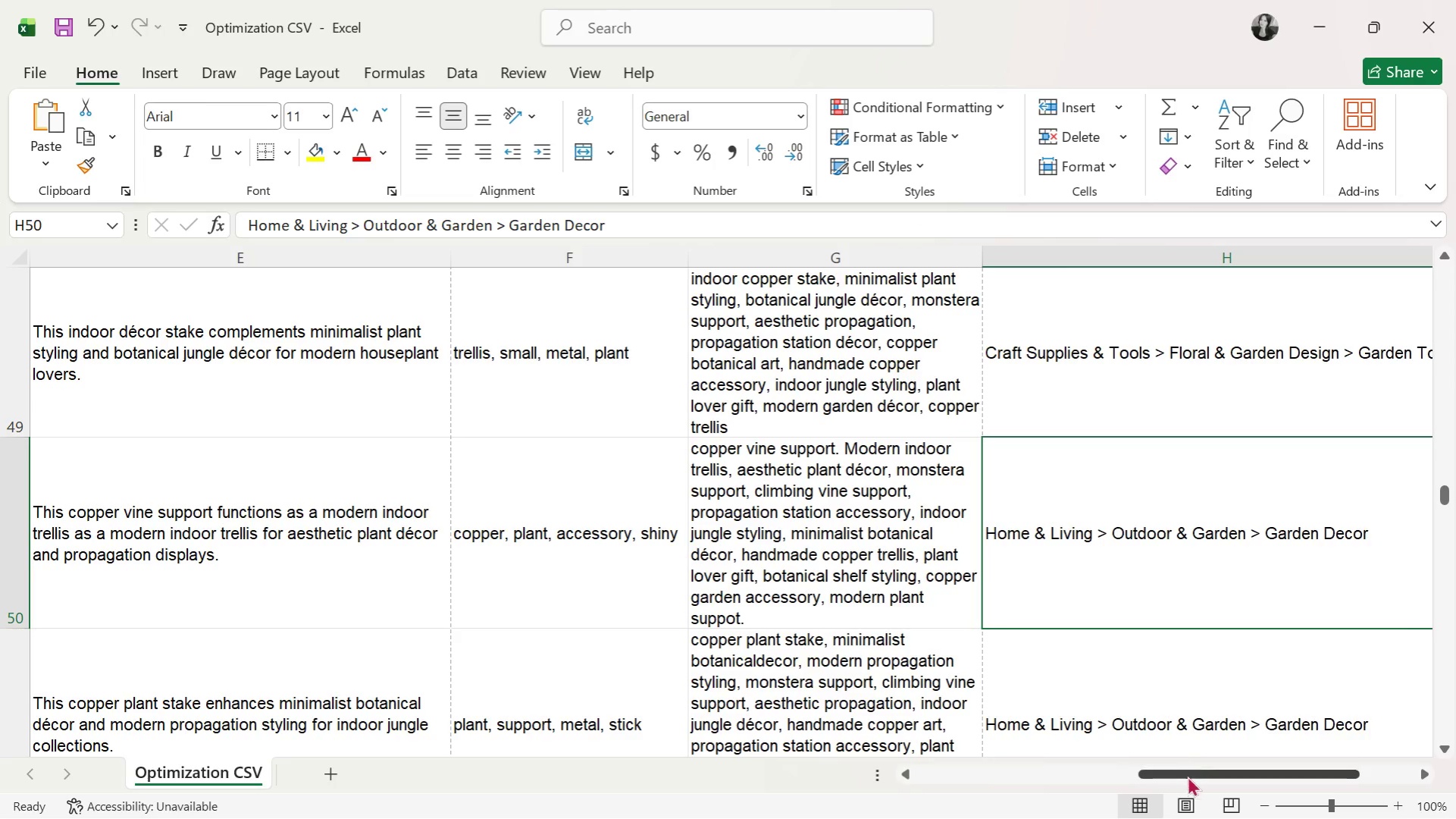 
left_click_drag(start_coordinate=[1185, 776], to_coordinate=[171, 733])
 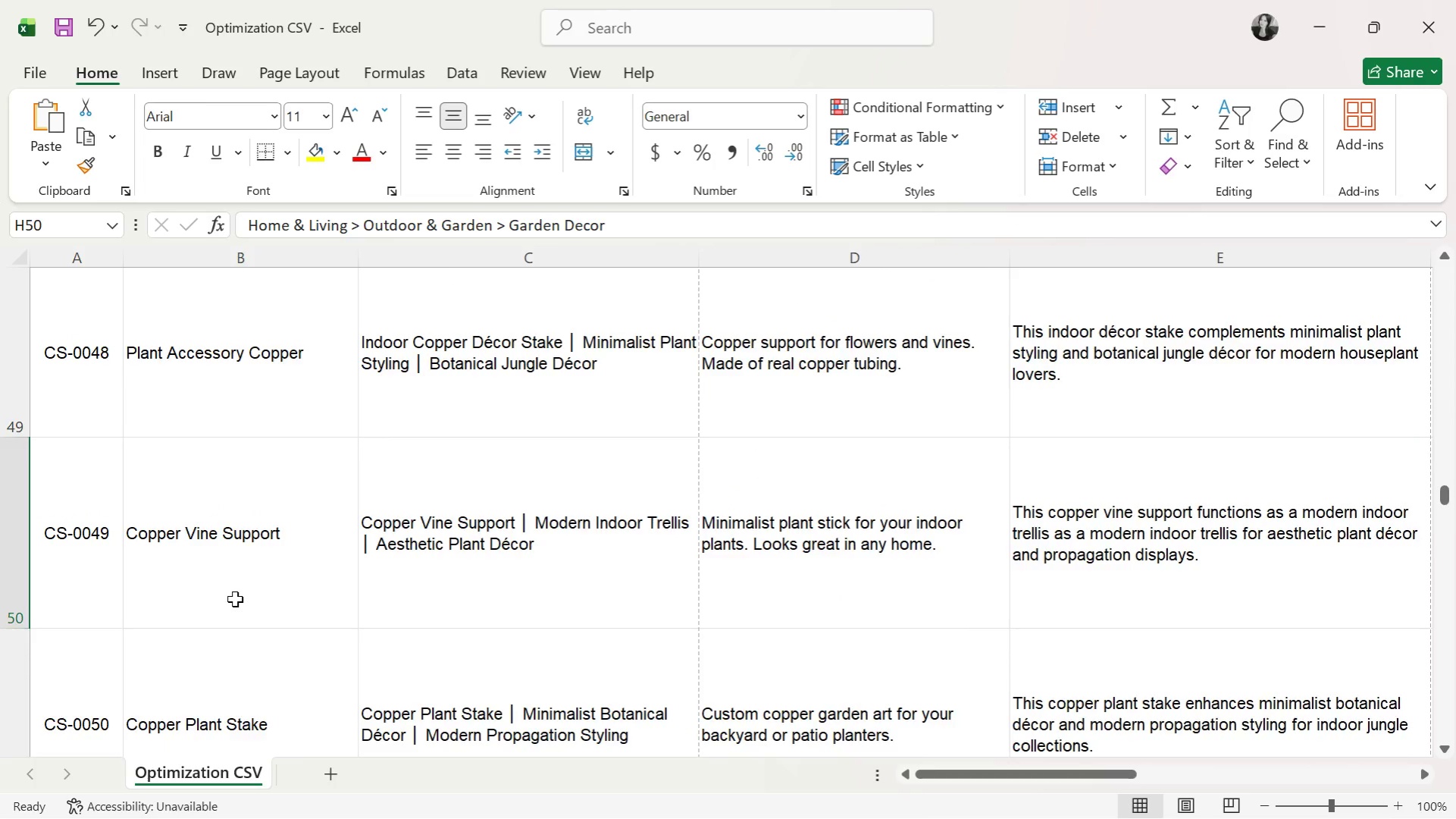 
scroll: coordinate [235, 599], scroll_direction: down, amount: 17.0
 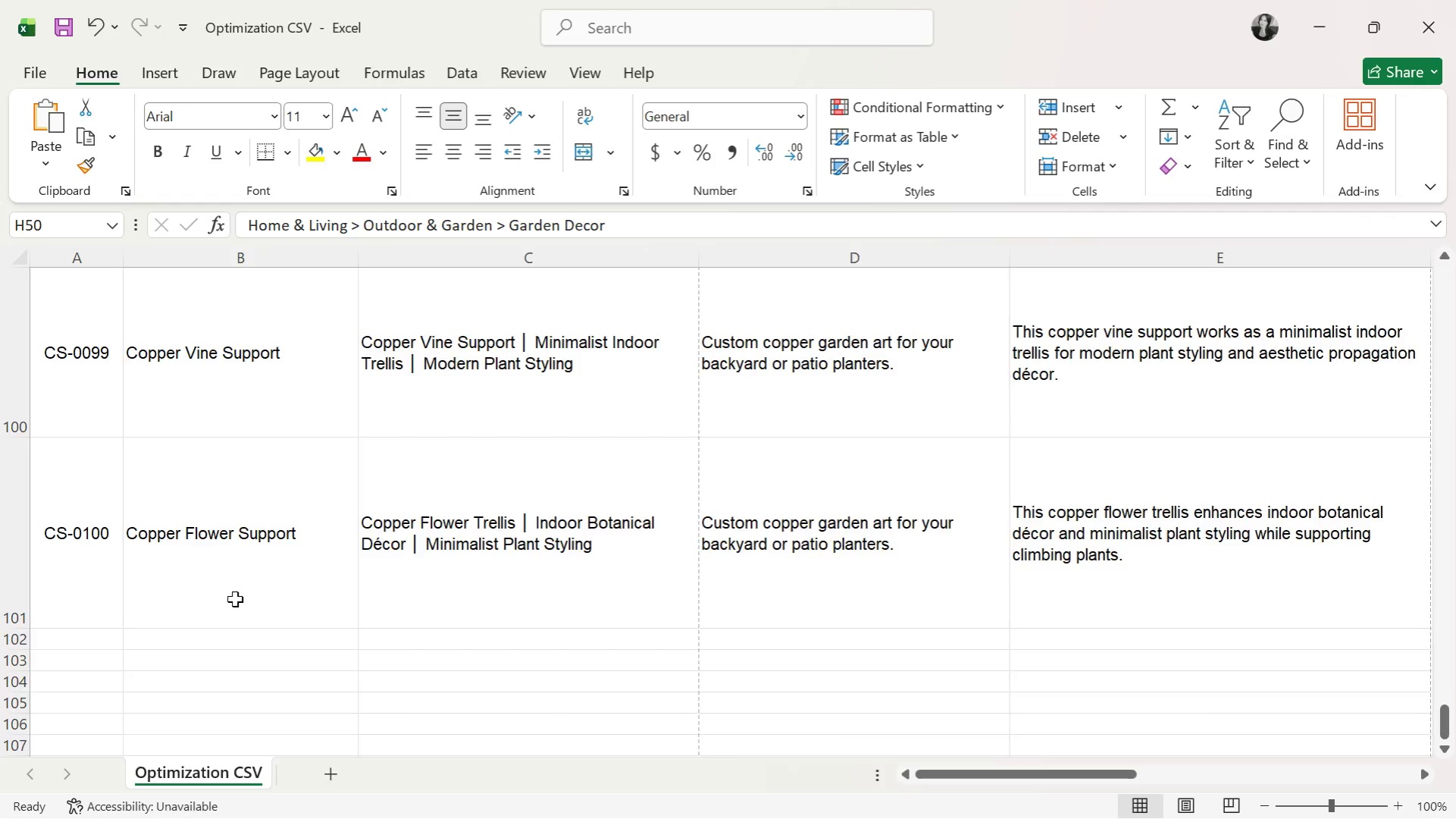 
scroll: coordinate [385, 620], scroll_direction: none, amount: 0.0
 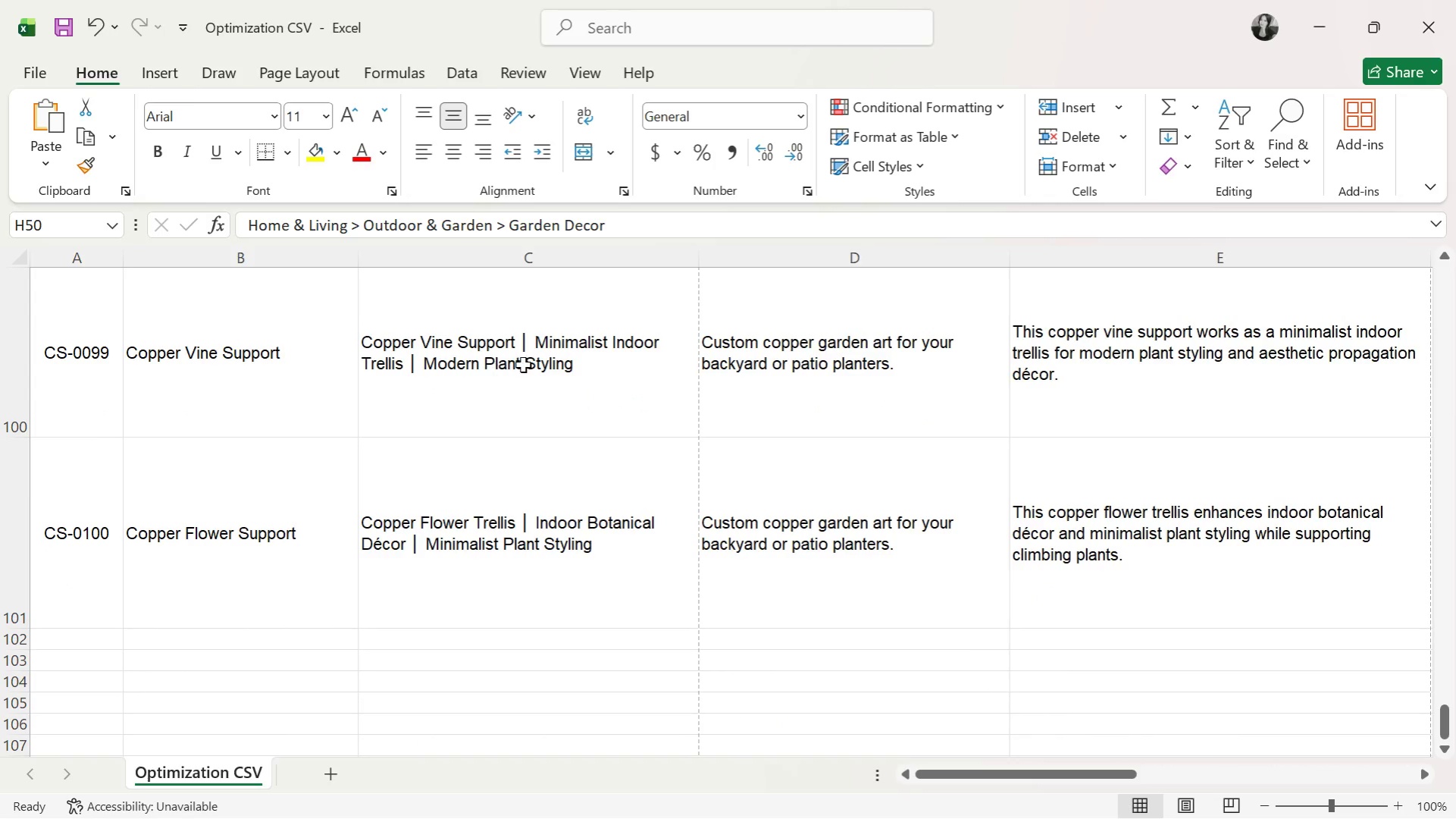 
double_click([523, 365])
 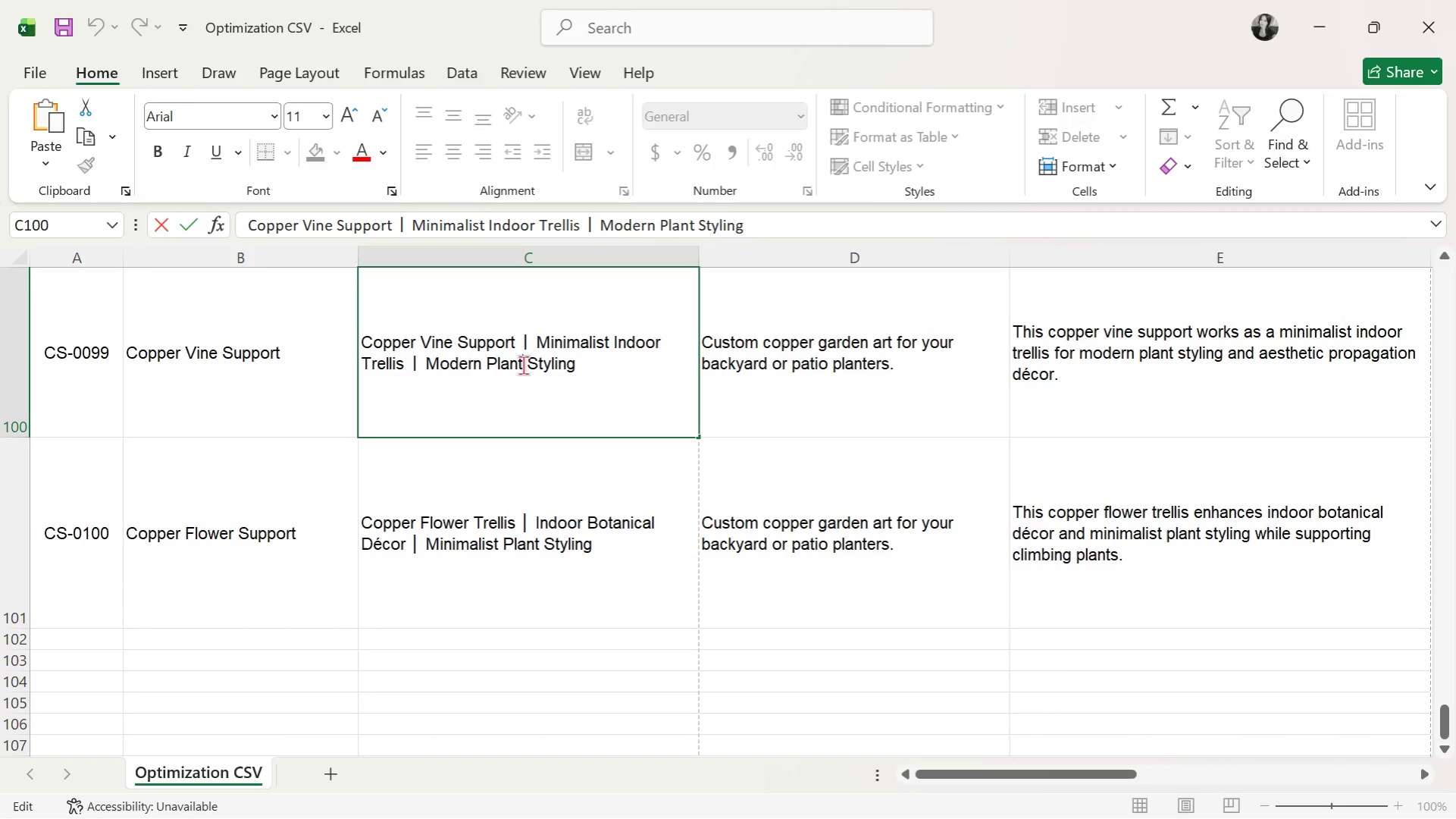 
triple_click([523, 365])
 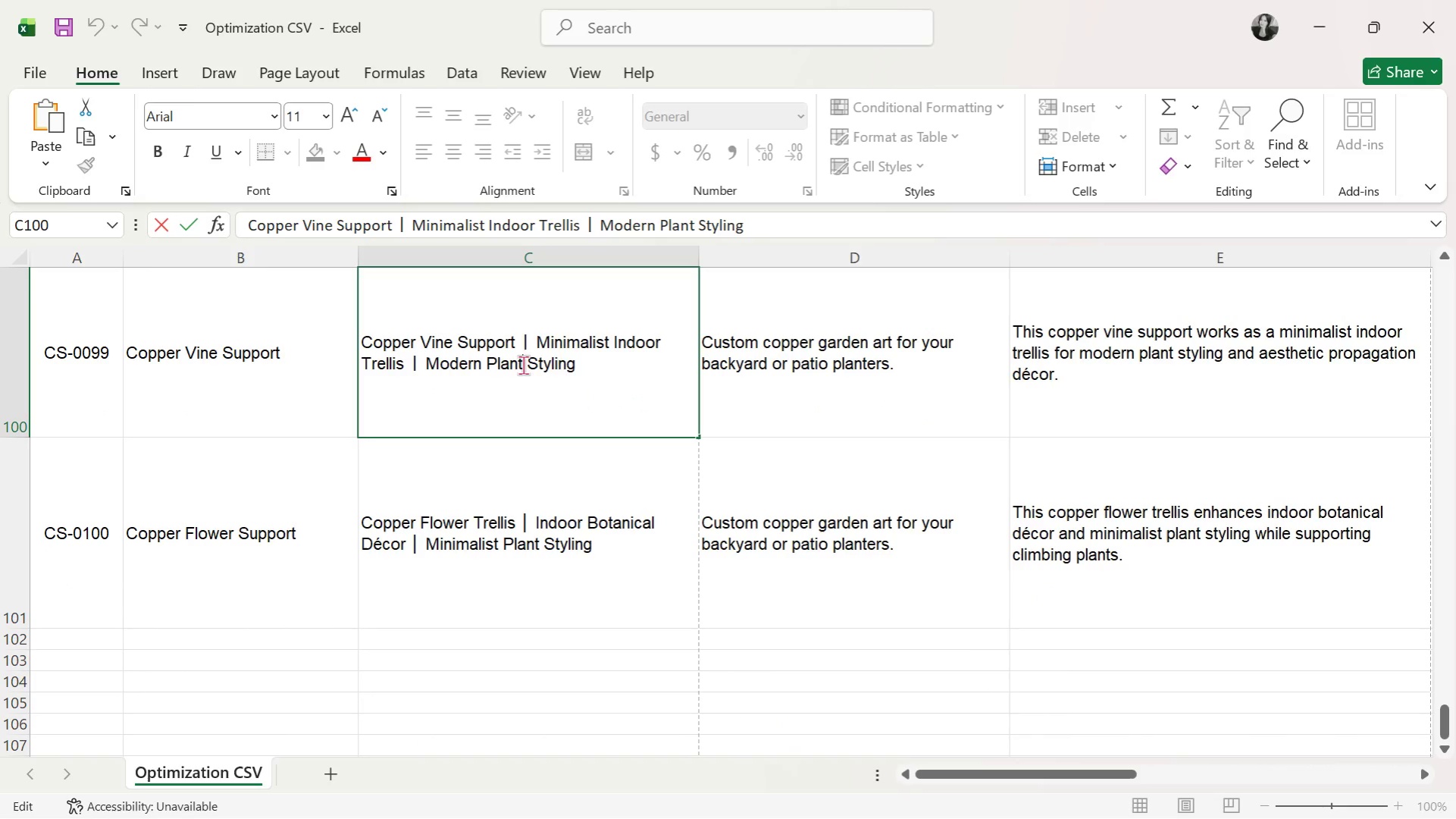 
triple_click([523, 365])
 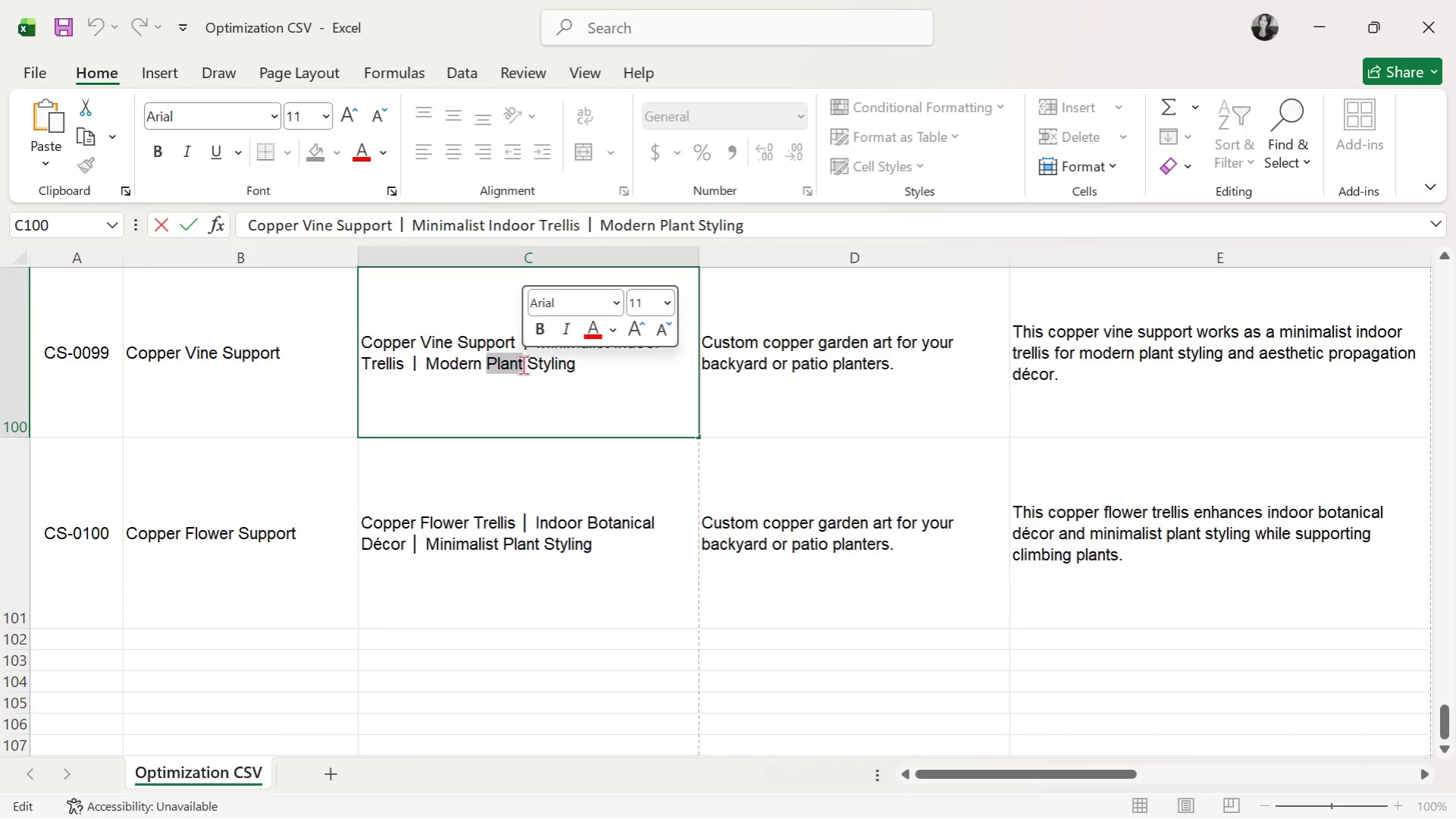 
triple_click([523, 365])
 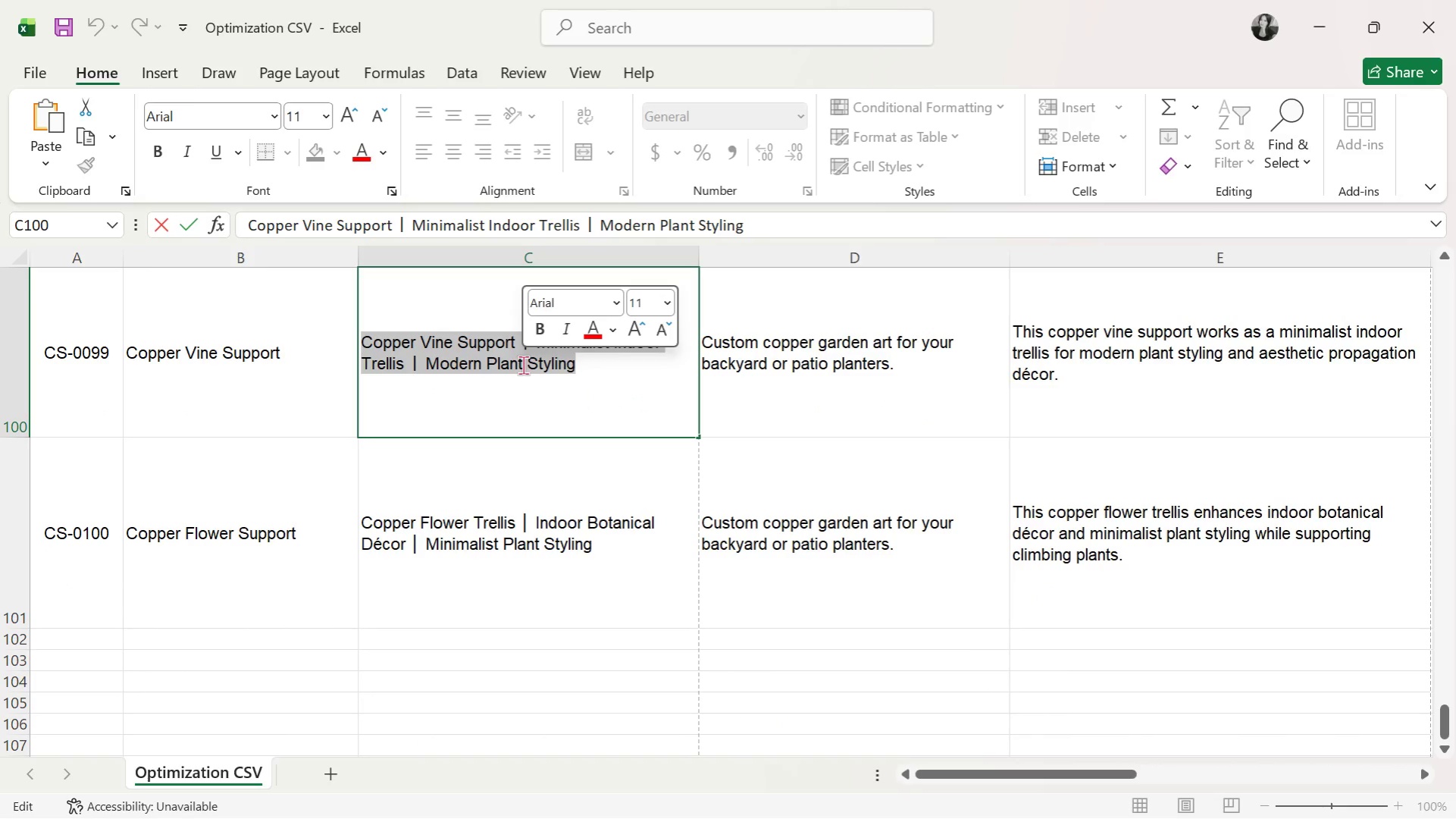 
key(Control+ControlLeft)
 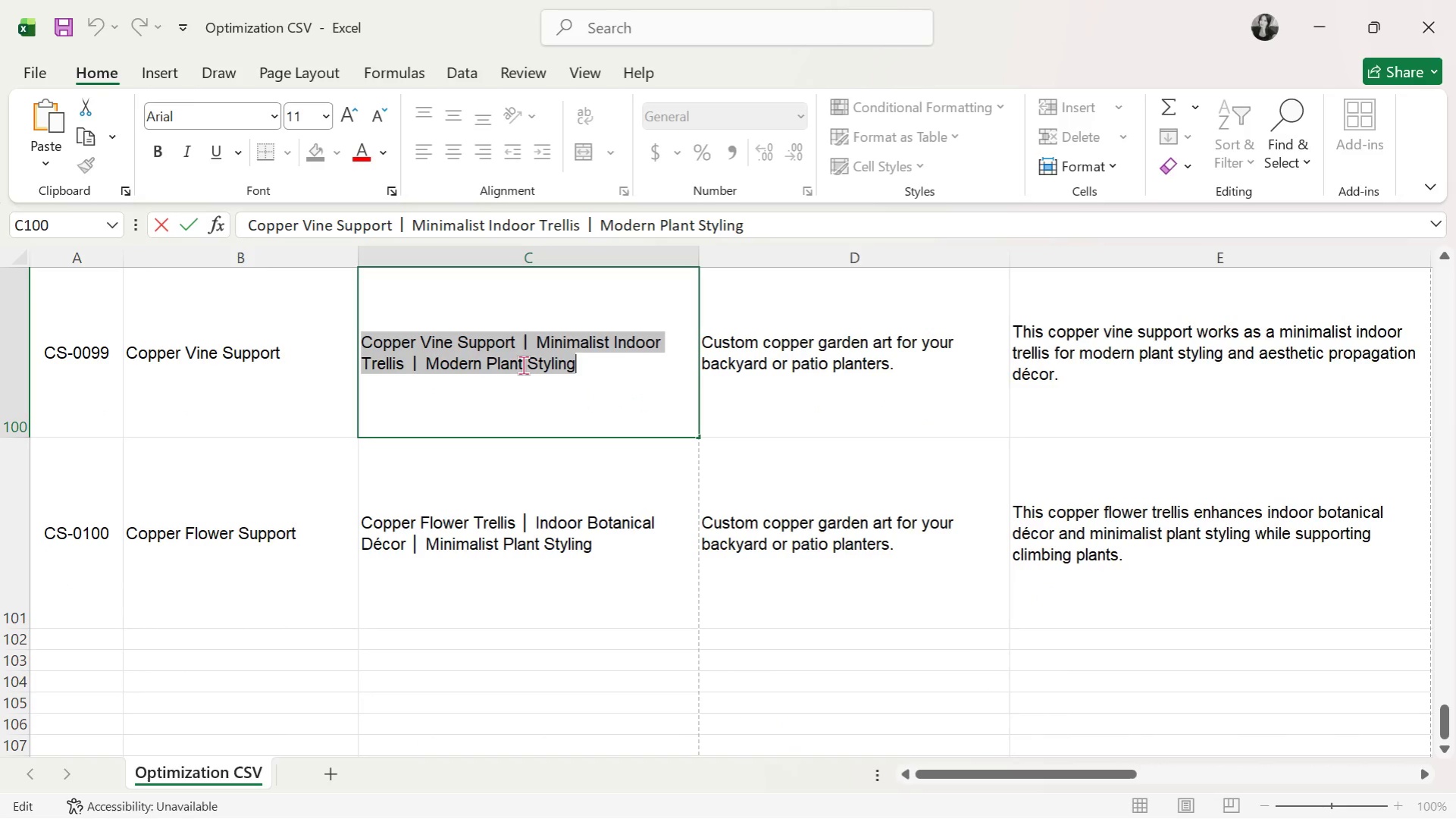 
key(Control+C)
 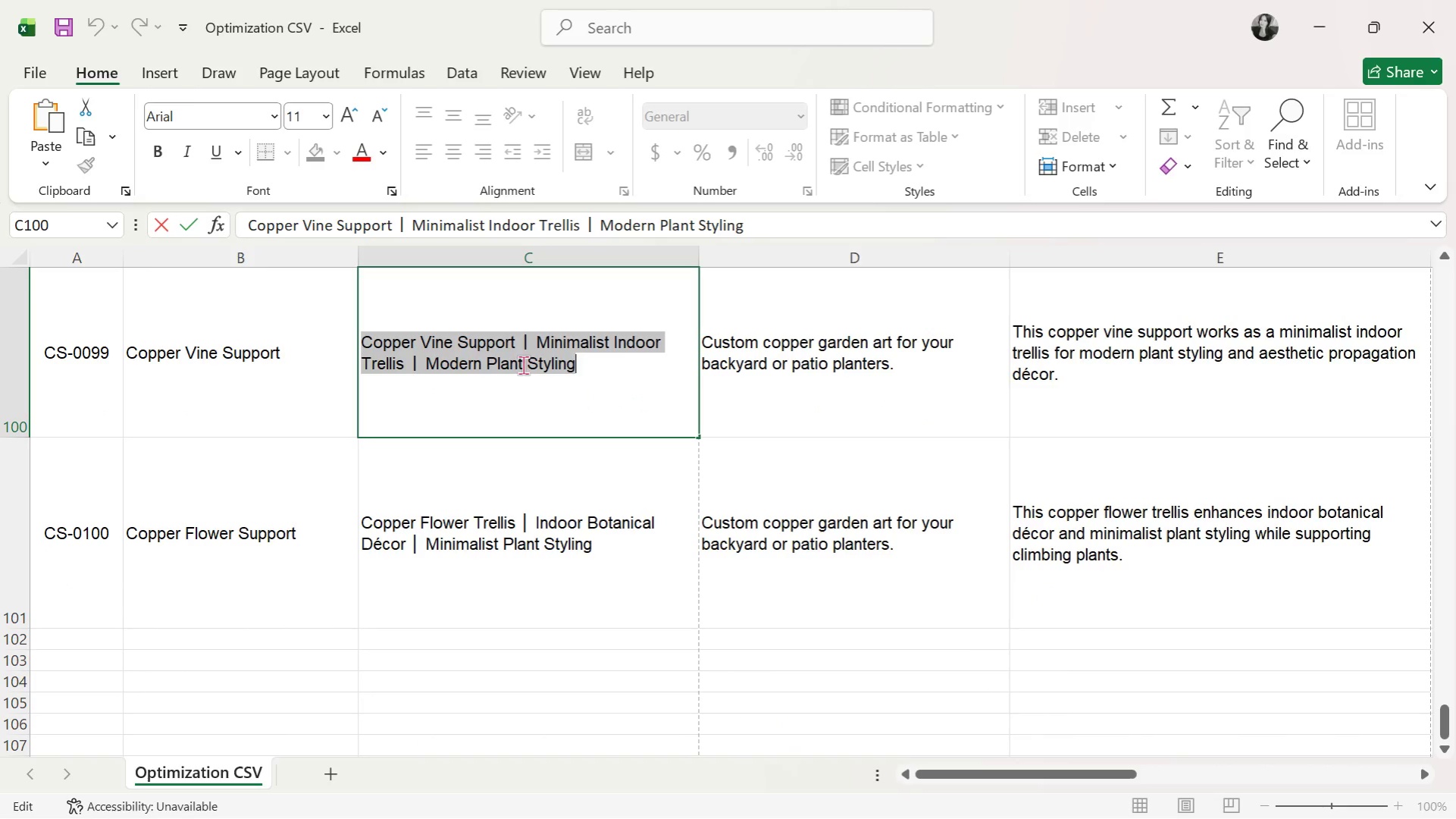 
key(Control+ControlLeft)
 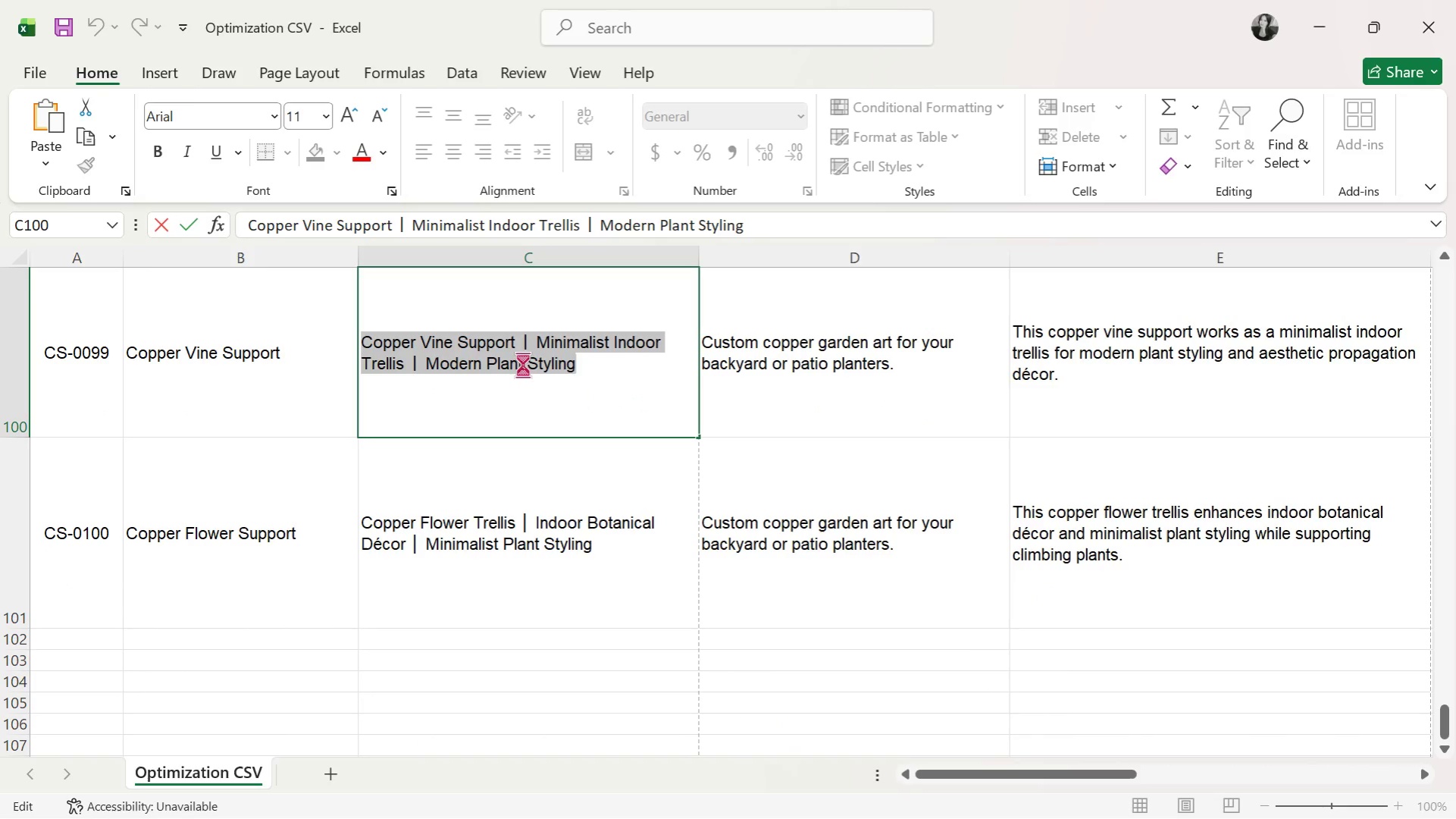 
key(Control+C)
 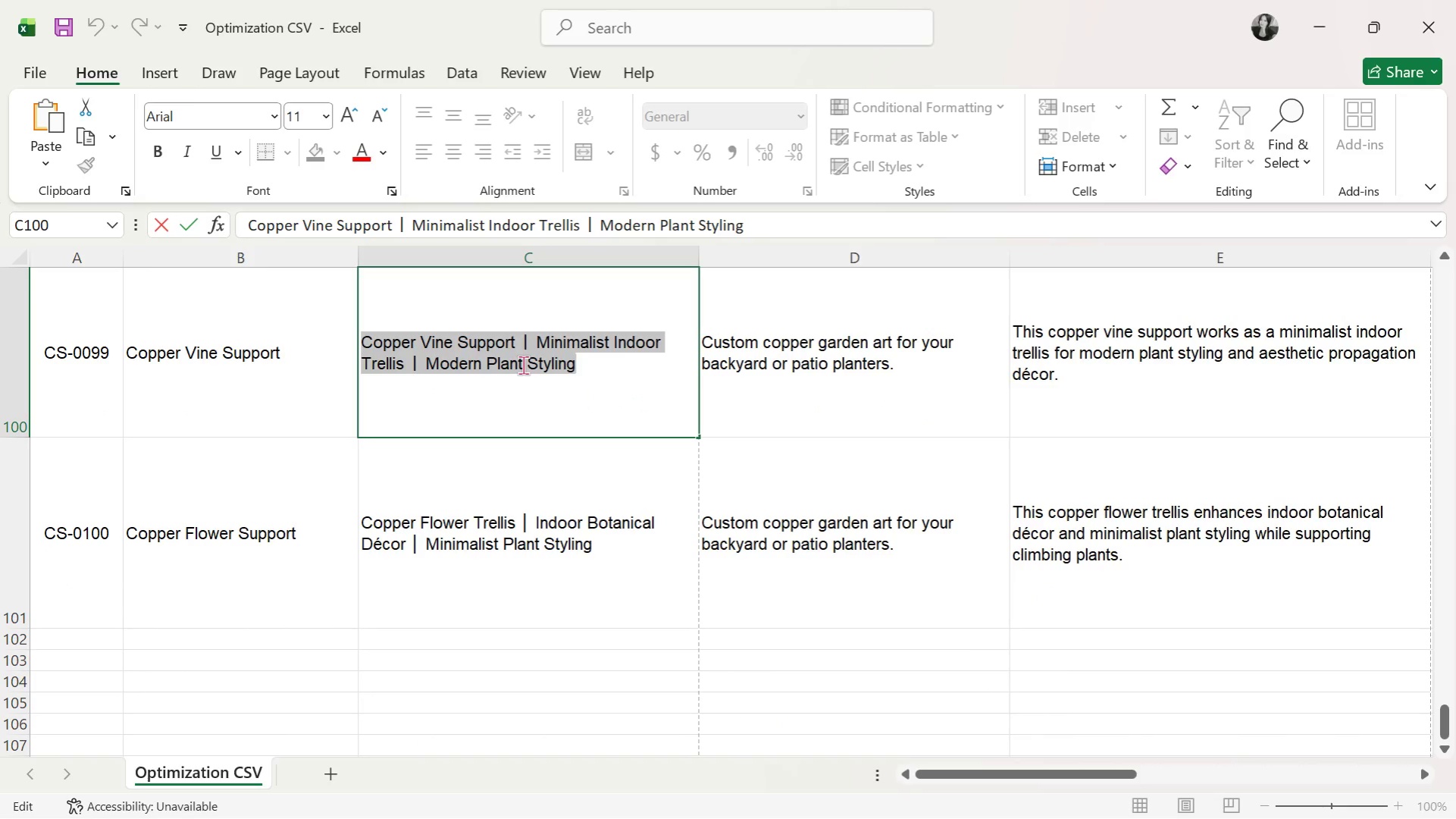 
key(Alt+Tab)
 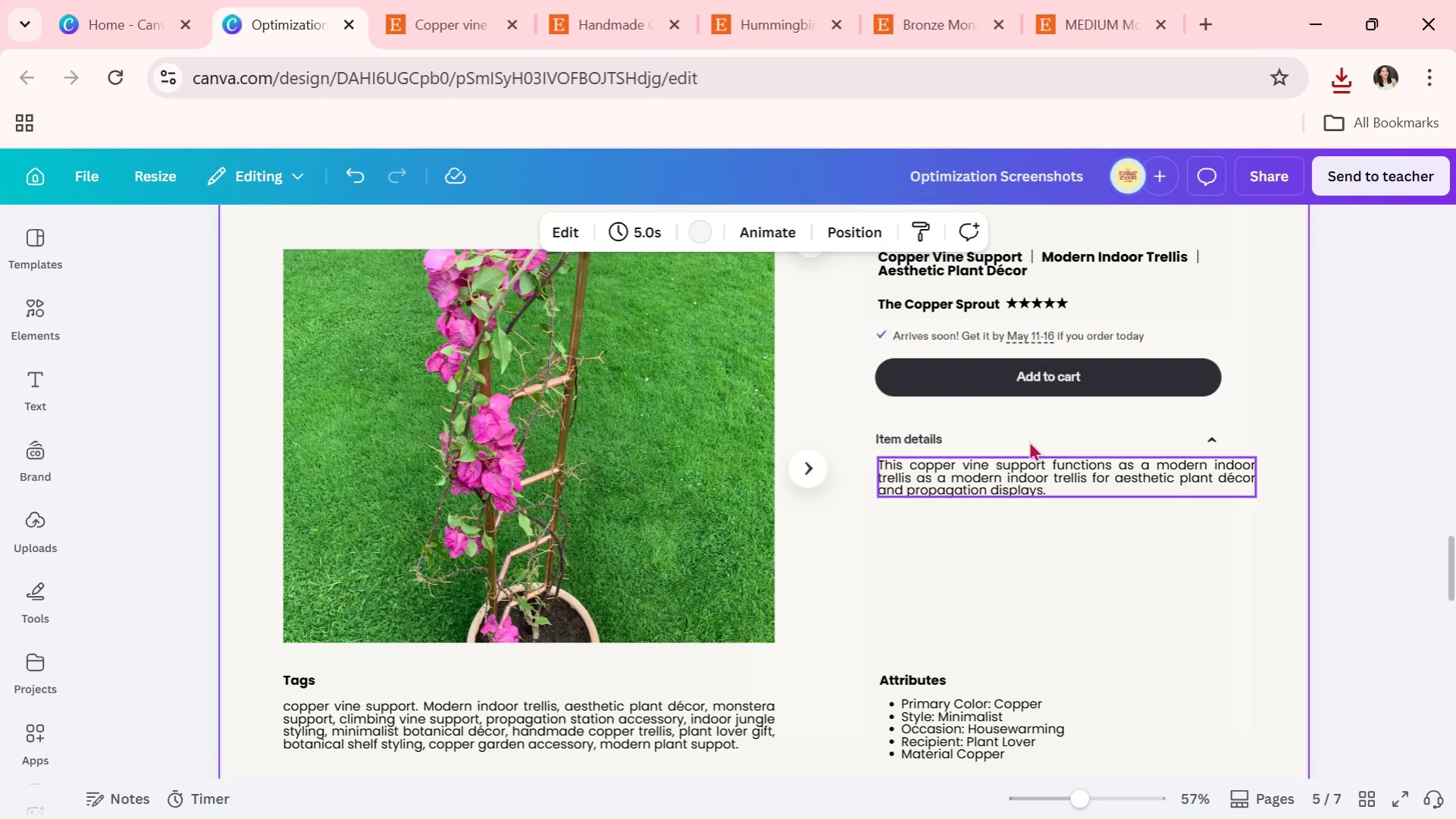 
double_click([996, 250])
 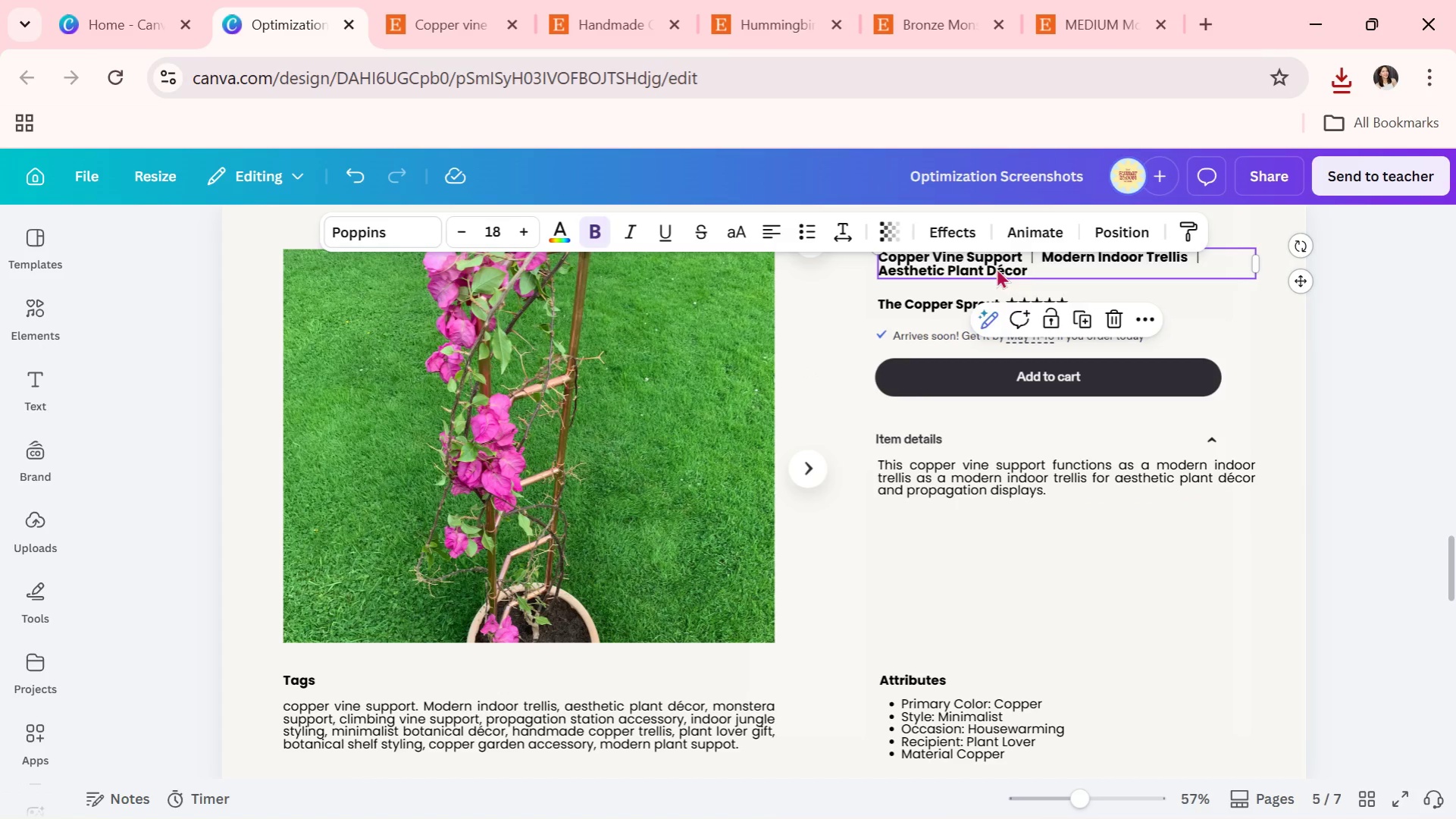 
double_click([996, 268])
 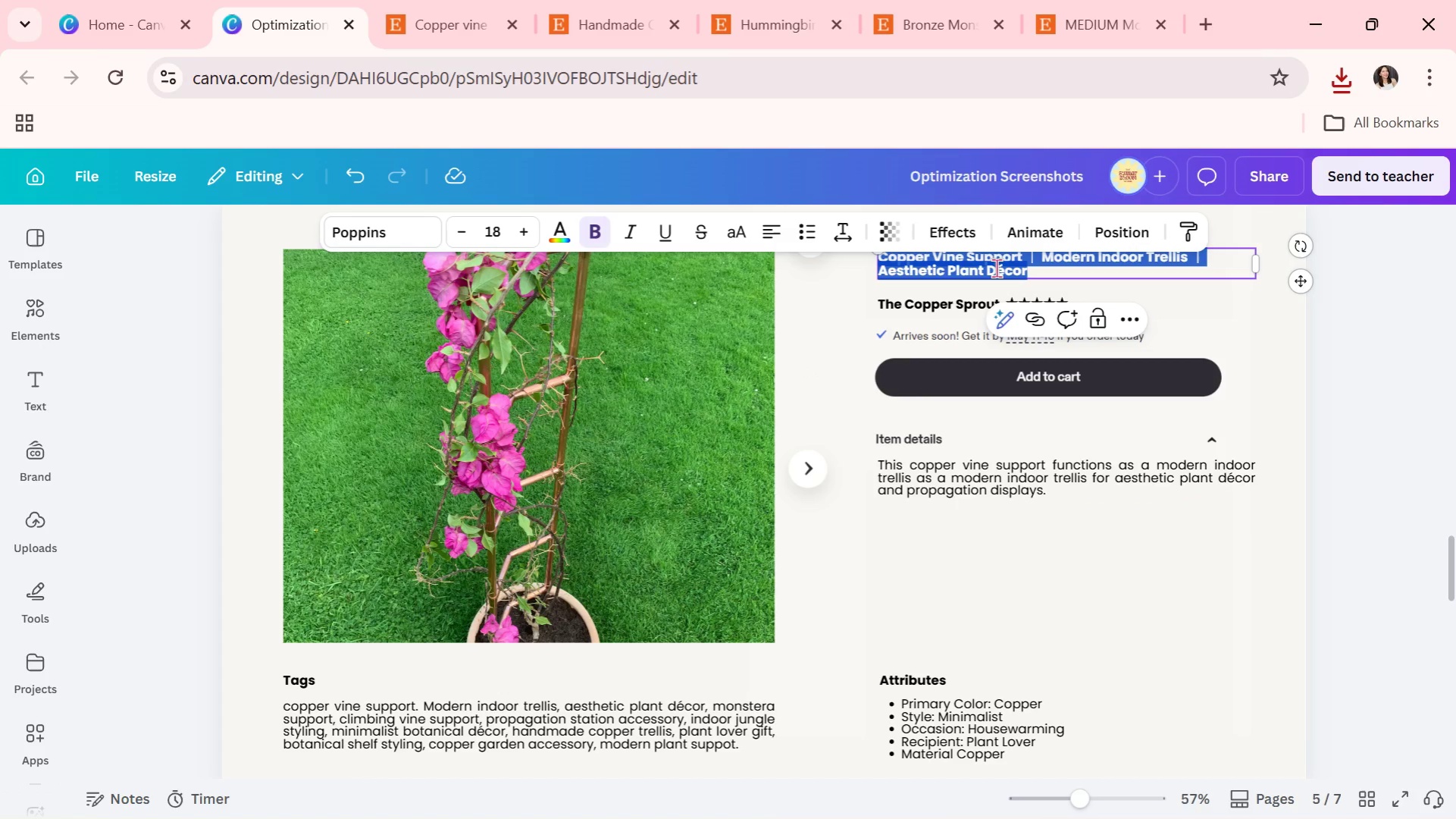 
triple_click([996, 268])
 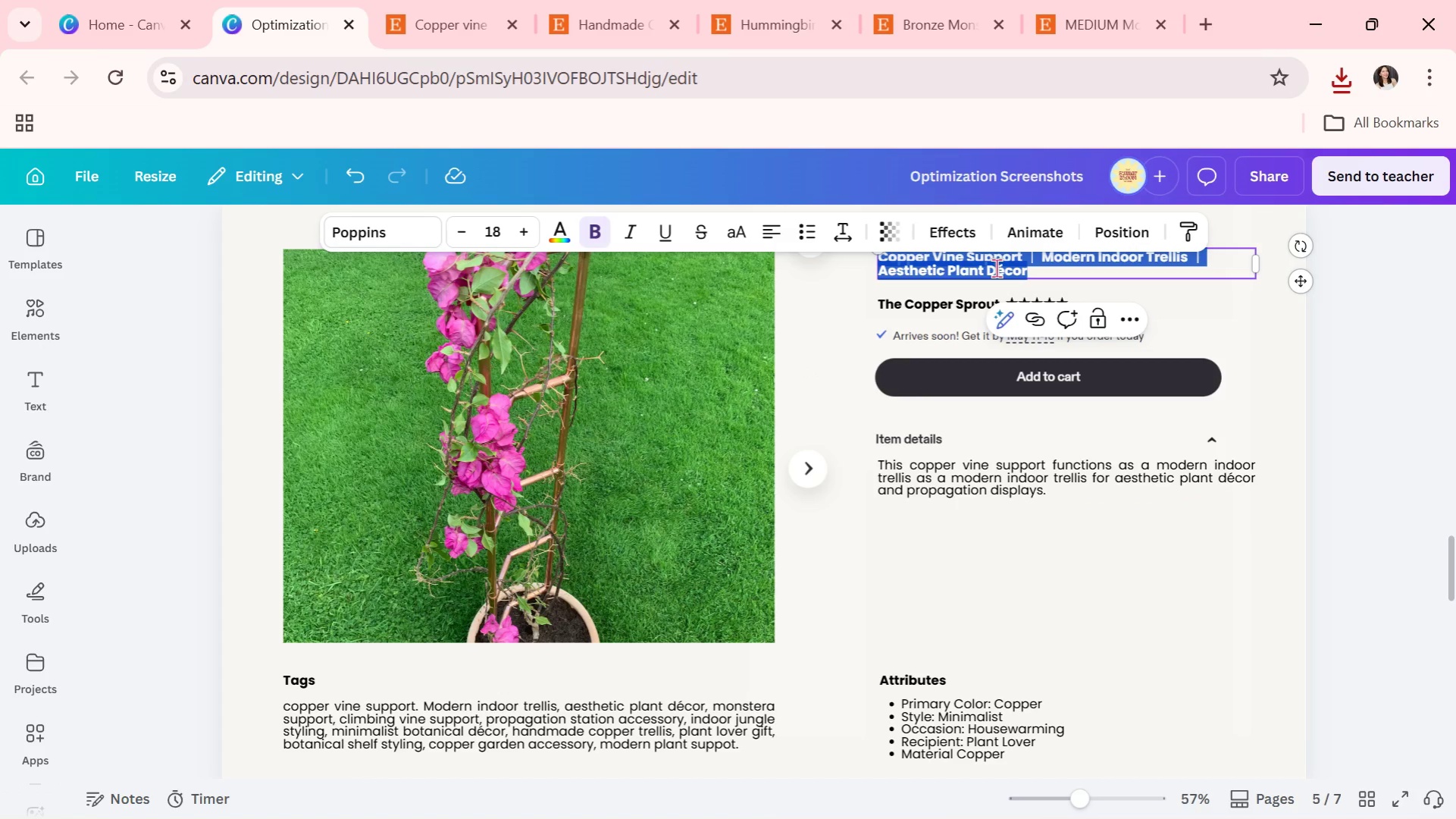 
key(Control+V)
 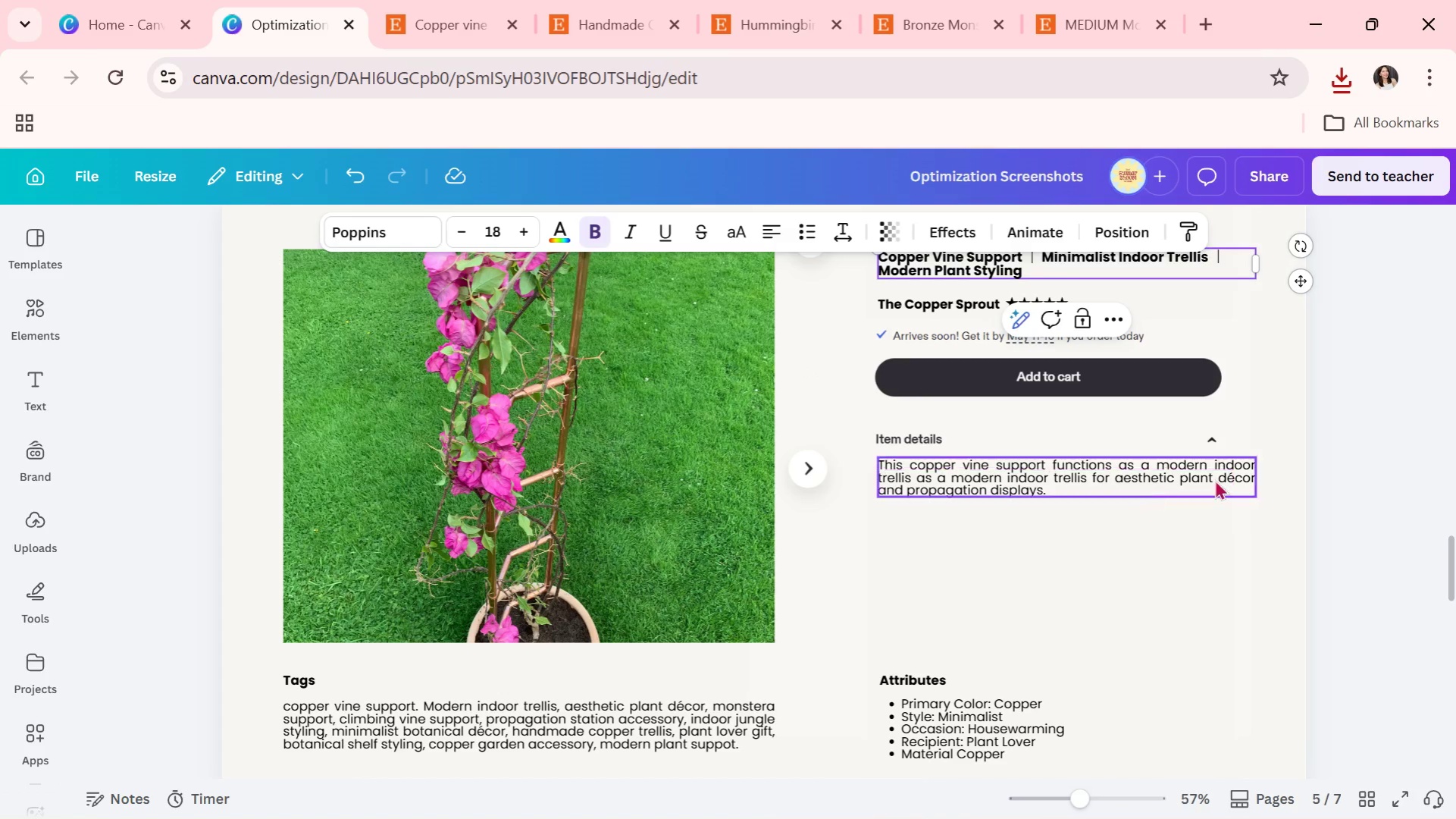 
left_click([1314, 469])
 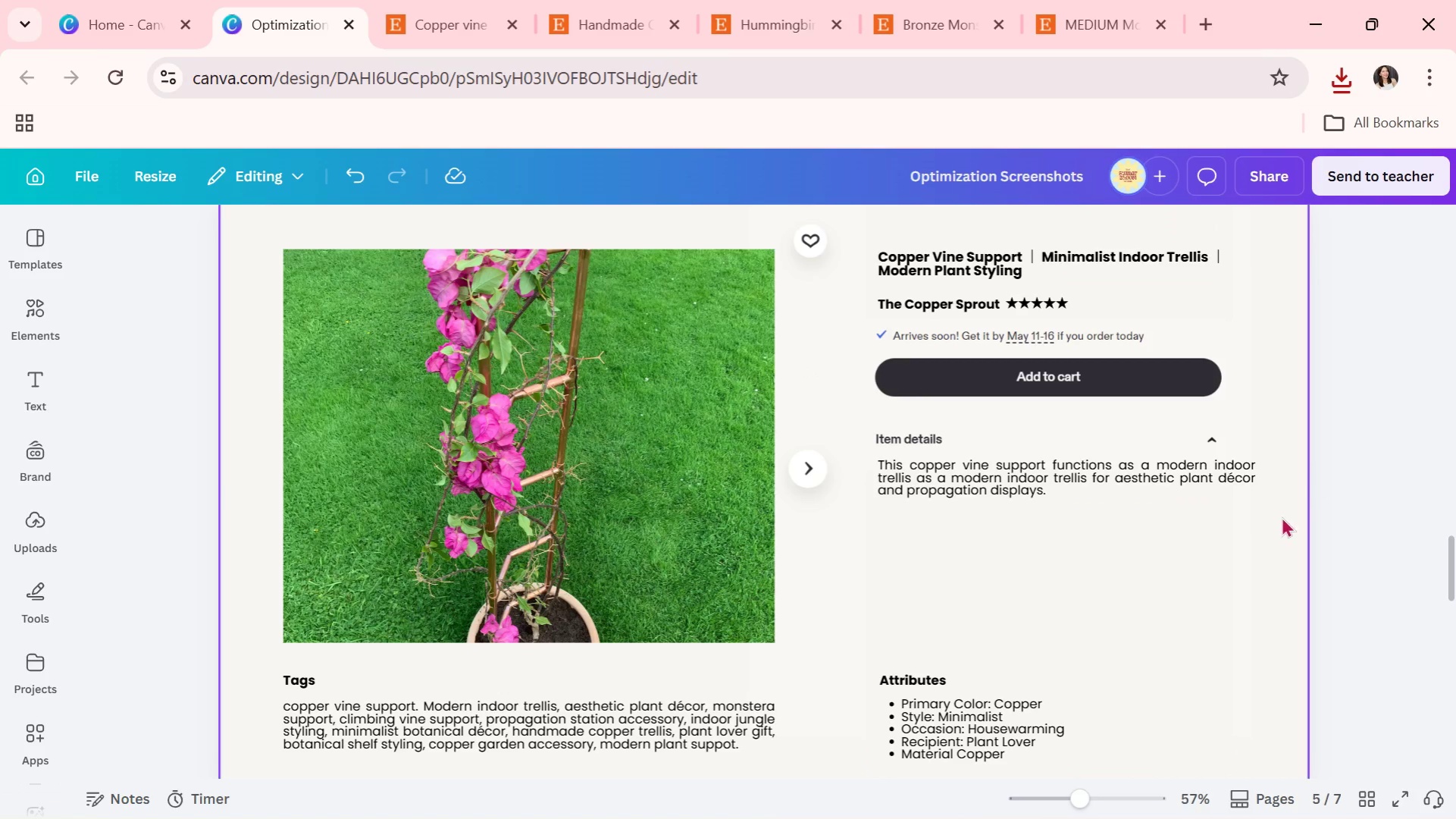 
scroll: coordinate [1254, 547], scroll_direction: up, amount: 5.0
 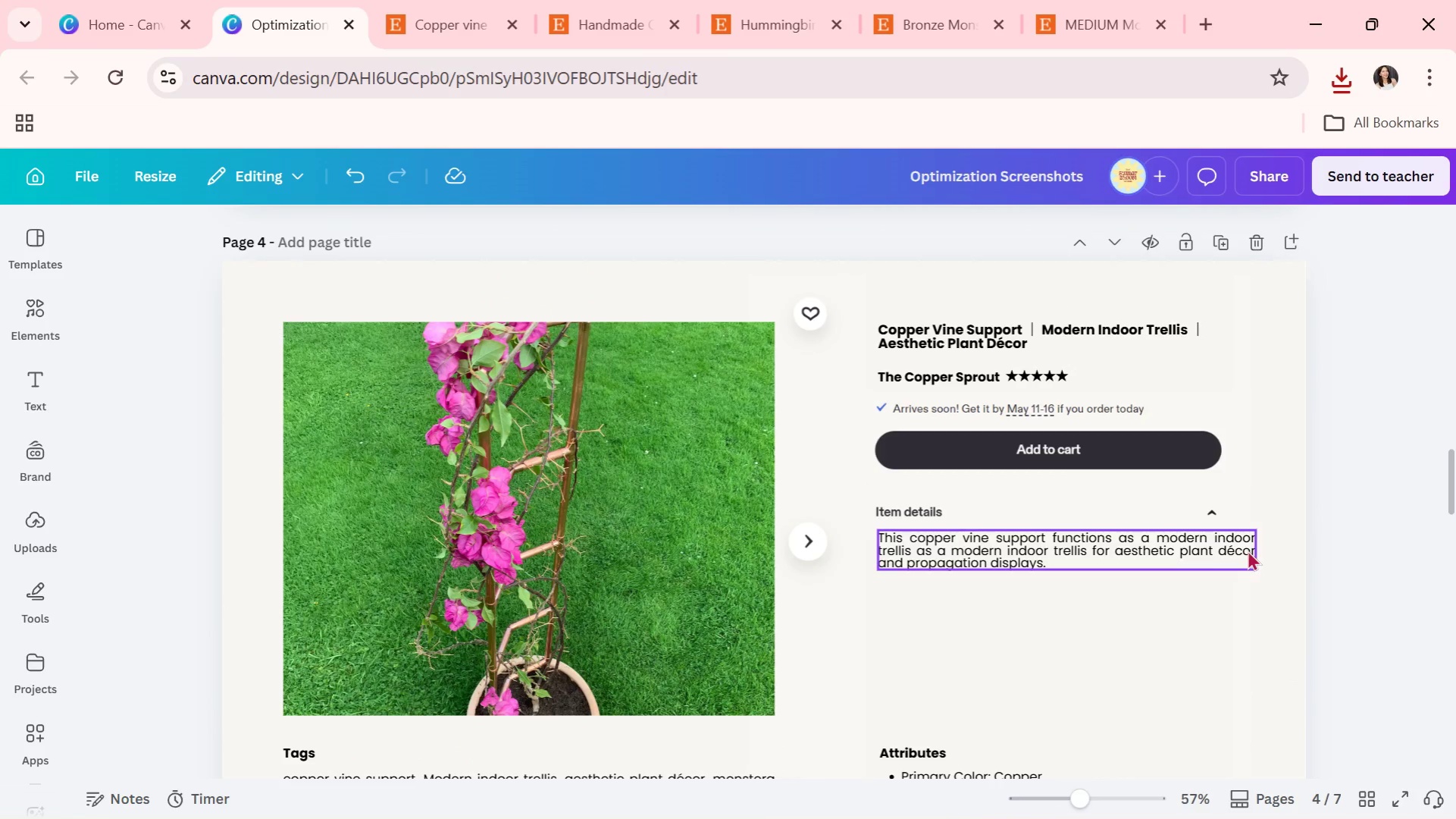 
scroll: coordinate [1247, 551], scroll_direction: down, amount: 4.0
 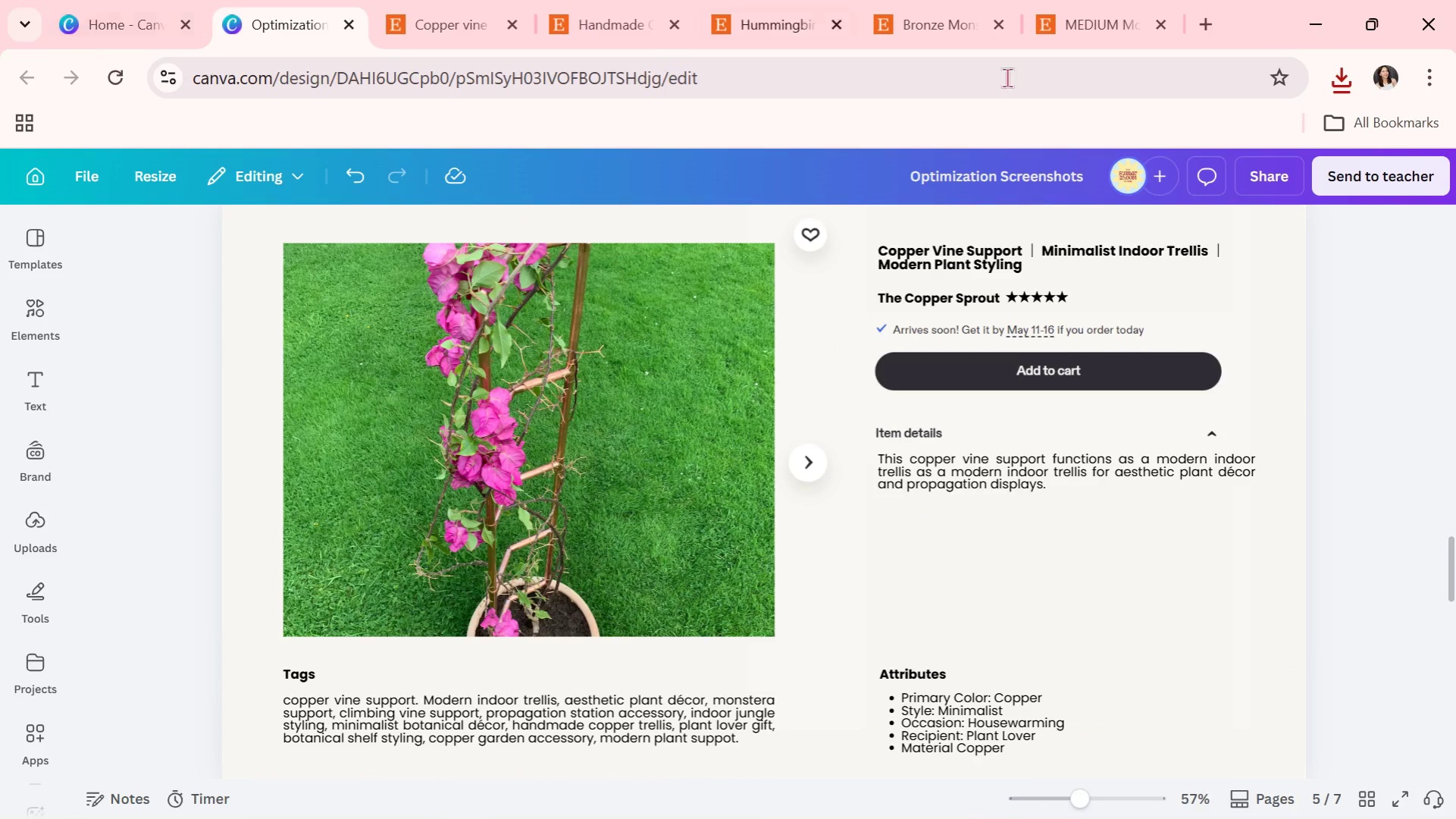 
key(Alt+AltLeft)
 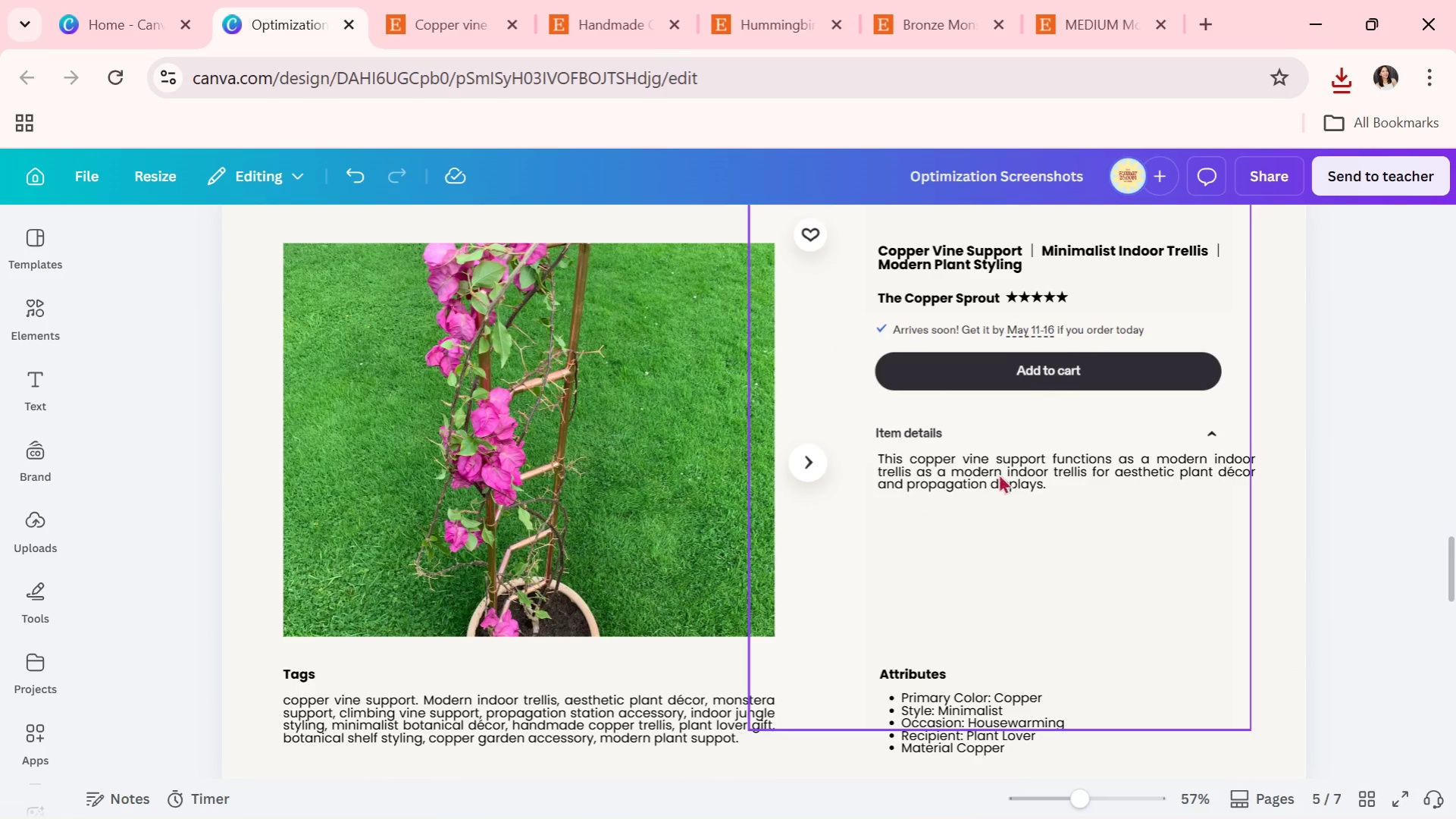 
key(Alt+Tab)
 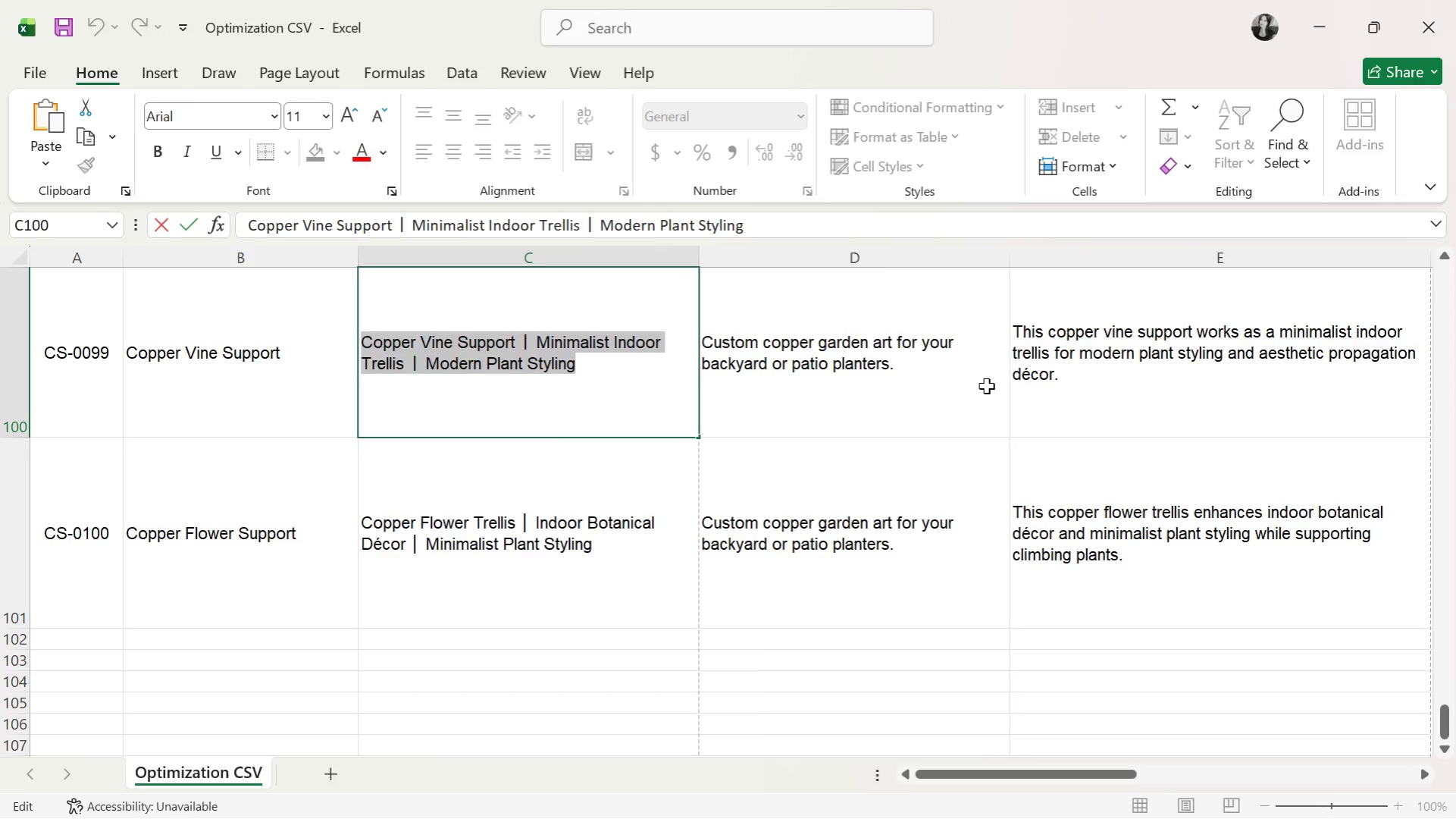 
double_click([1197, 391])
 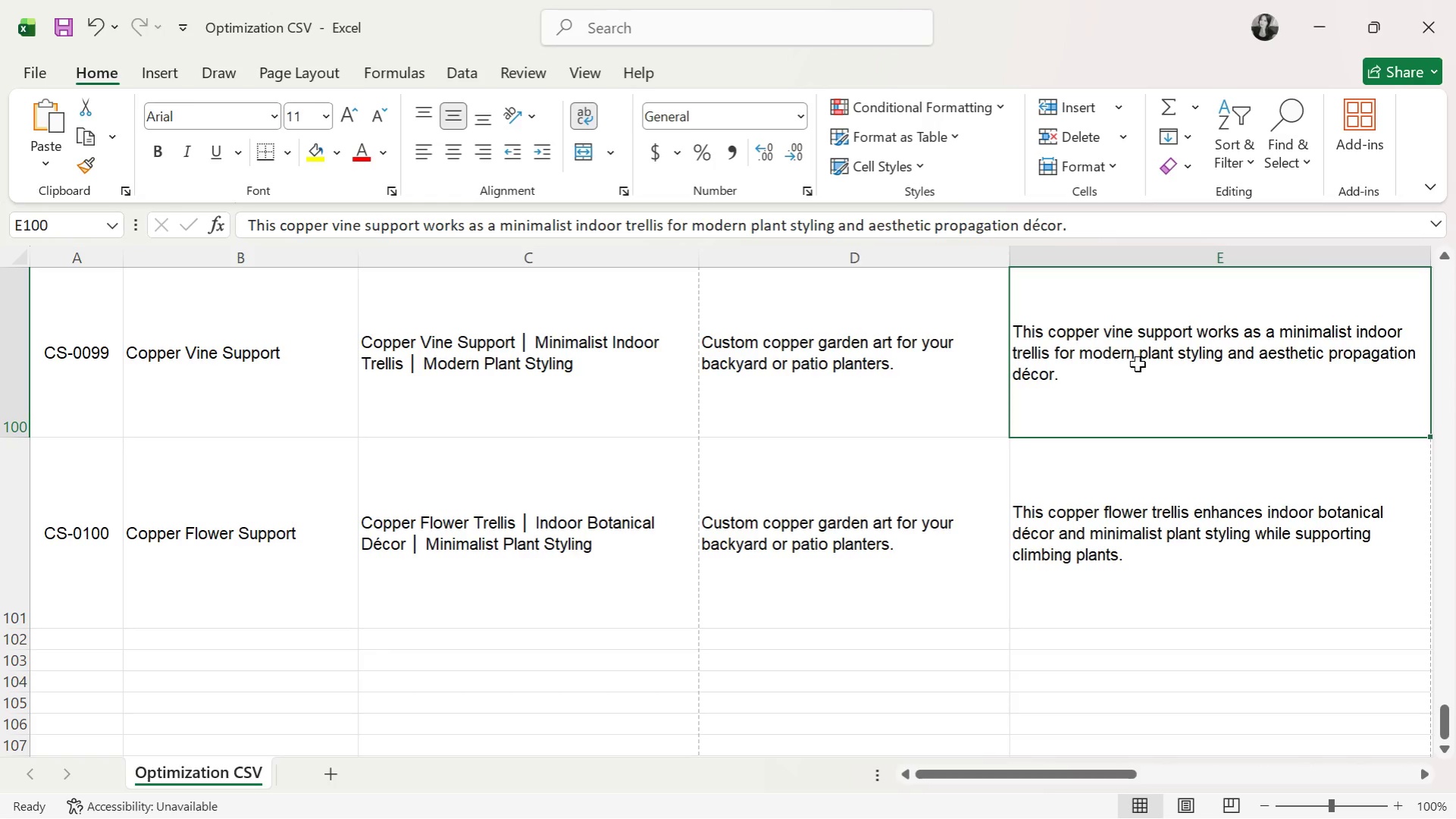 
double_click([1137, 364])
 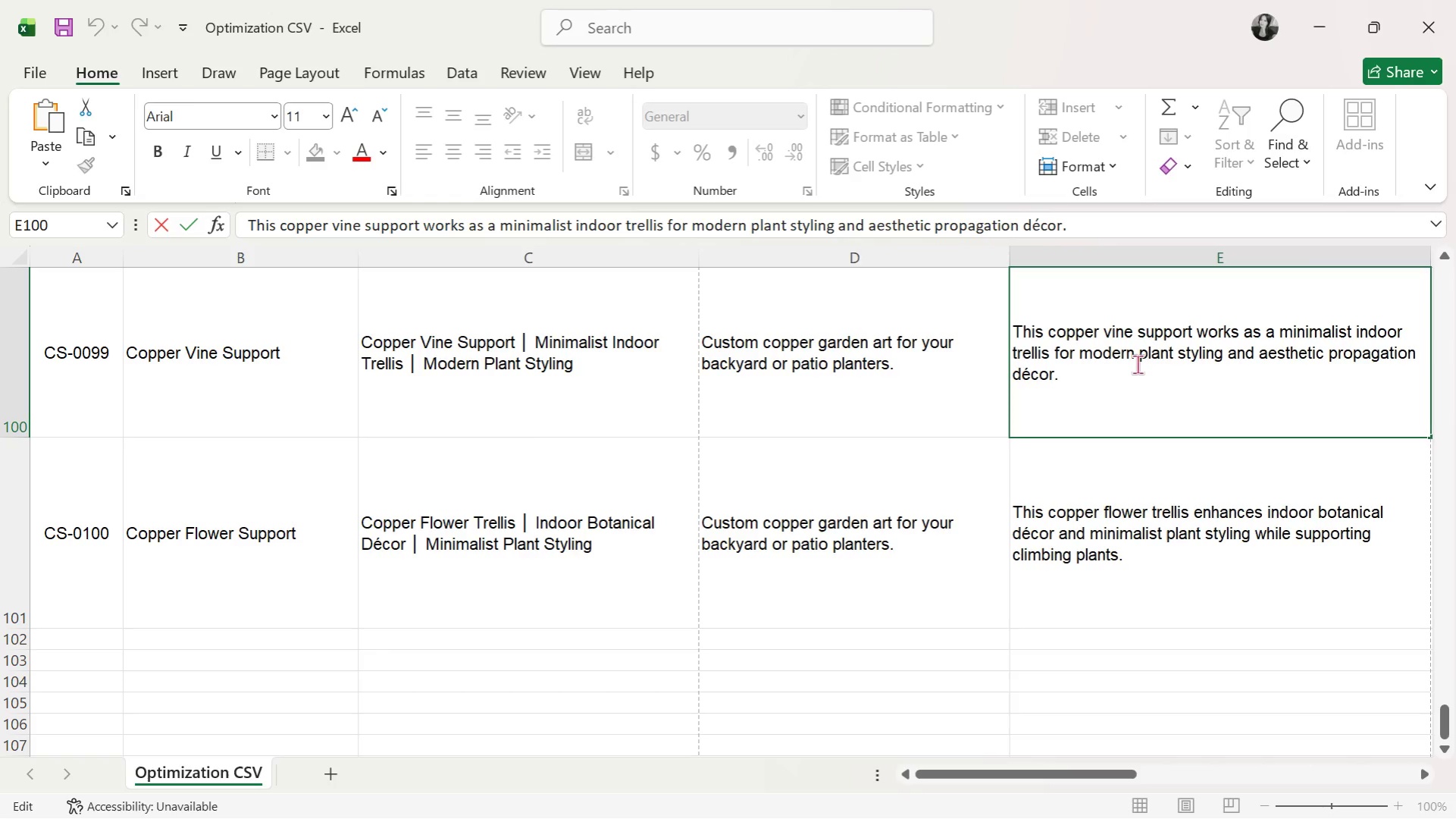 
triple_click([1137, 364])
 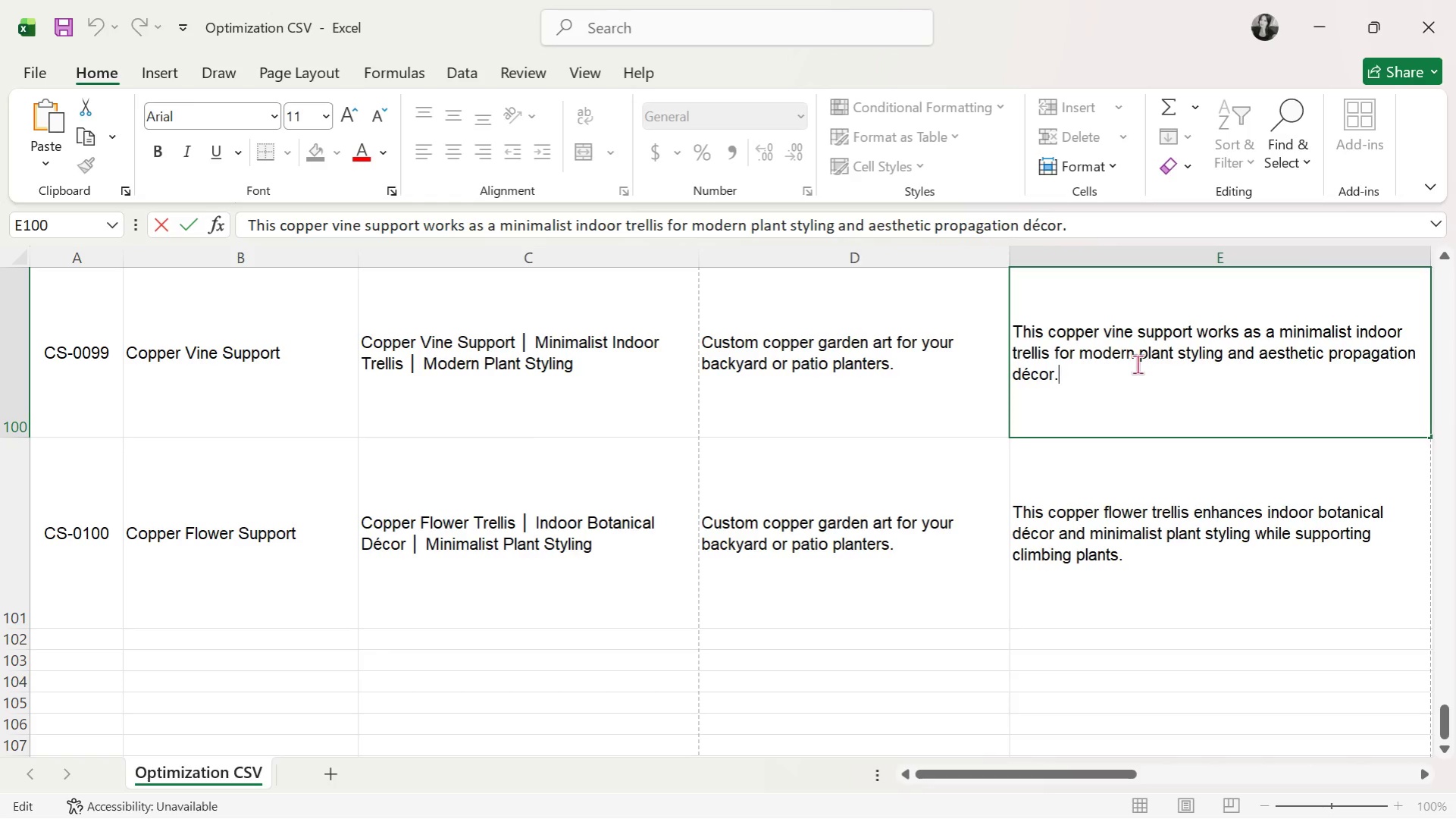 
triple_click([1137, 364])
 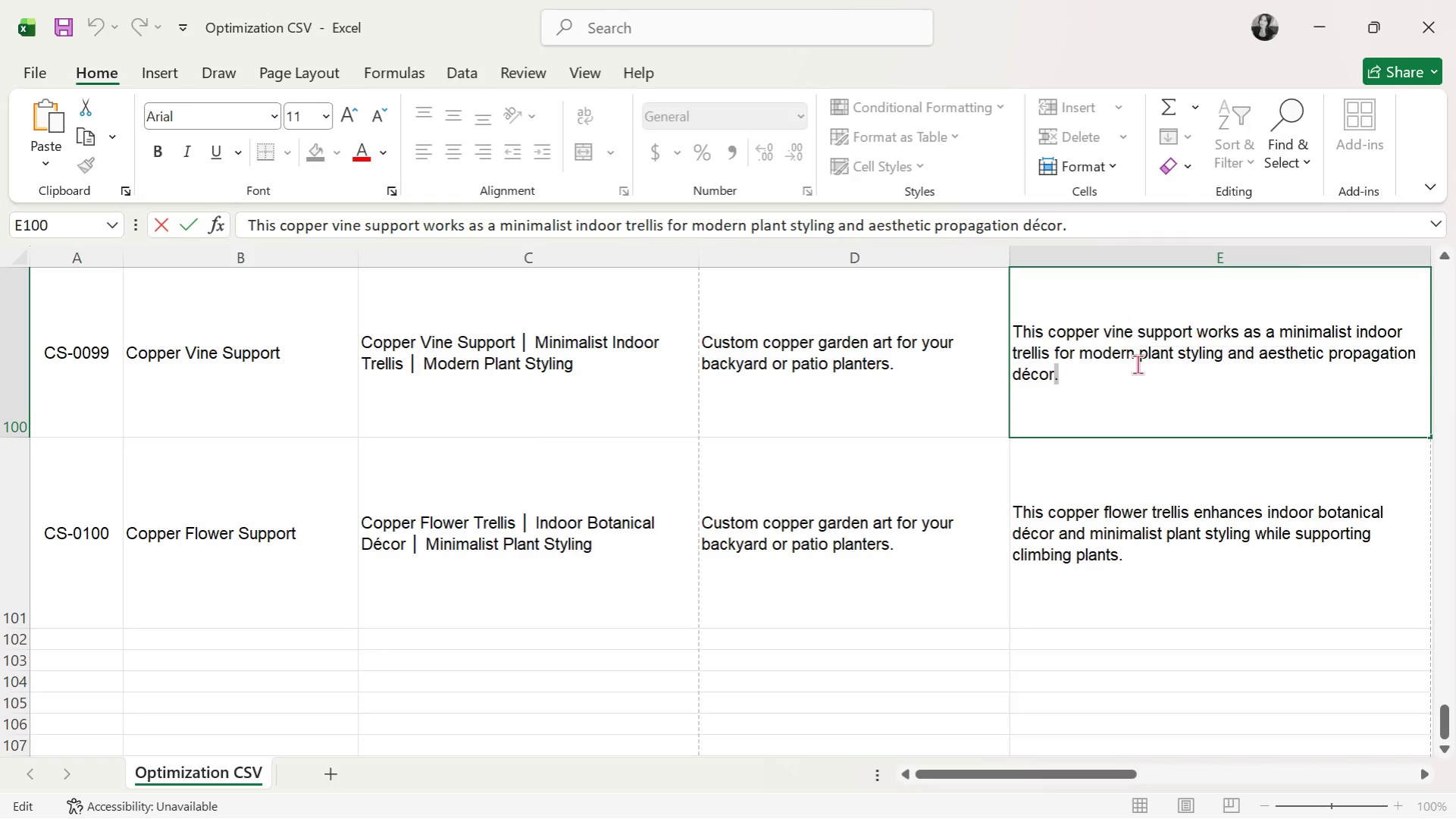 
triple_click([1137, 364])
 